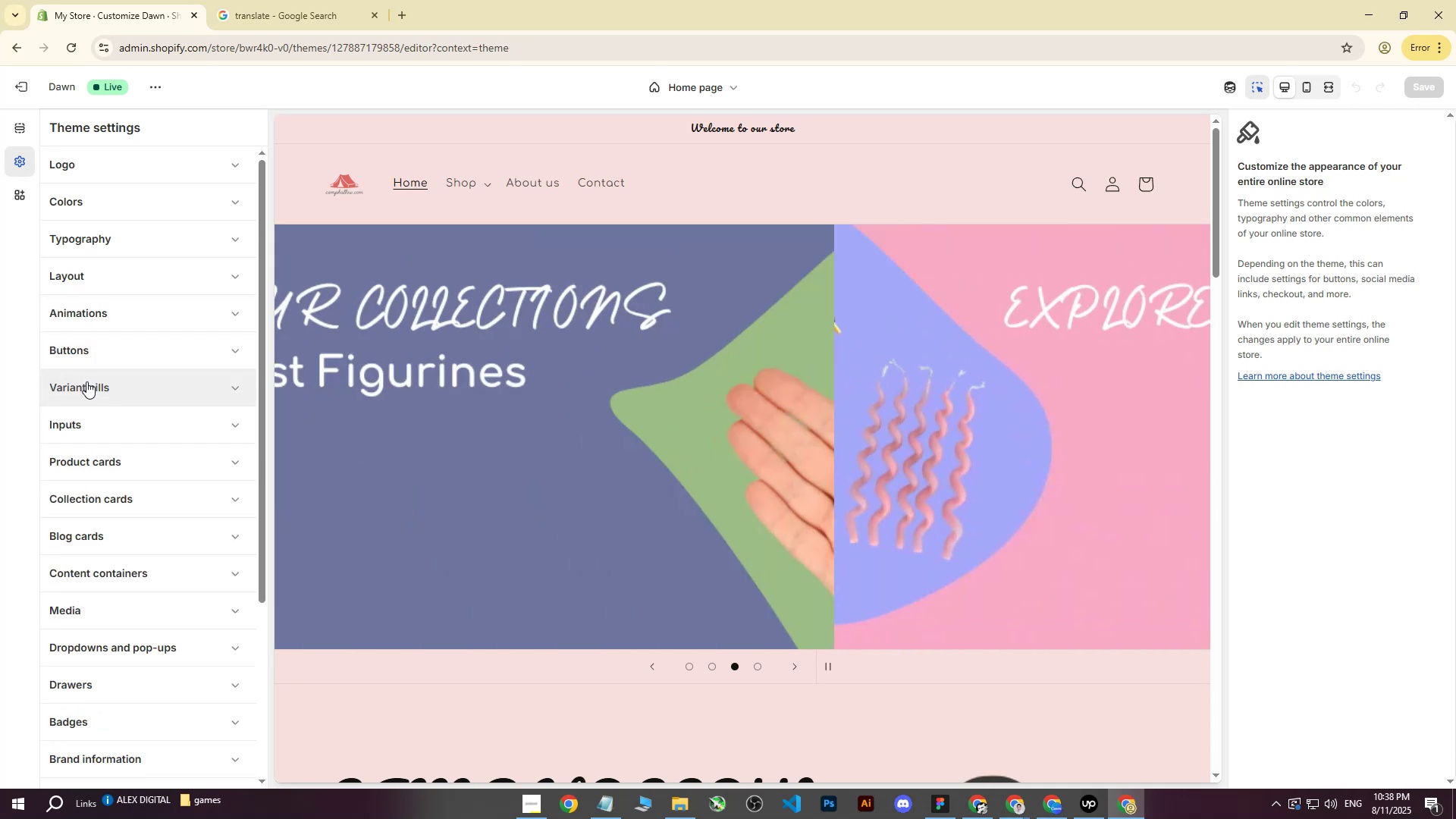 
left_click([86, 381])
 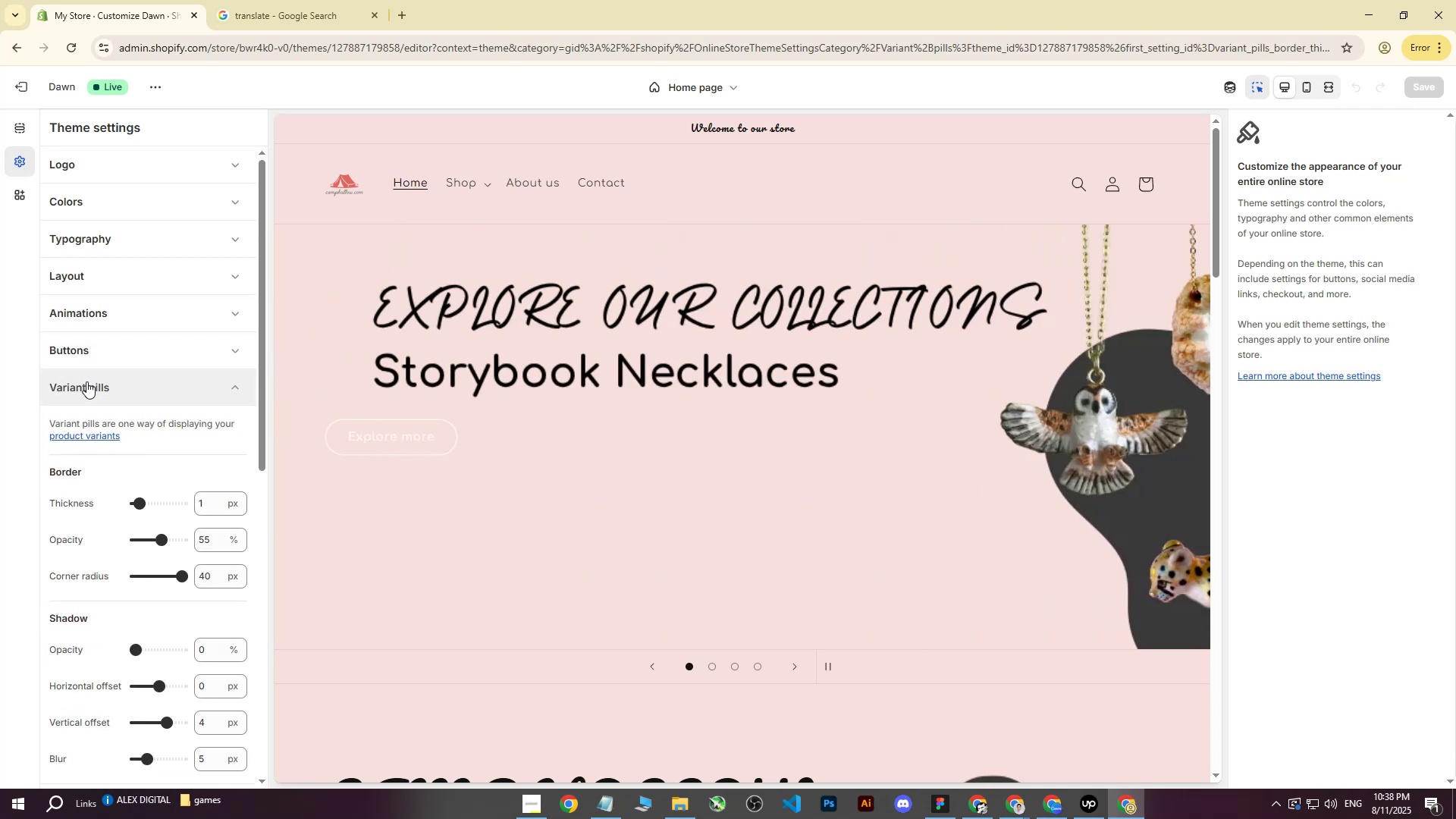 
left_click([86, 381])
 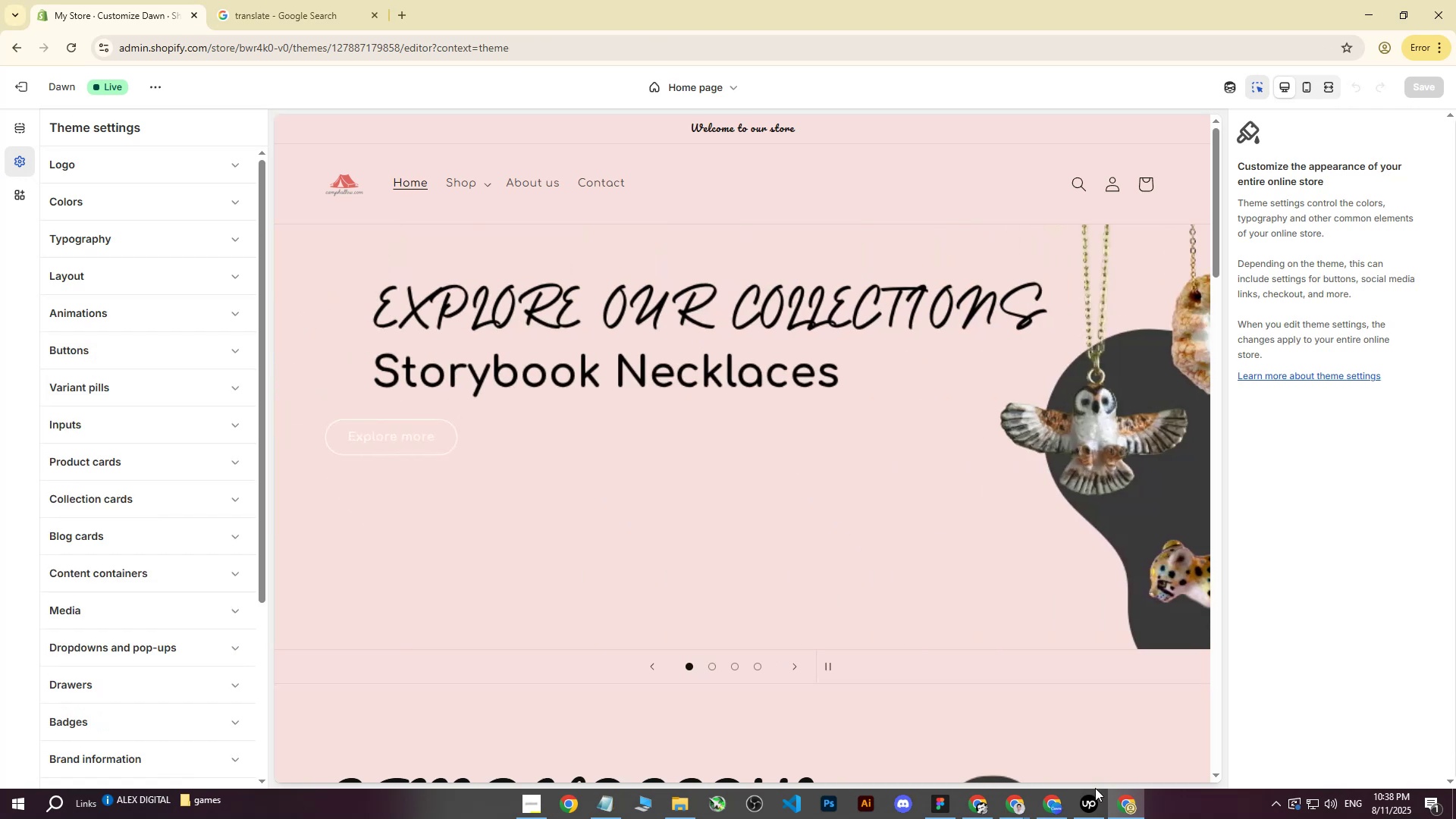 
left_click([1086, 802])
 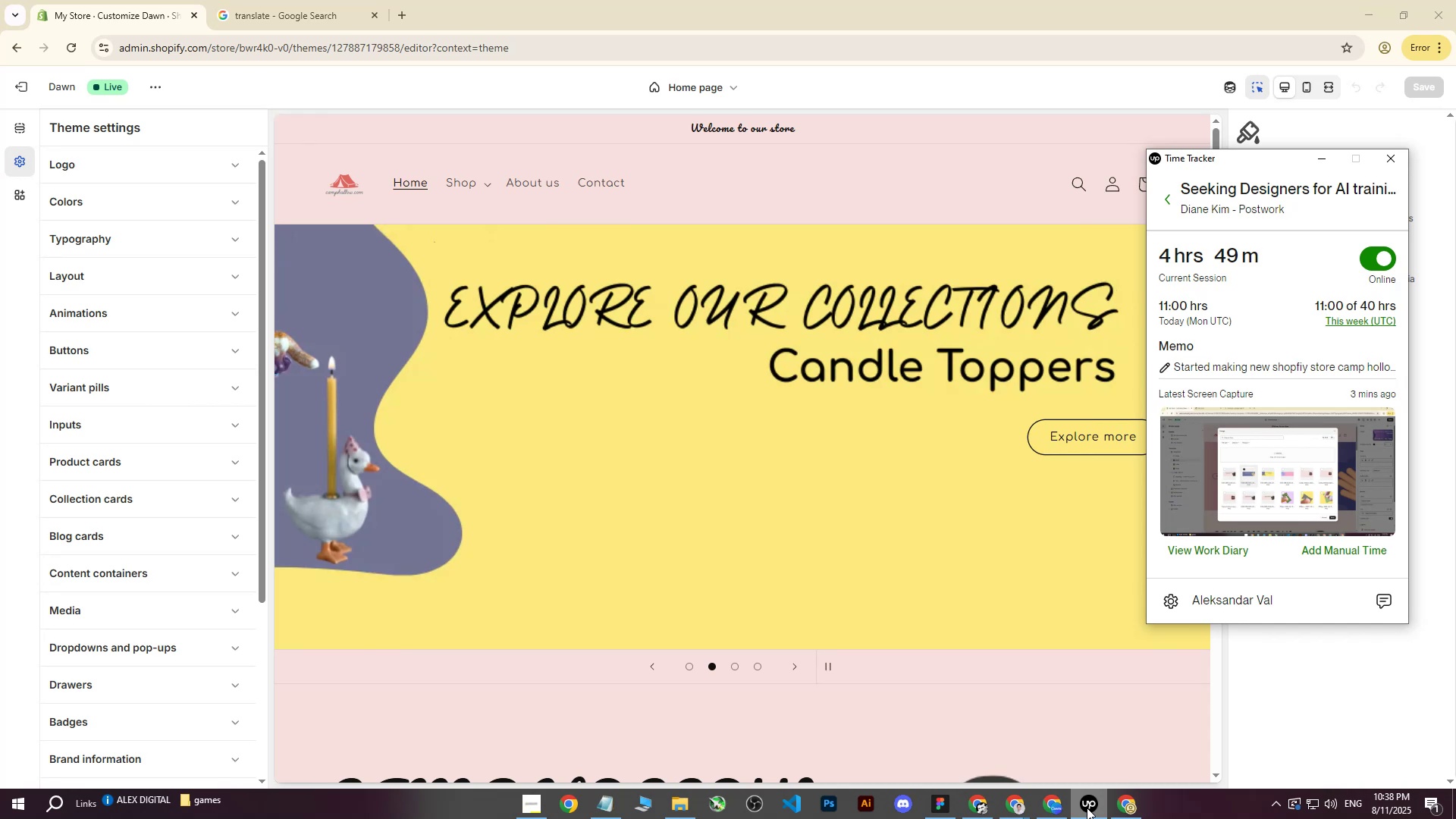 
left_click([1087, 810])
 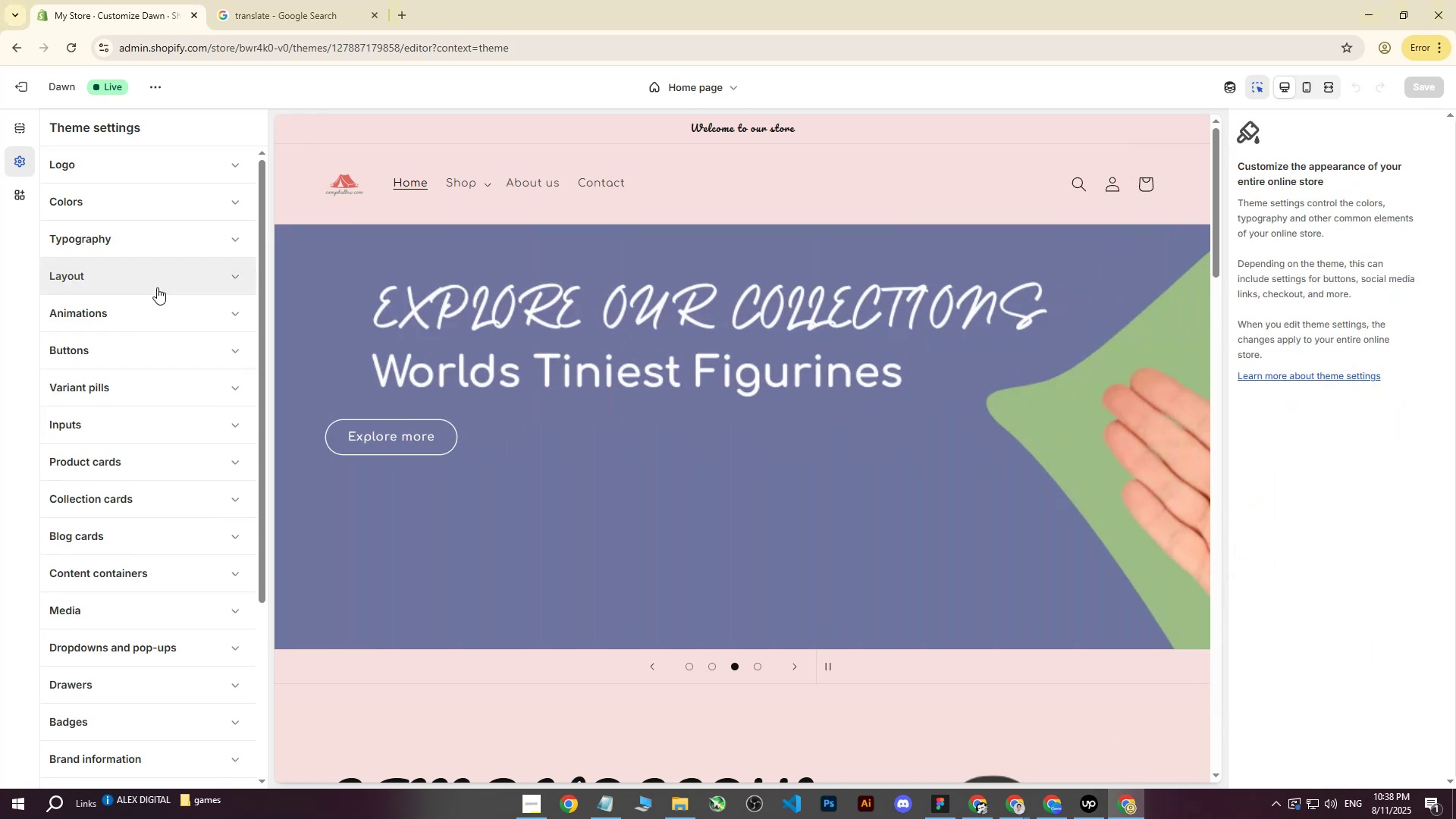 
left_click([233, 353])
 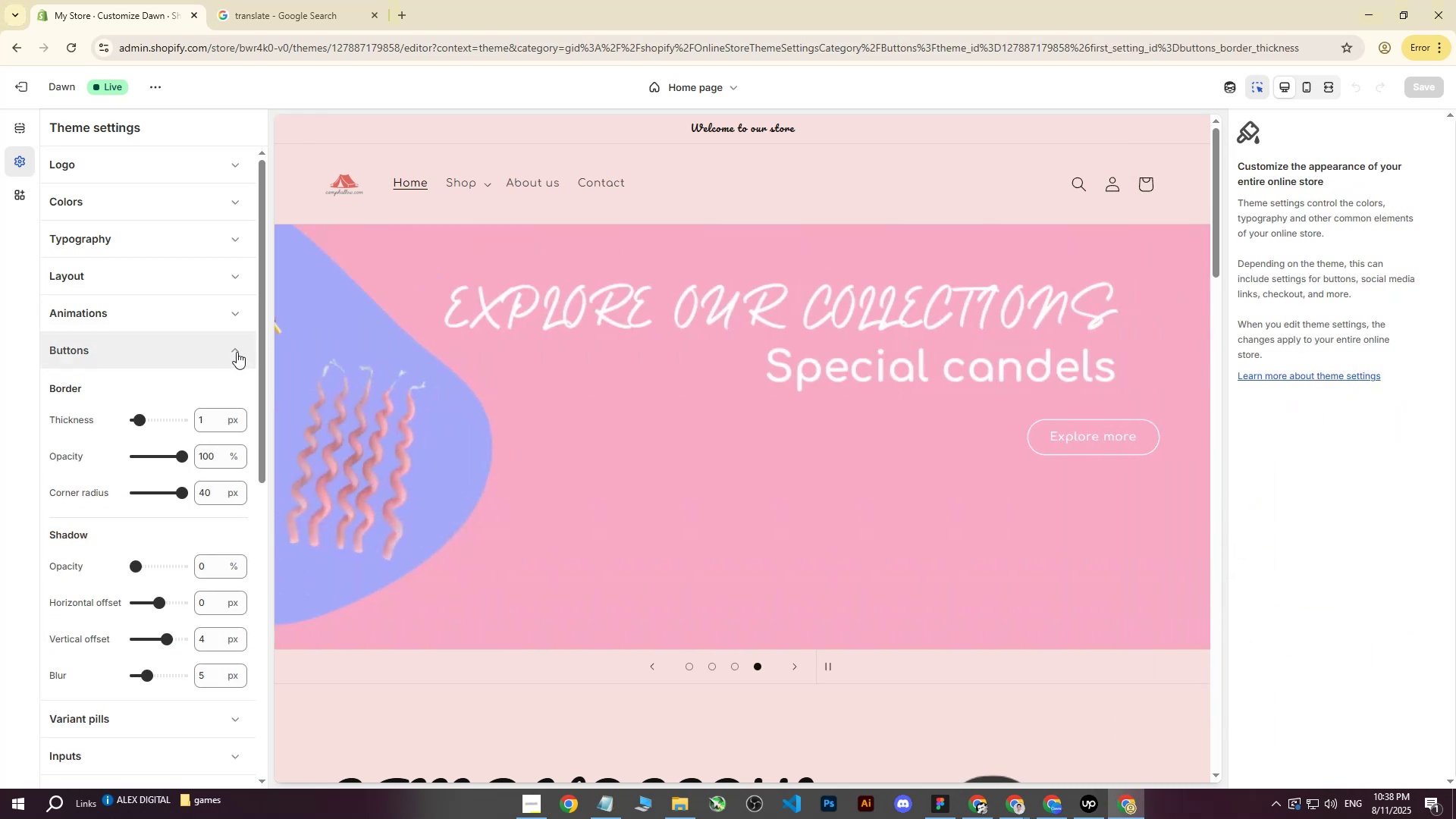 
left_click([237, 352])
 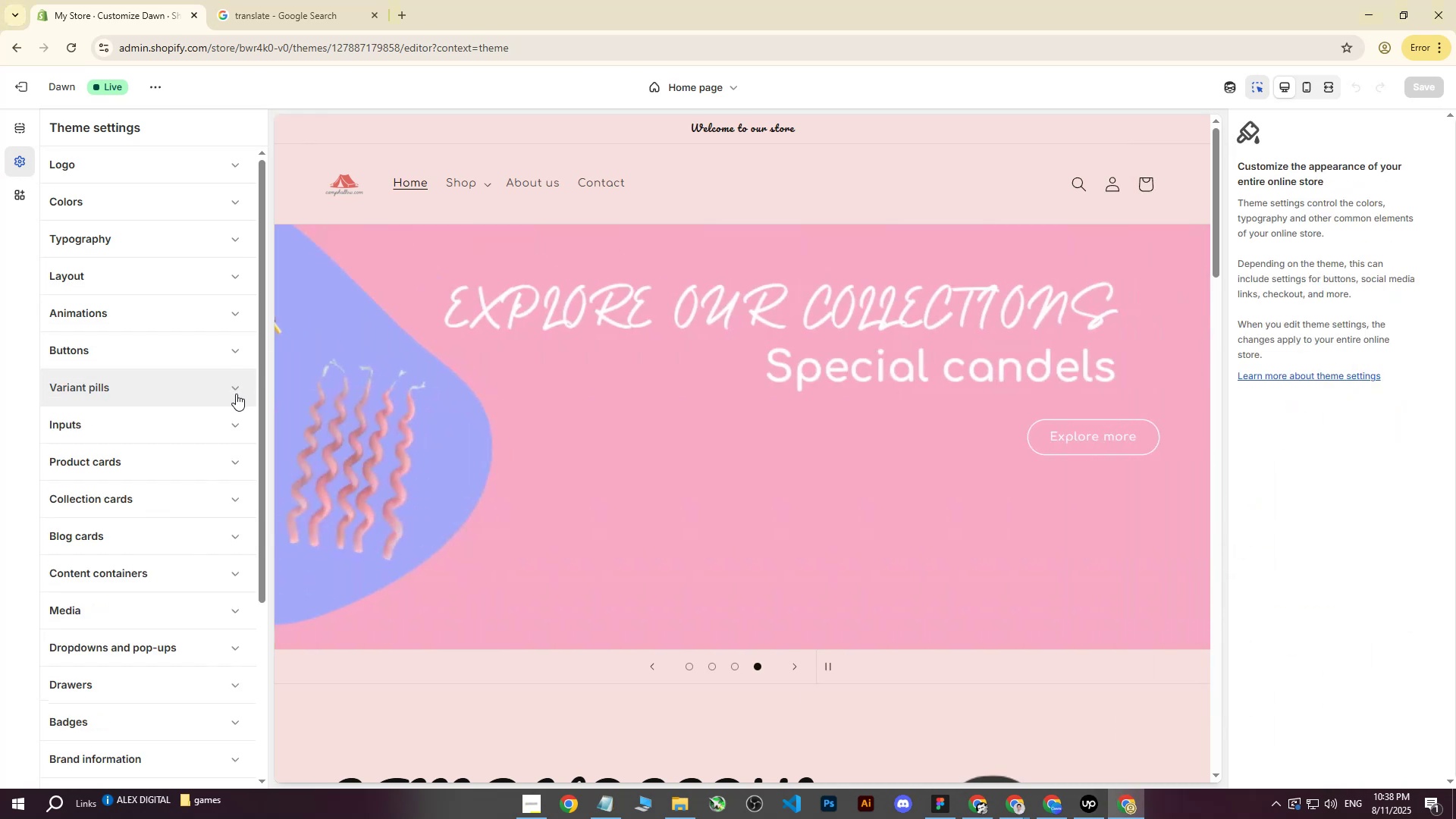 
left_click([239, 394])
 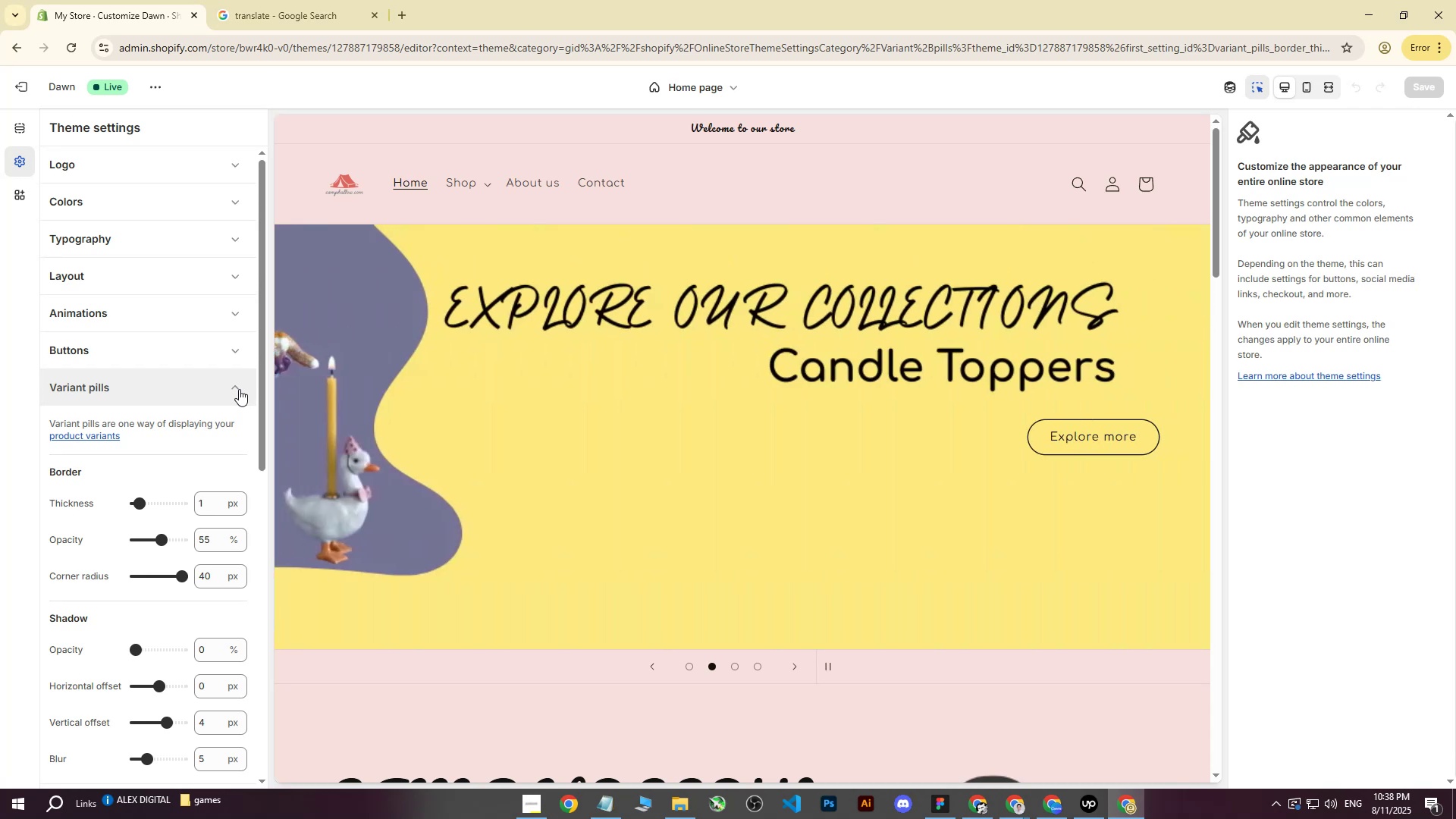 
wait(7.31)
 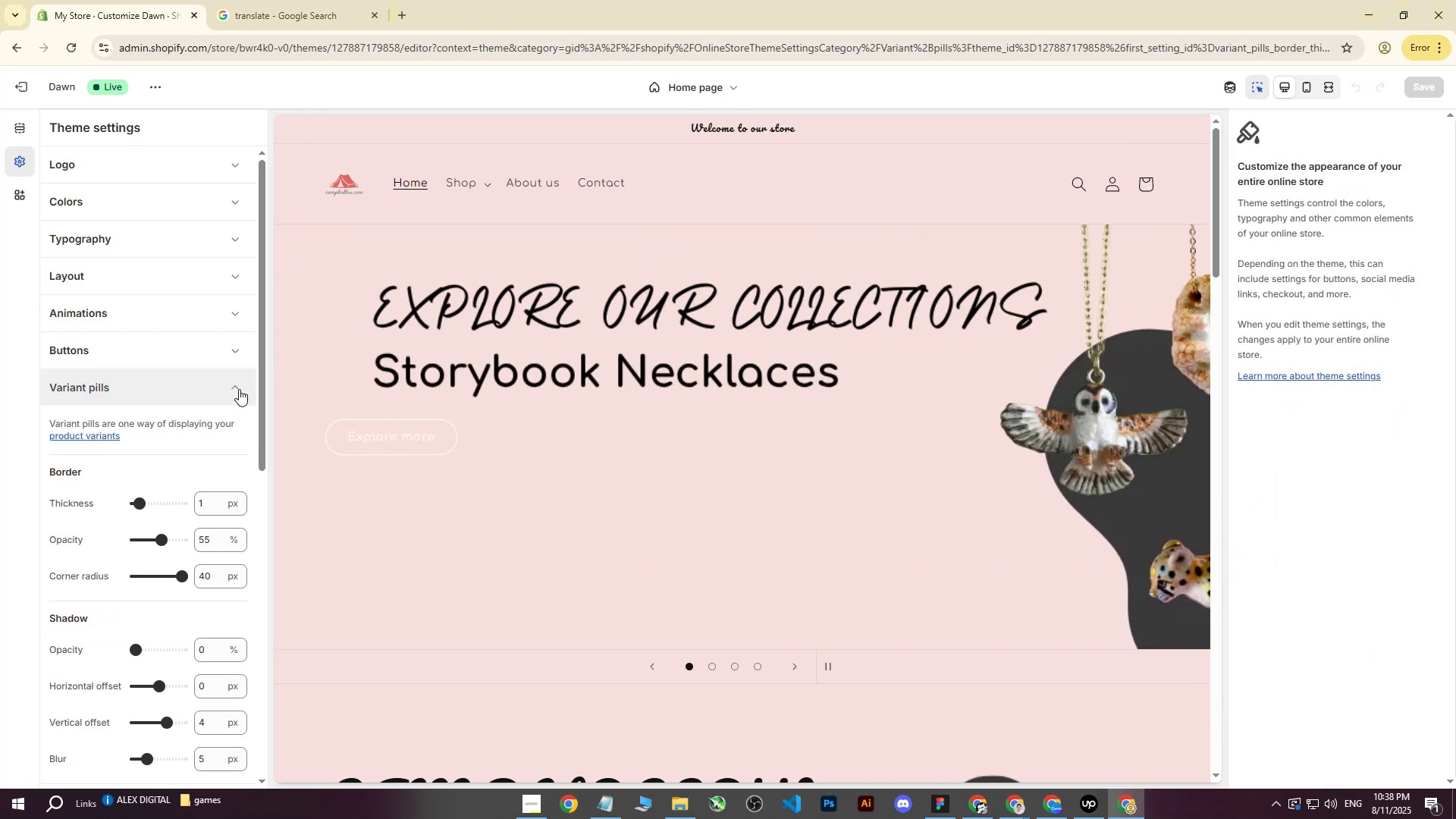 
left_click([236, 387])
 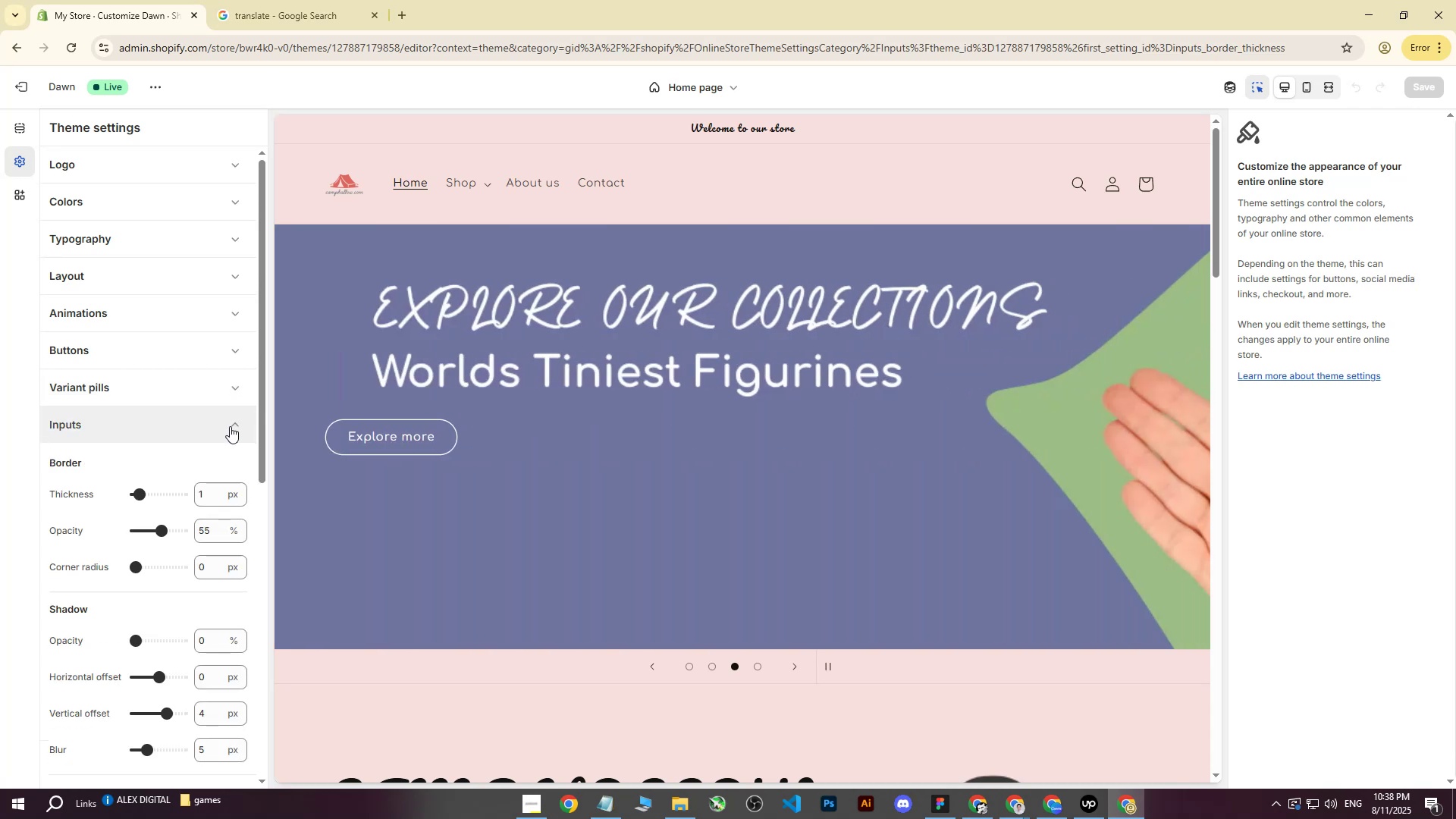 
left_click([230, 426])
 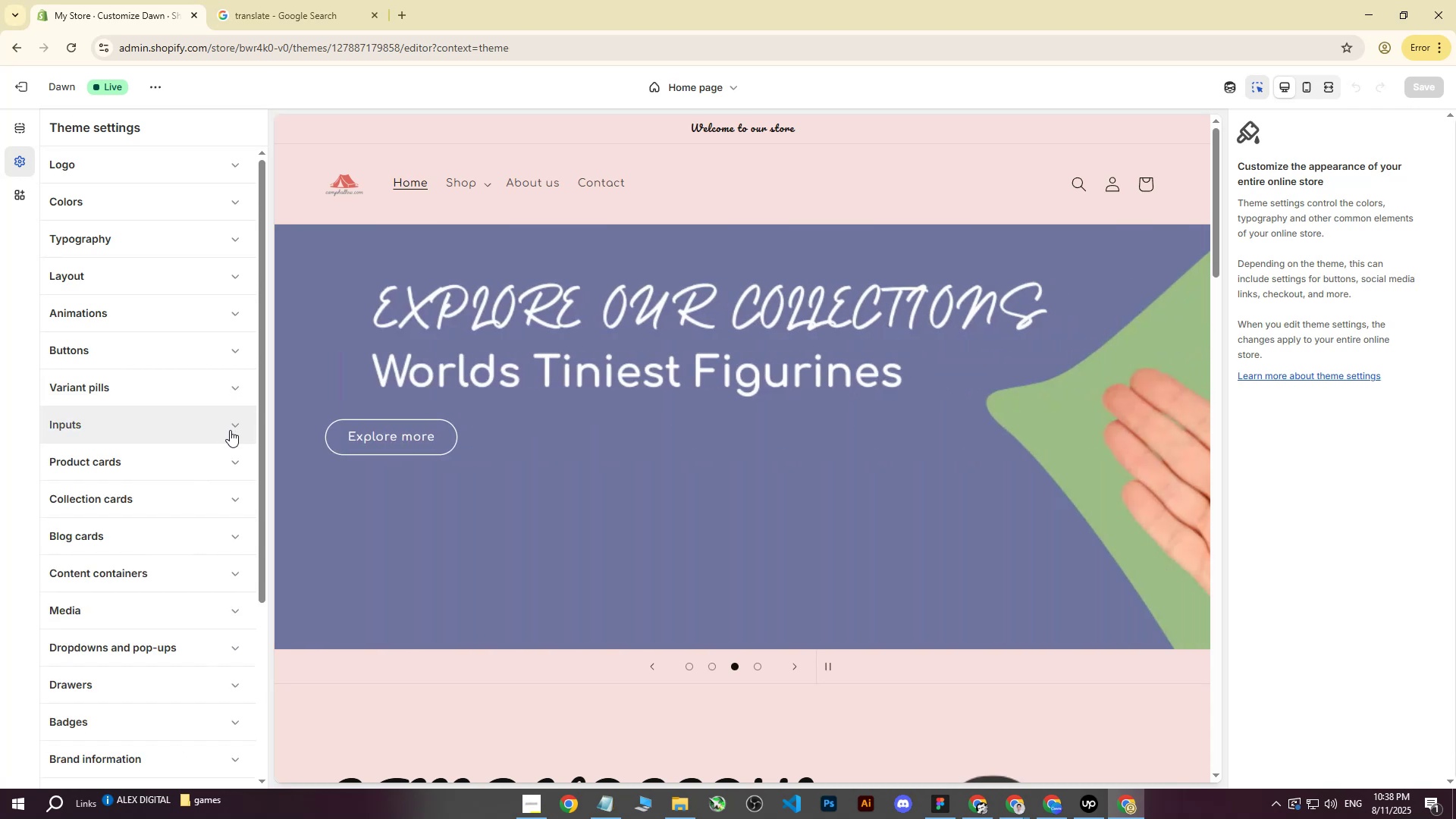 
scroll: coordinate [230, 432], scroll_direction: down, amount: 1.0
 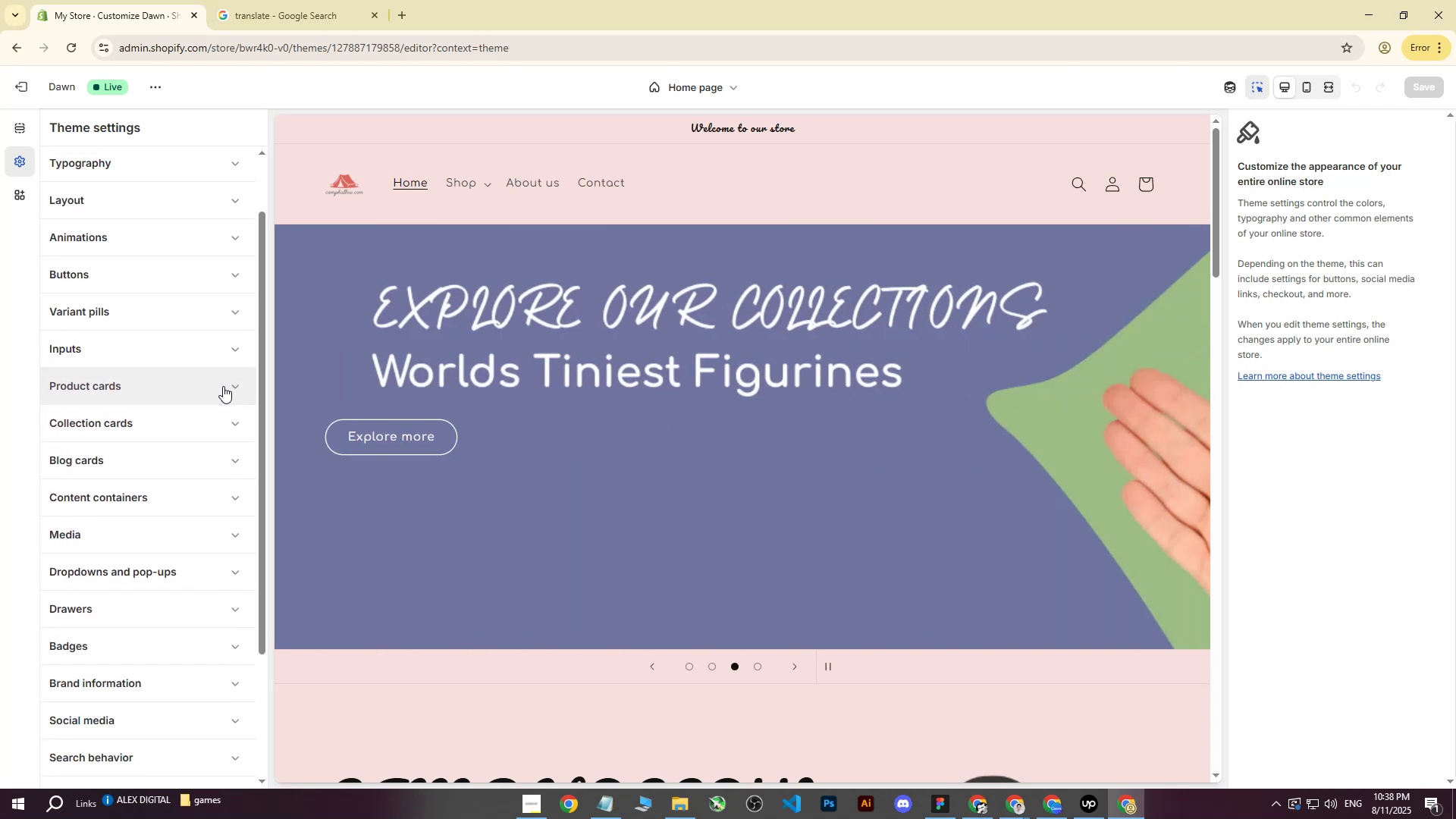 
left_click([223, 385])
 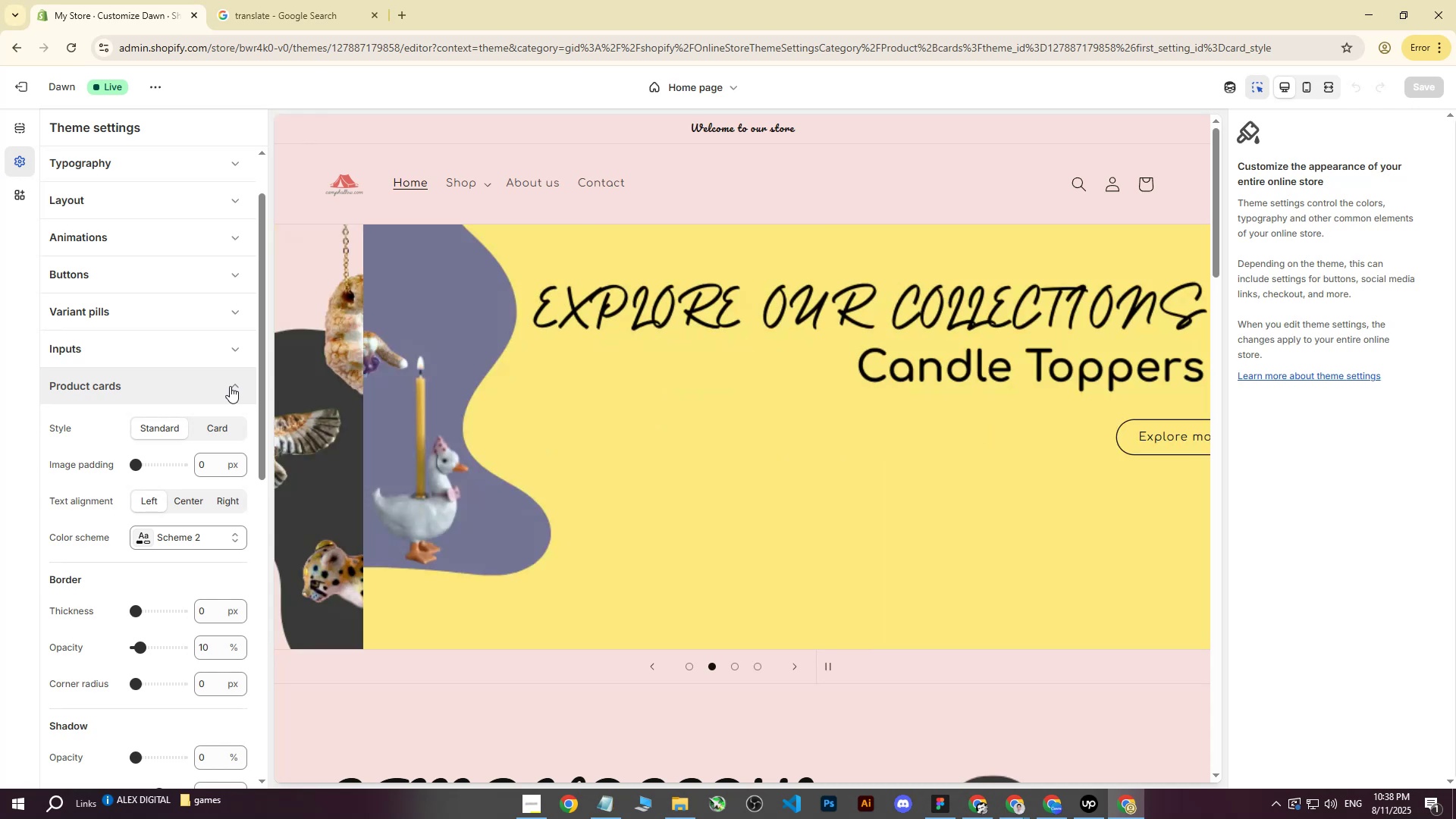 
left_click([218, 423])
 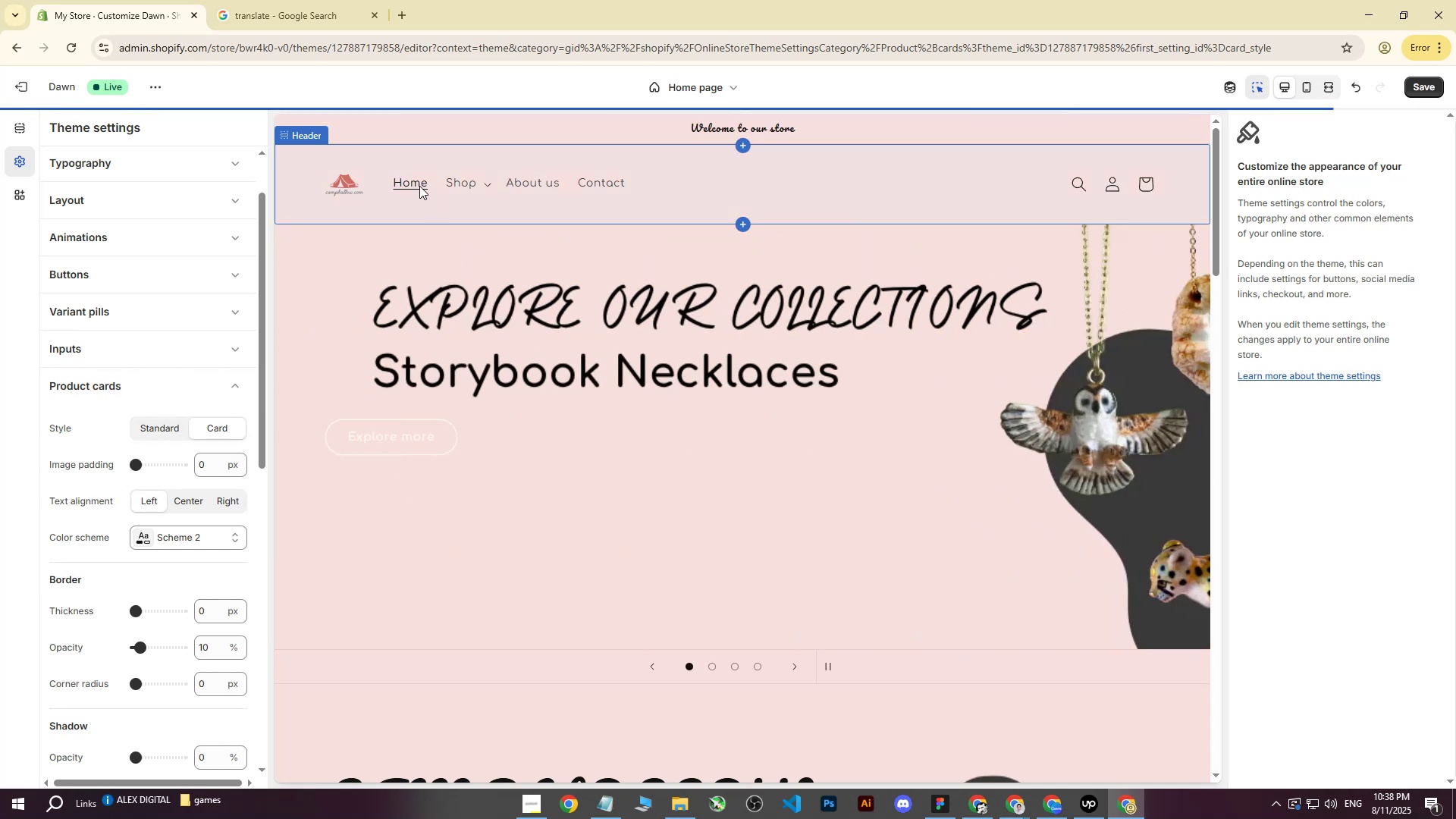 
scroll: coordinate [605, 438], scroll_direction: down, amount: 14.0
 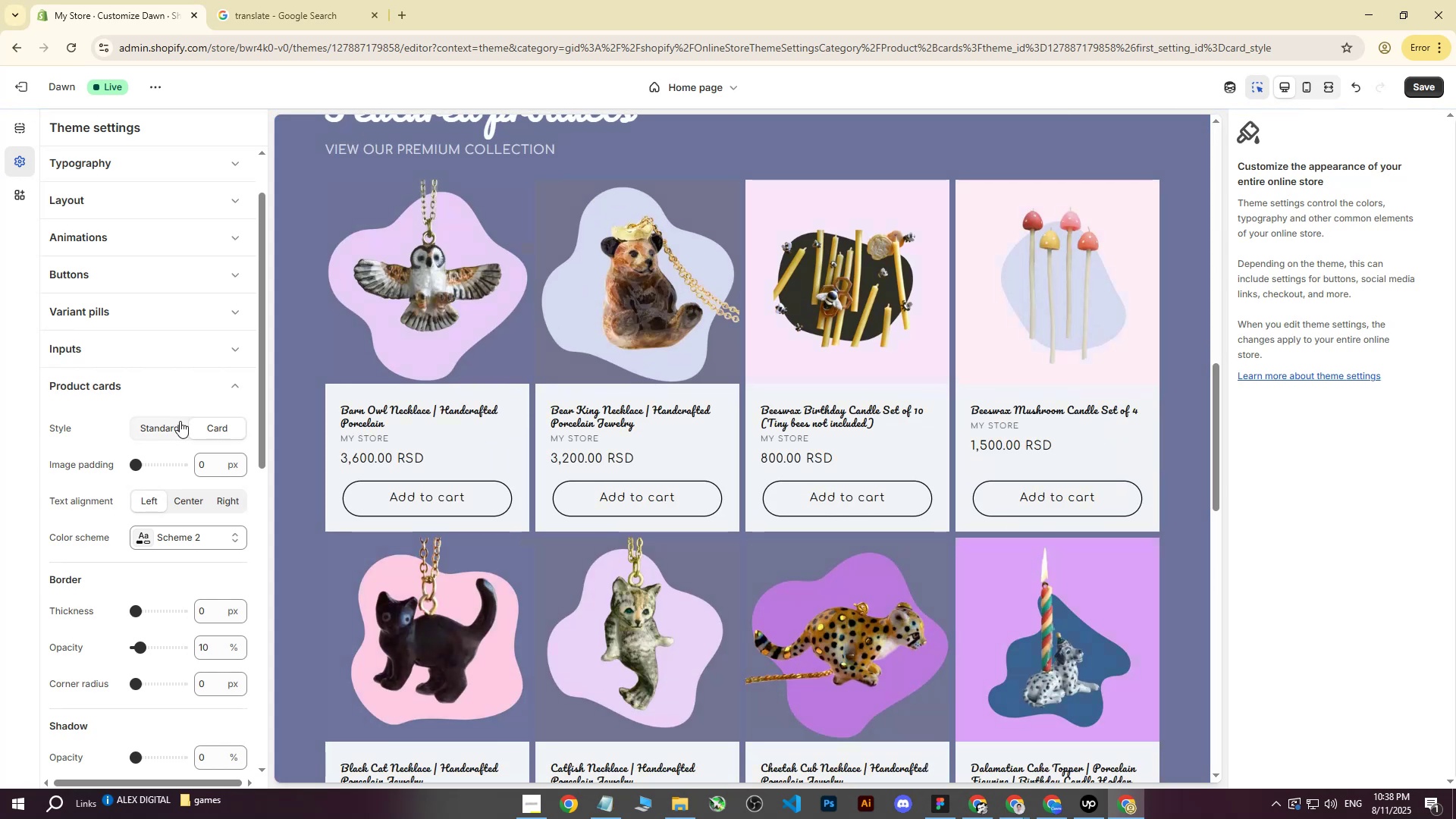 
left_click([169, 425])
 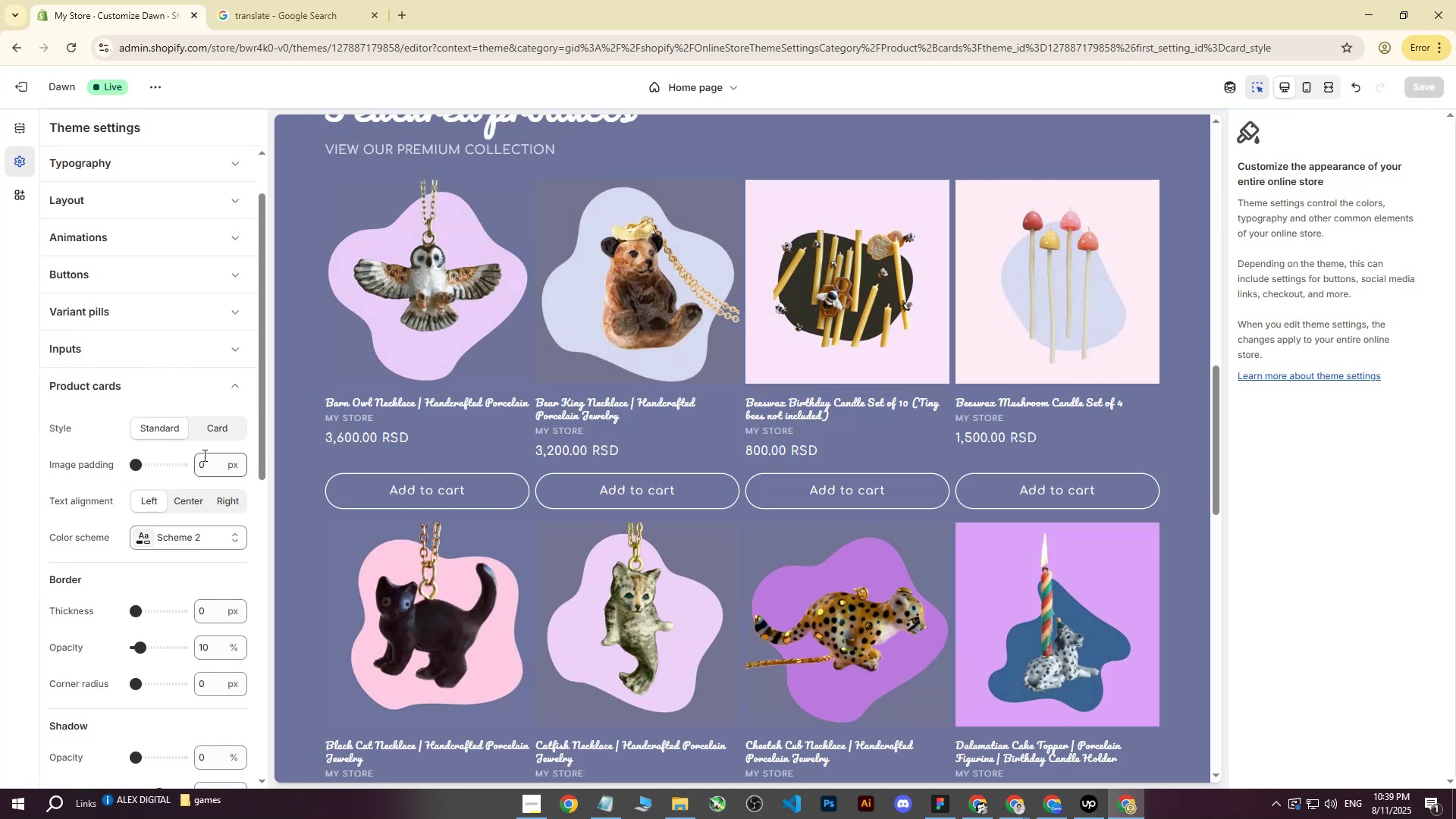 
left_click([217, 429])
 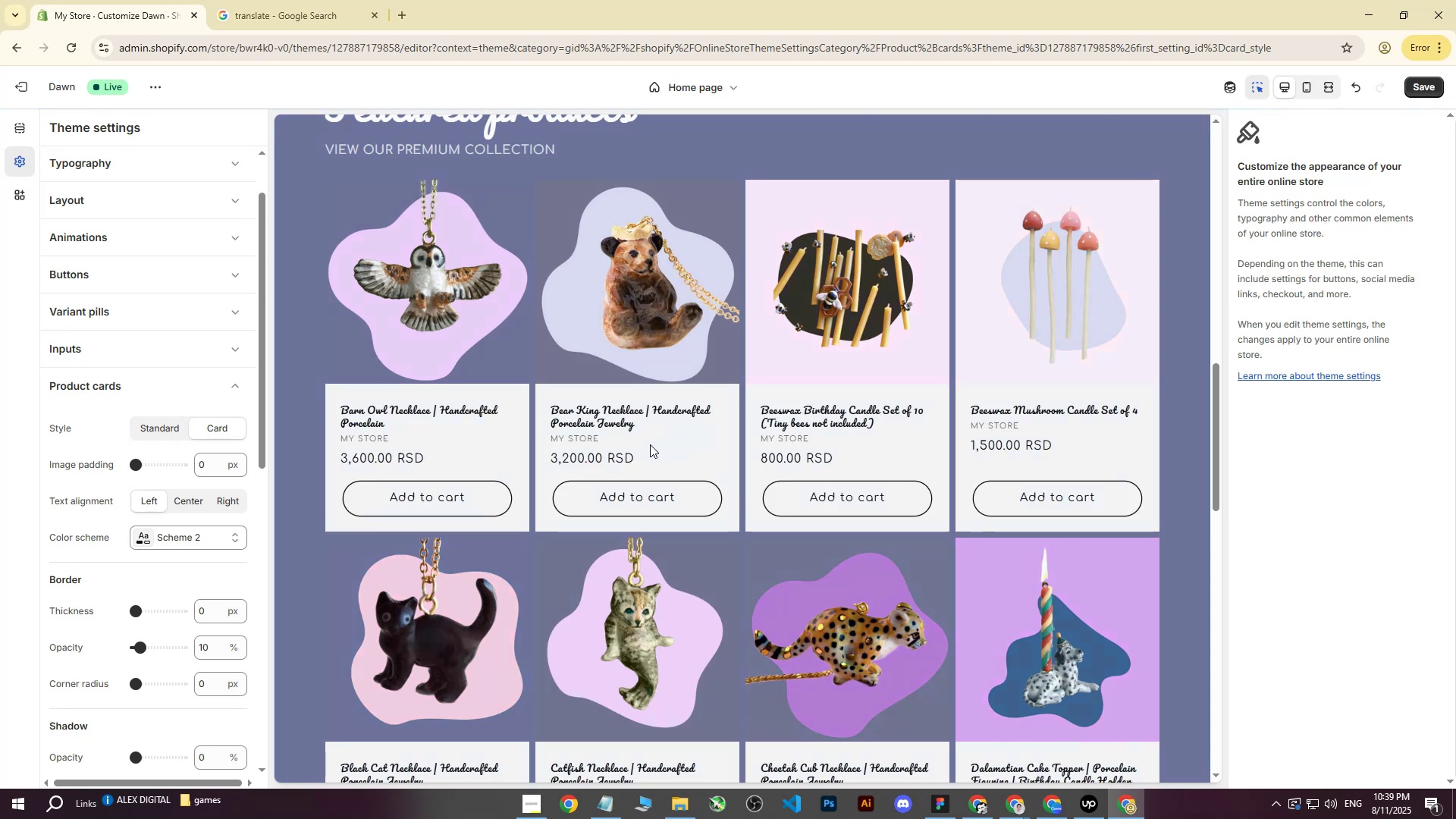 
scroll: coordinate [632, 449], scroll_direction: down, amount: 1.0
 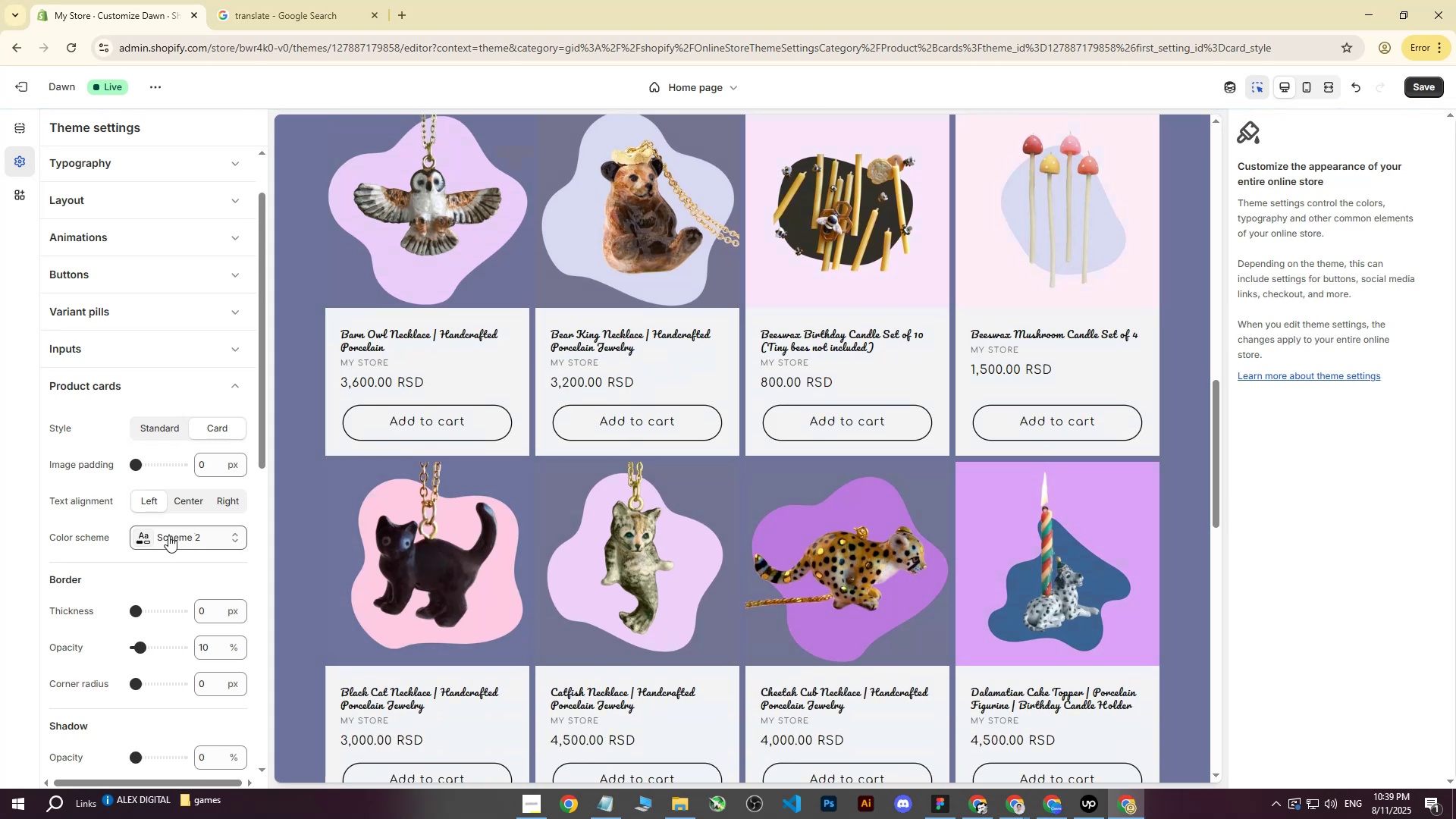 
left_click([141, 541])
 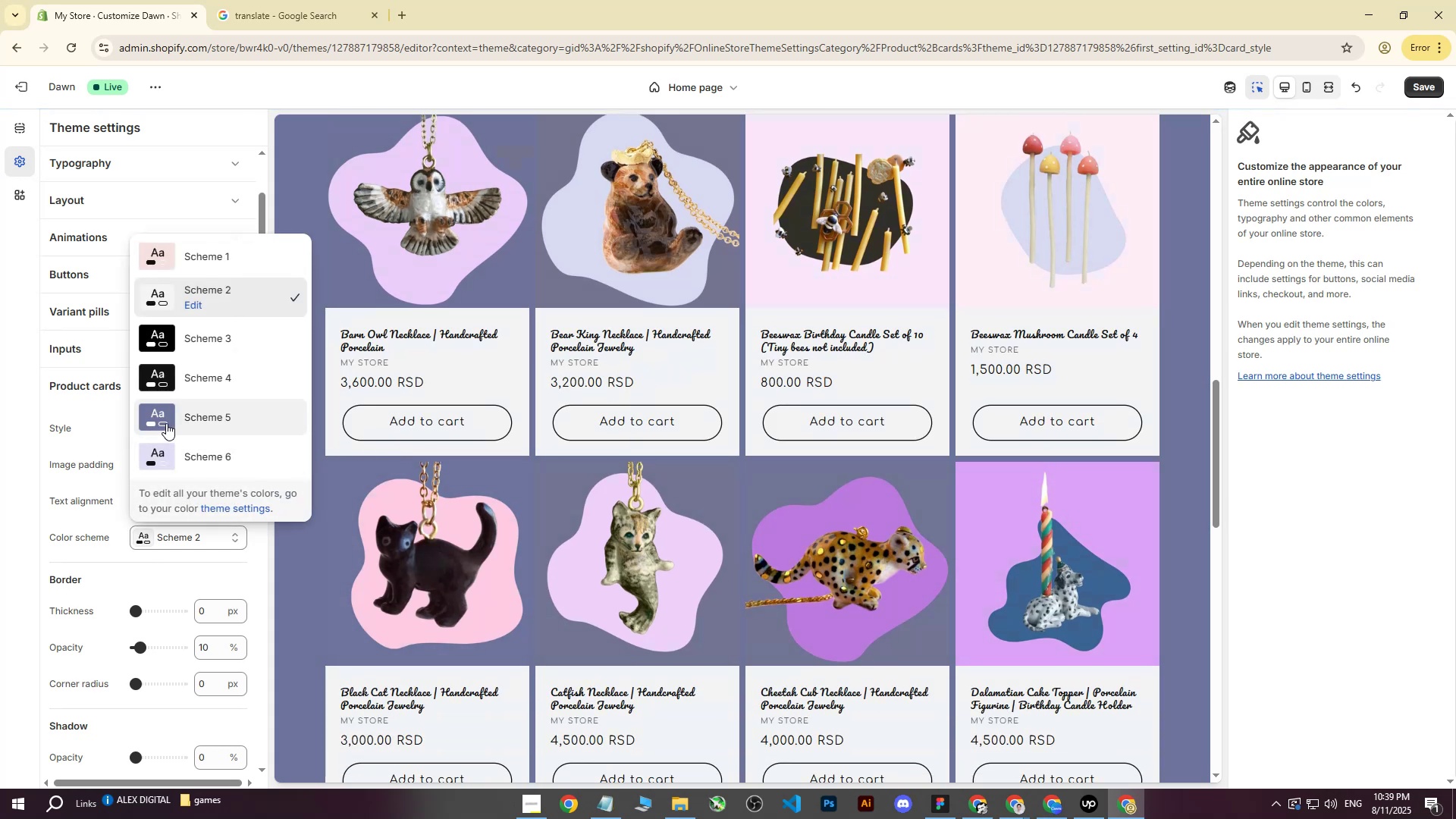 
left_click([164, 419])
 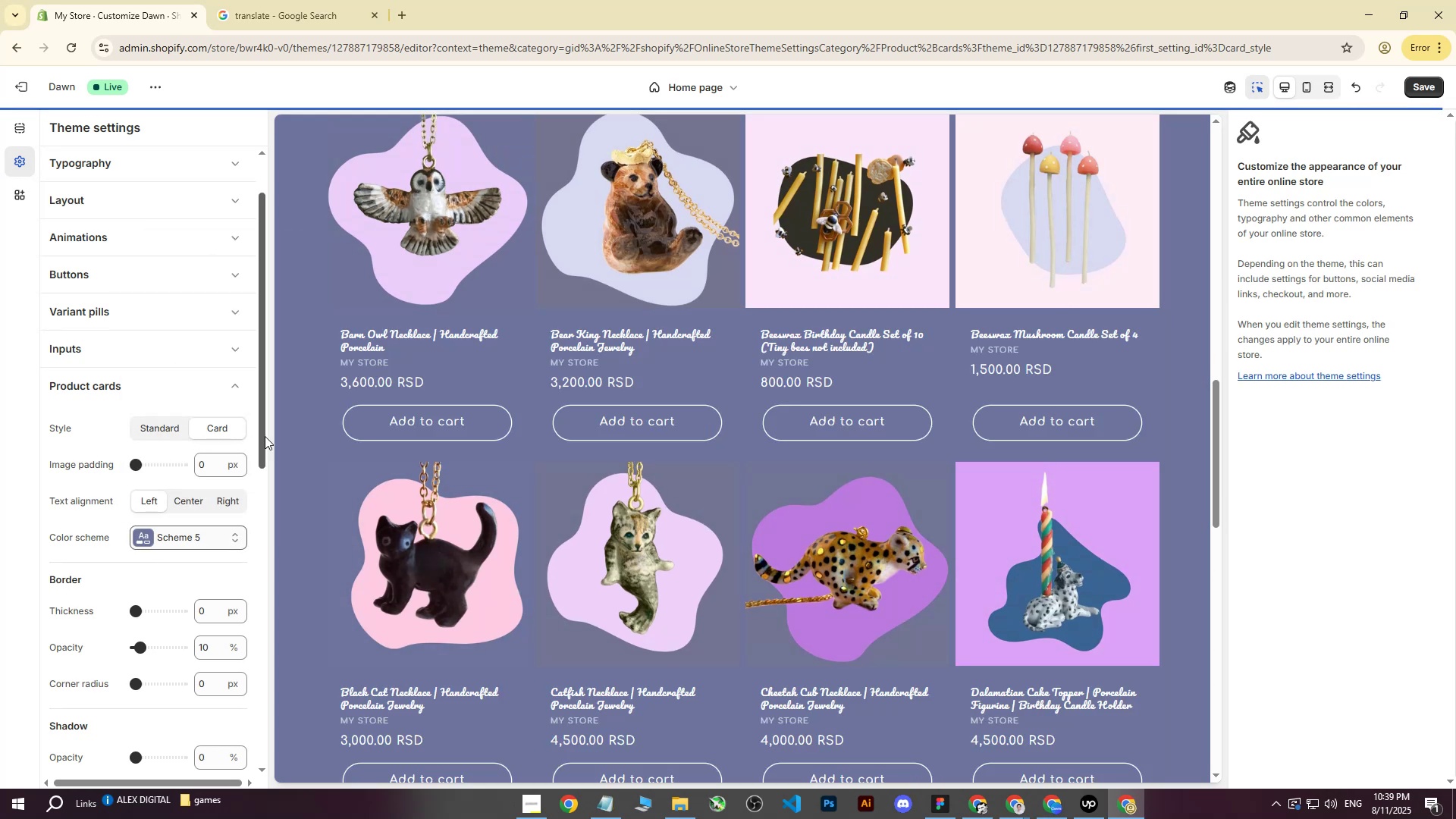 
scroll: coordinate [436, 448], scroll_direction: up, amount: 1.0
 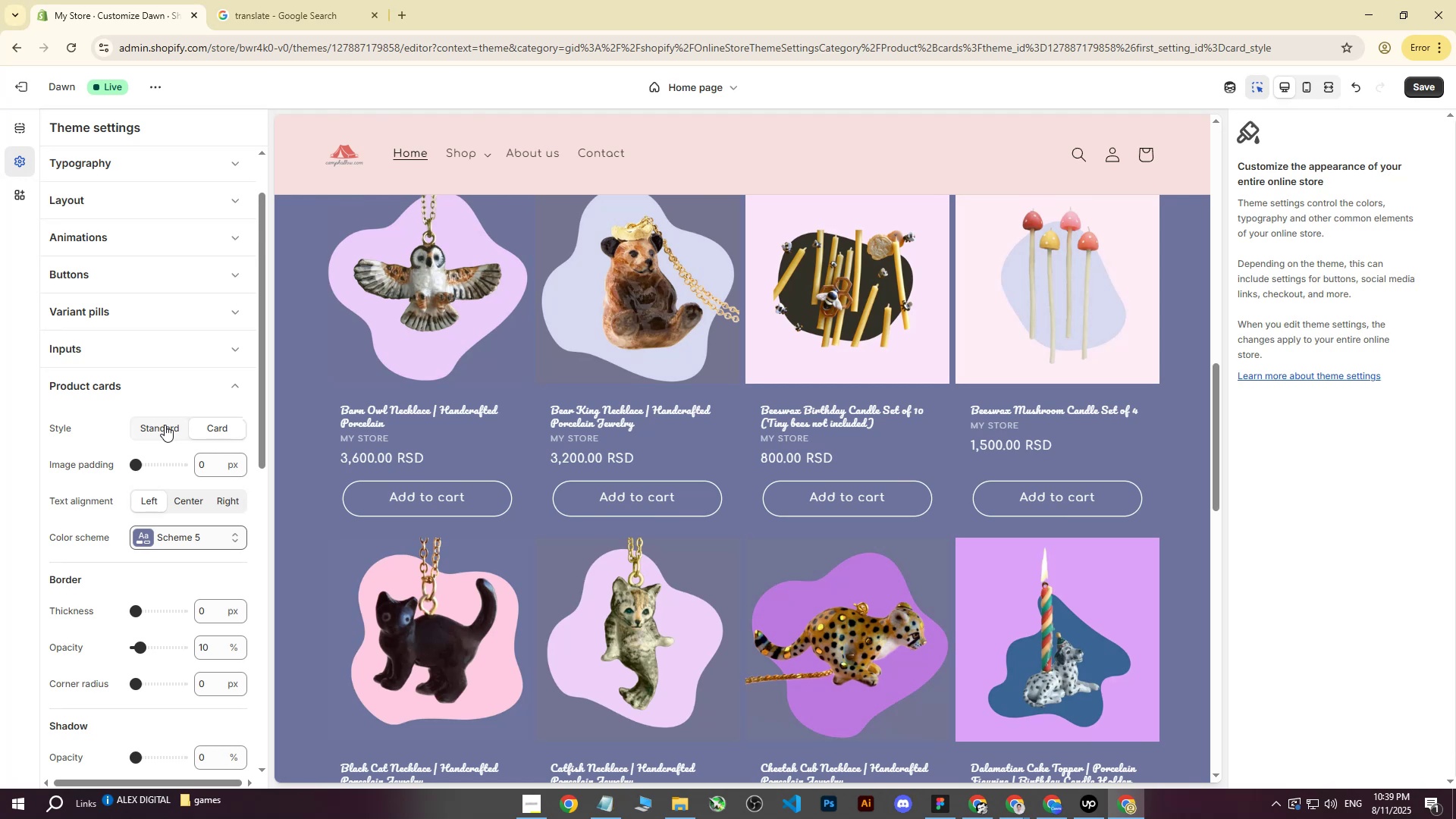 
left_click([165, 425])
 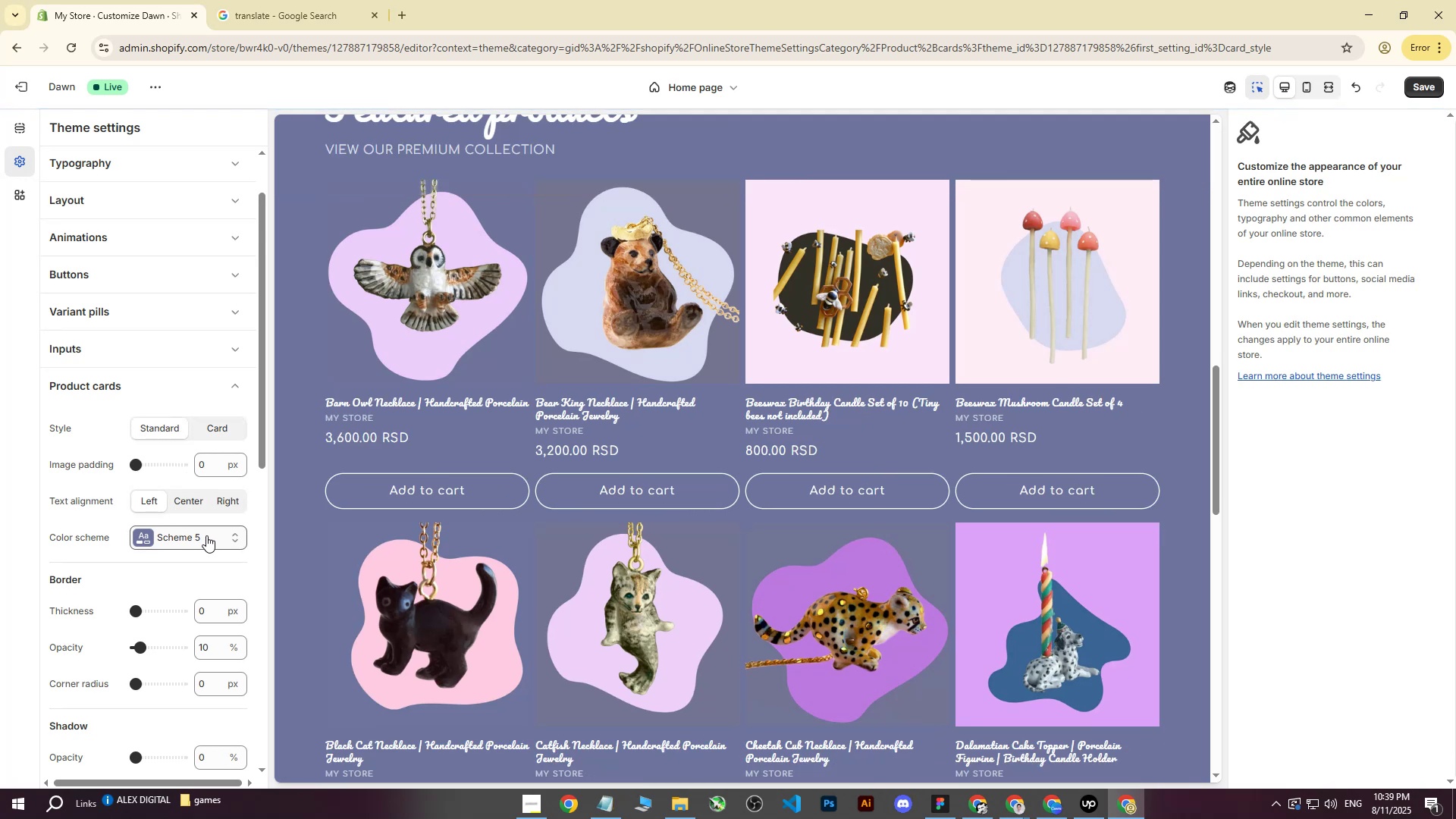 
left_click([212, 541])
 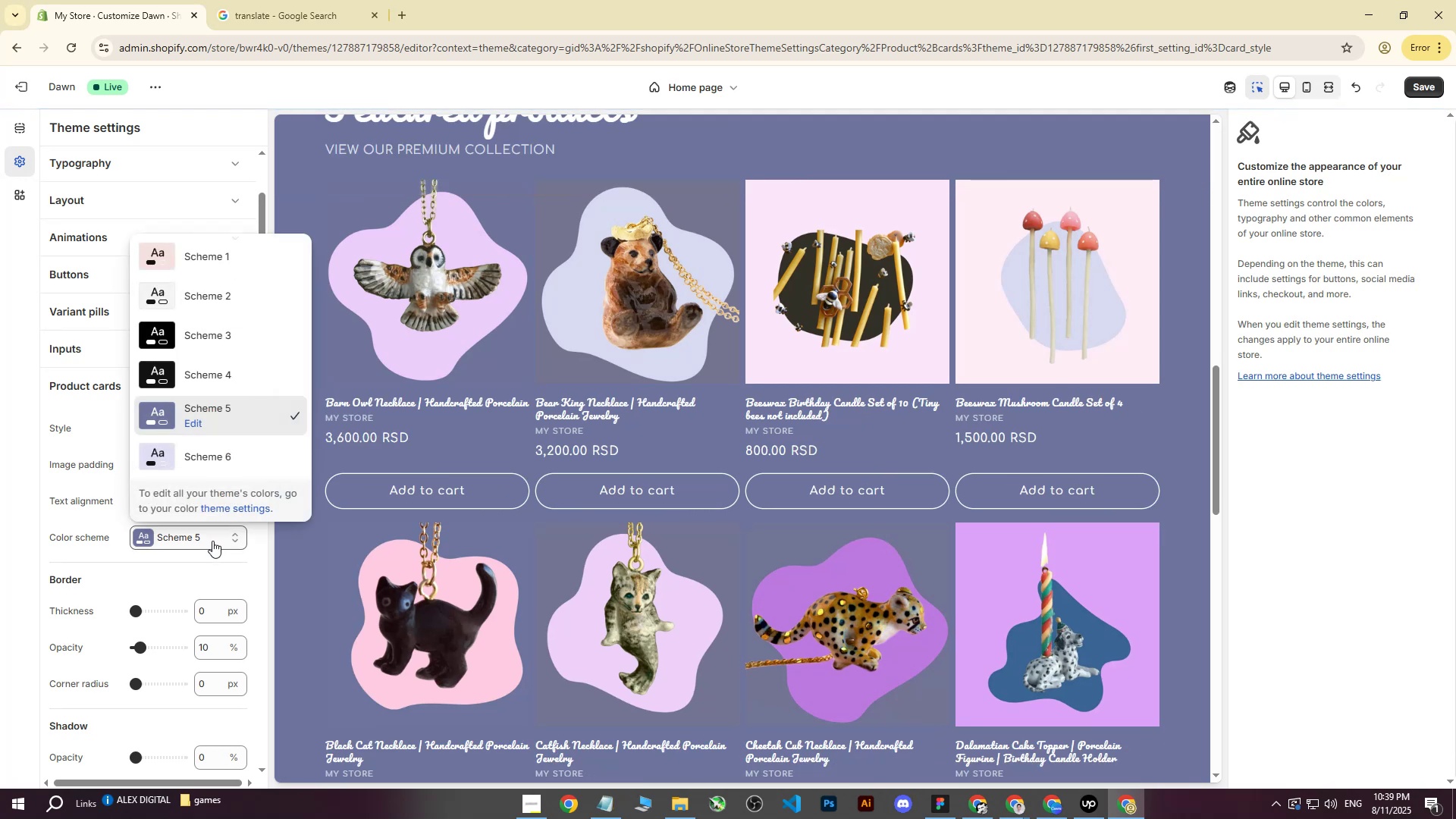 
left_click([212, 541])
 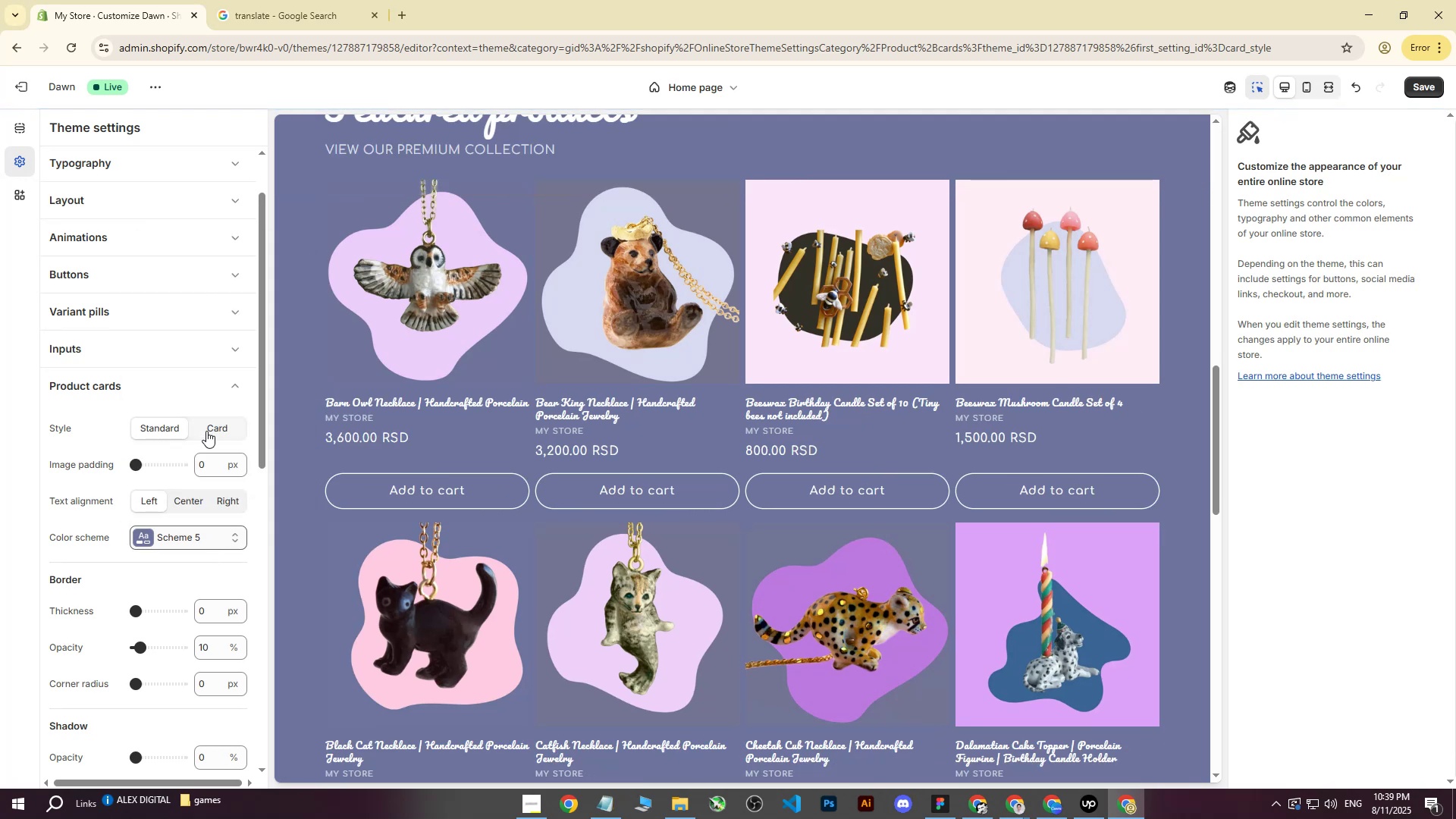 
scroll: coordinate [190, 454], scroll_direction: down, amount: 6.0
 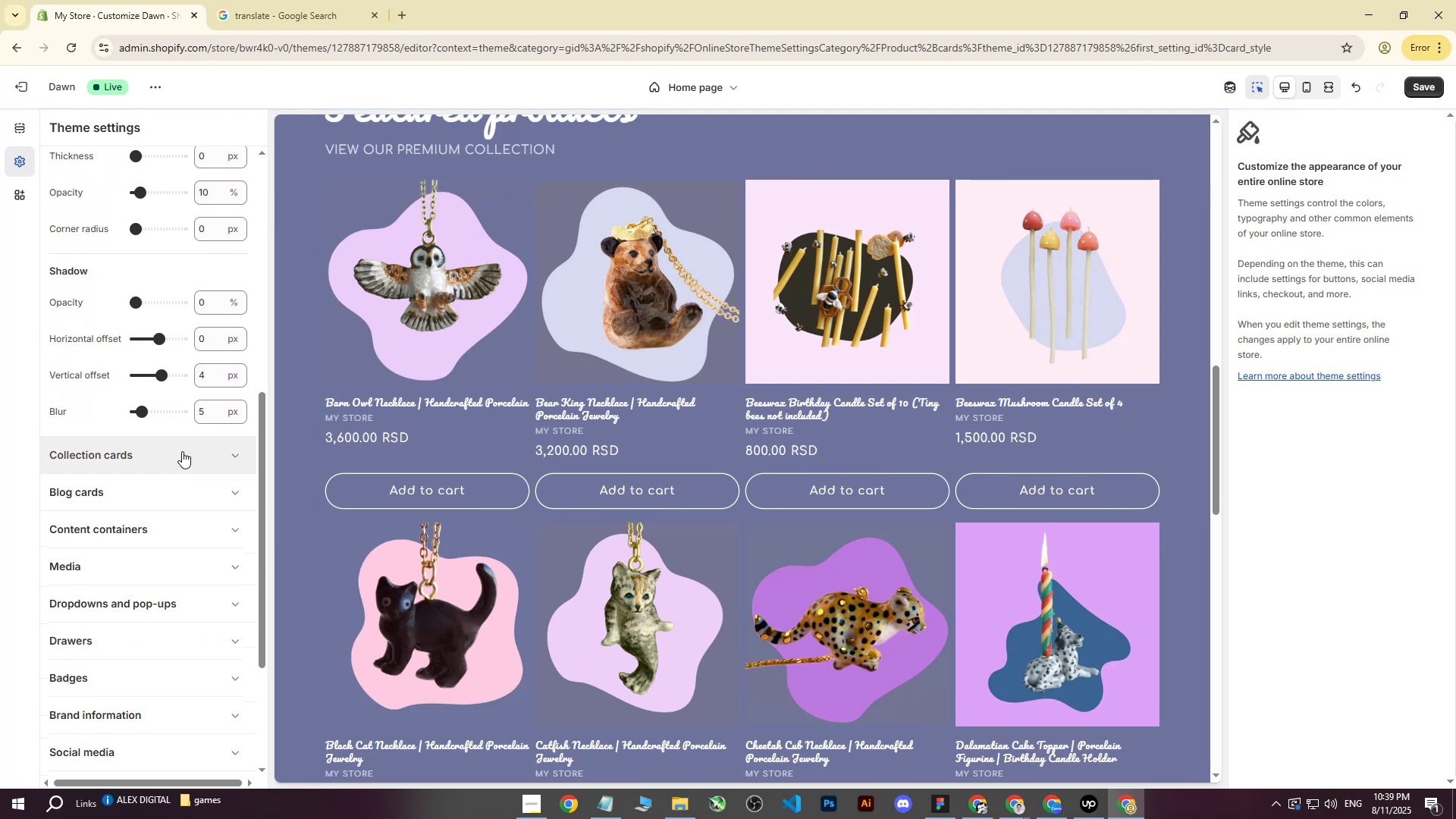 
left_click([182, 451])
 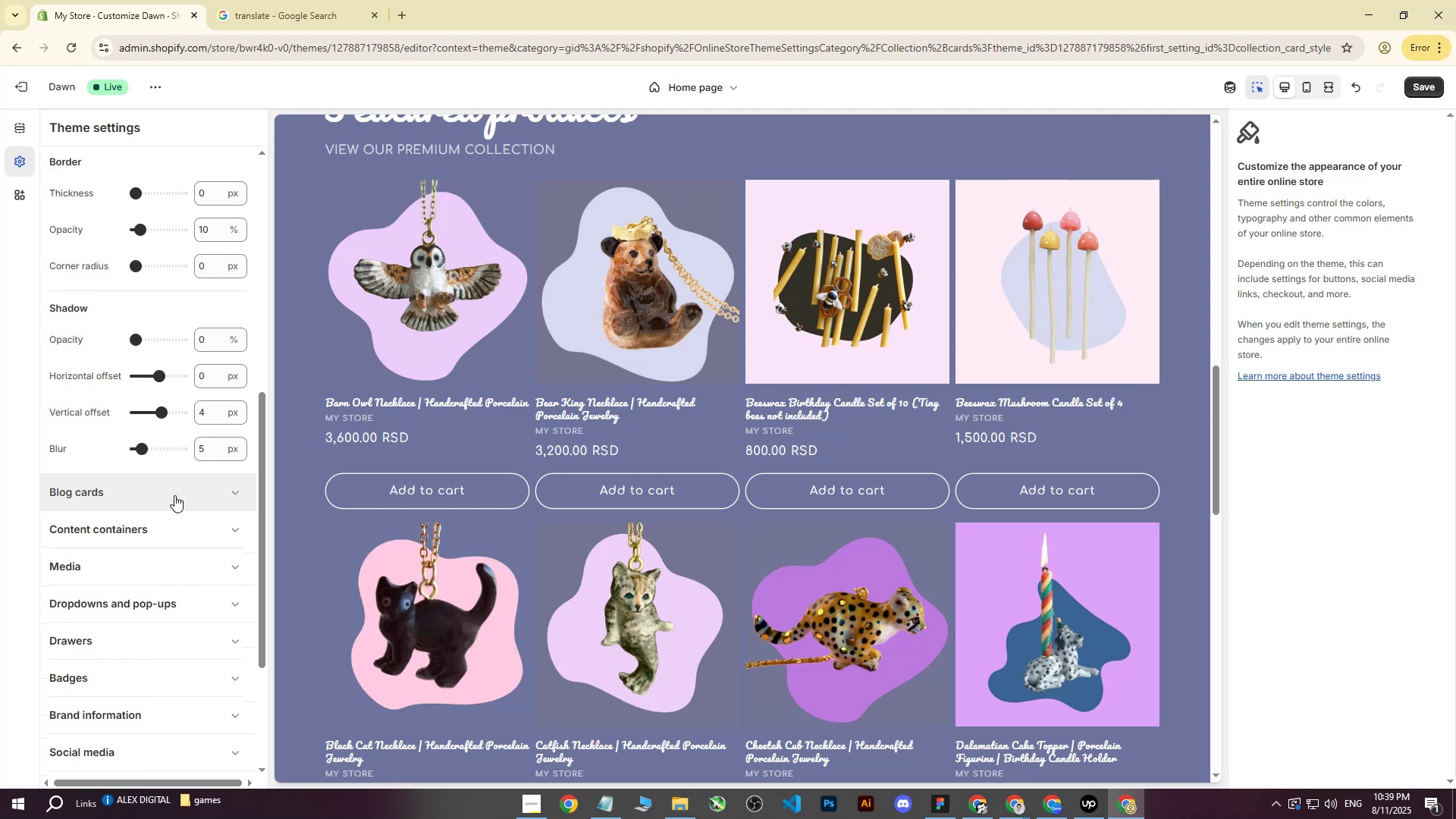 
scroll: coordinate [147, 426], scroll_direction: up, amount: 5.0
 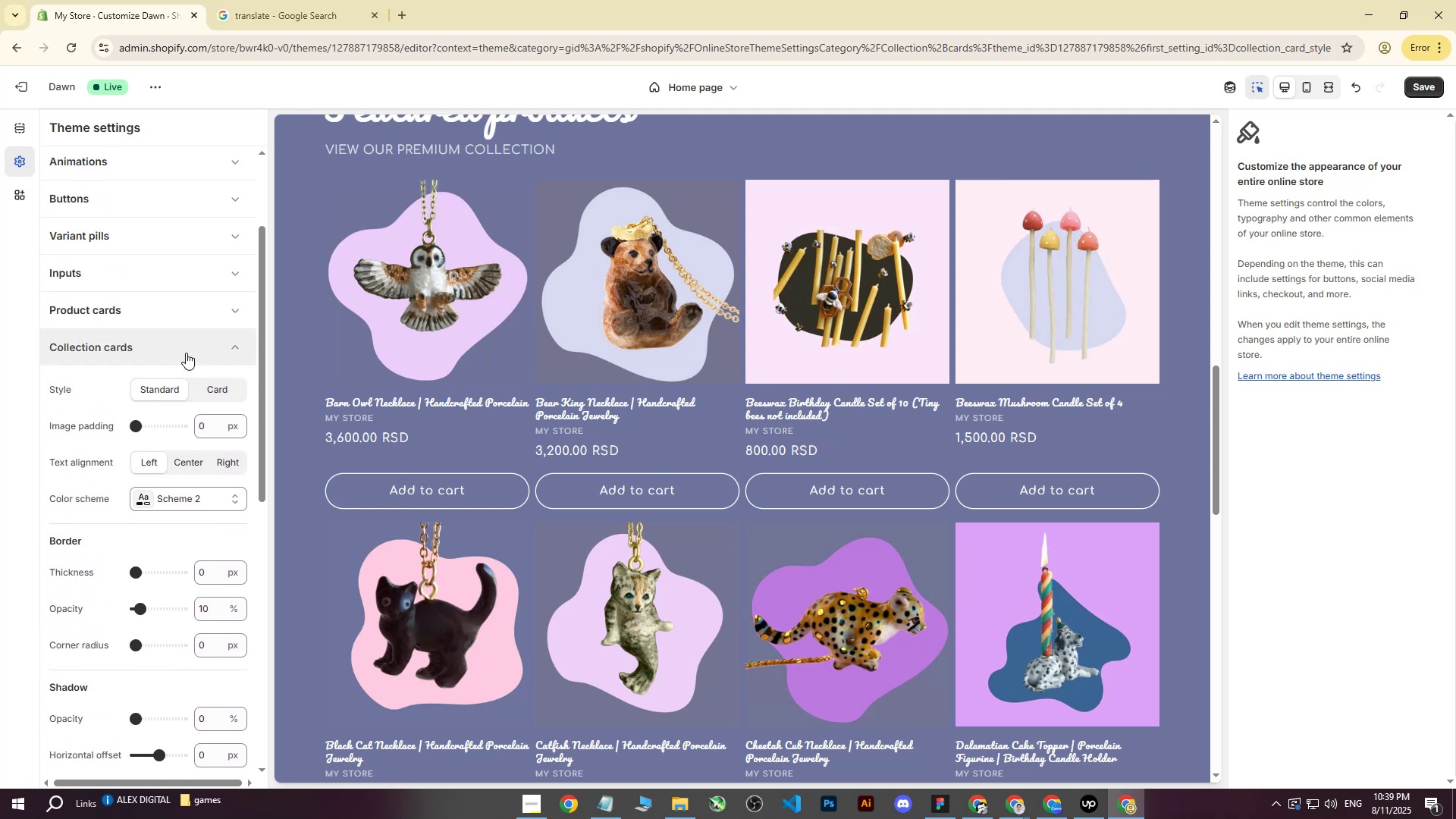 
left_click([189, 346])
 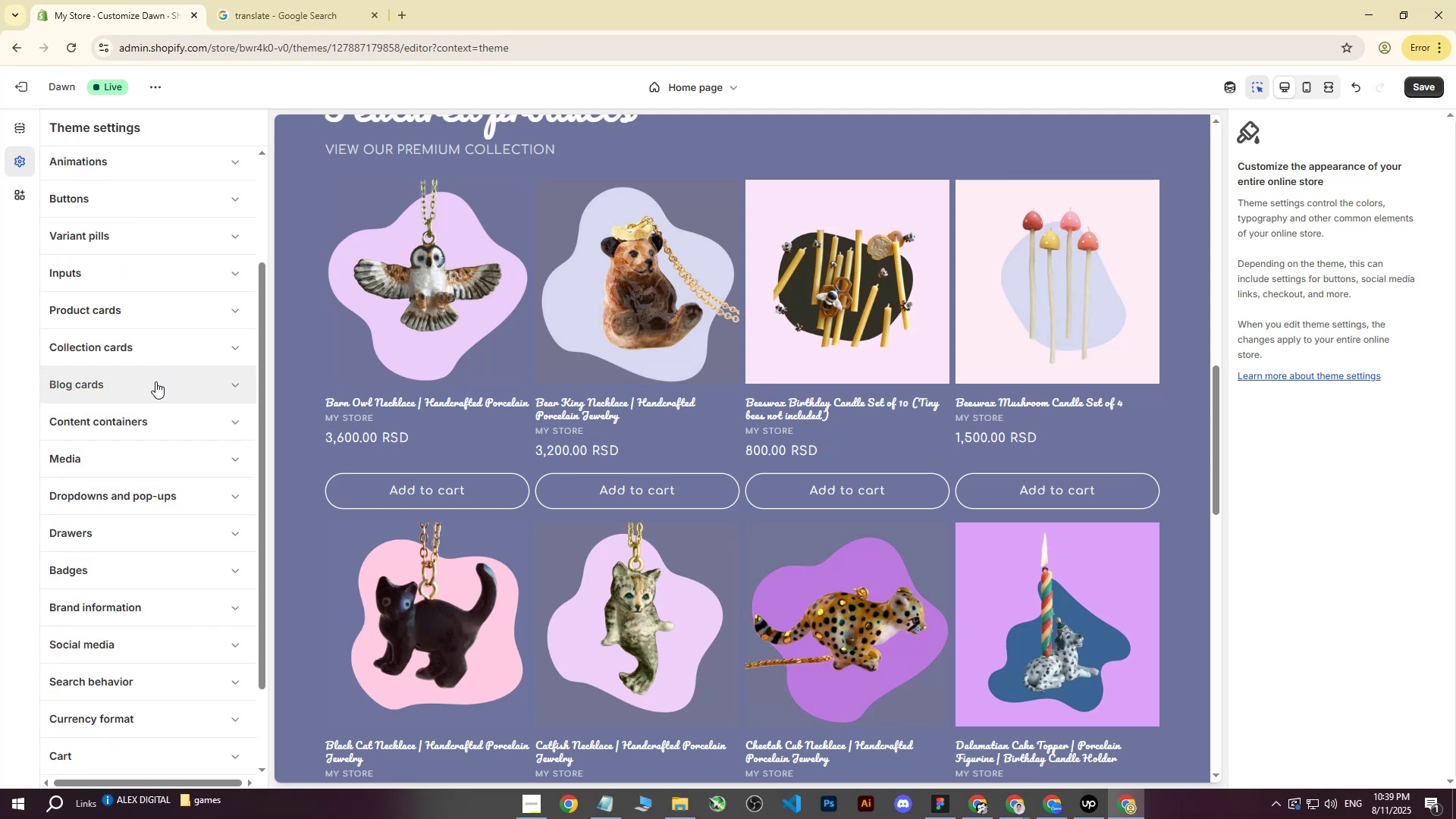 
left_click([155, 381])
 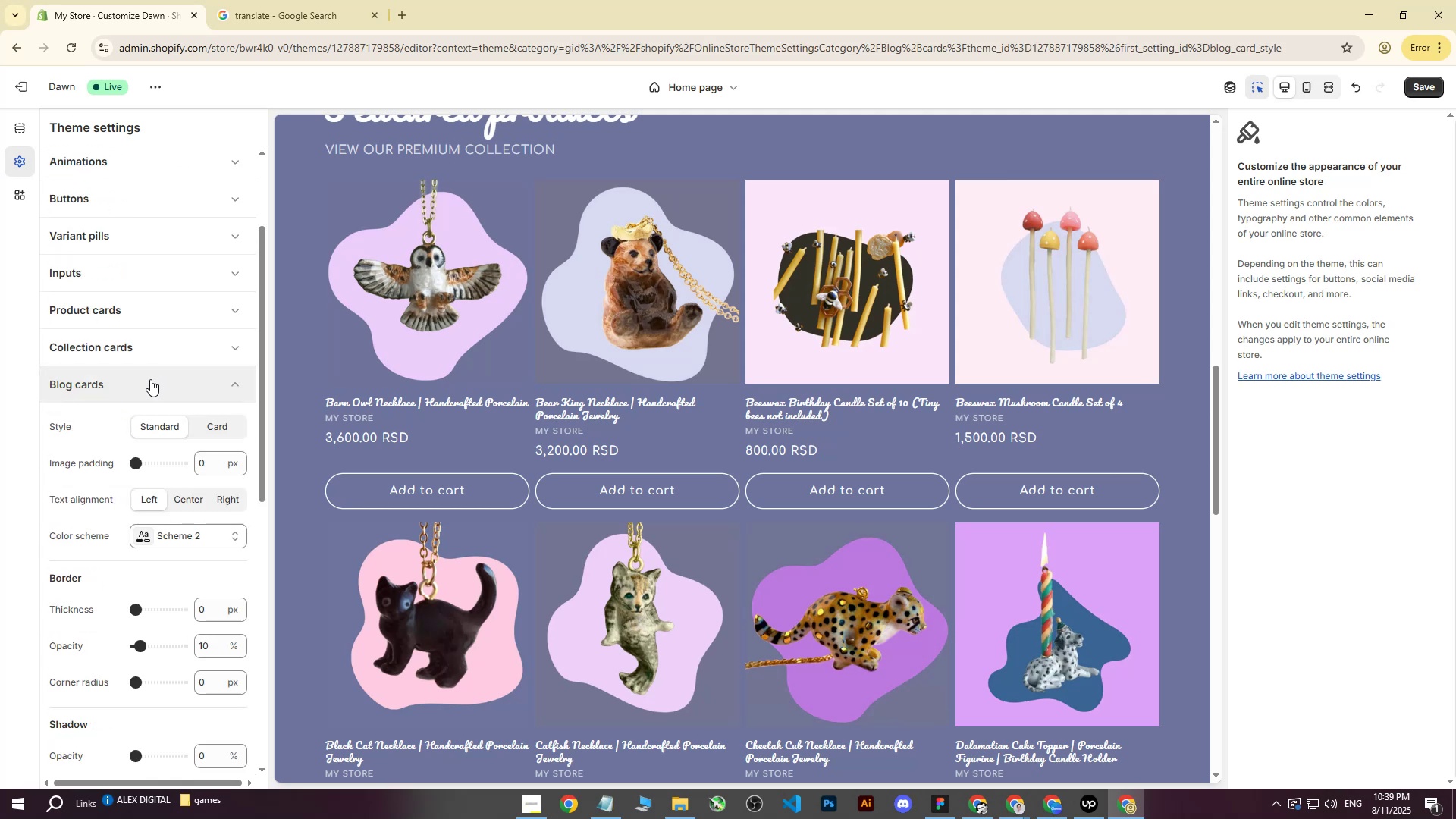 
left_click([150, 379])
 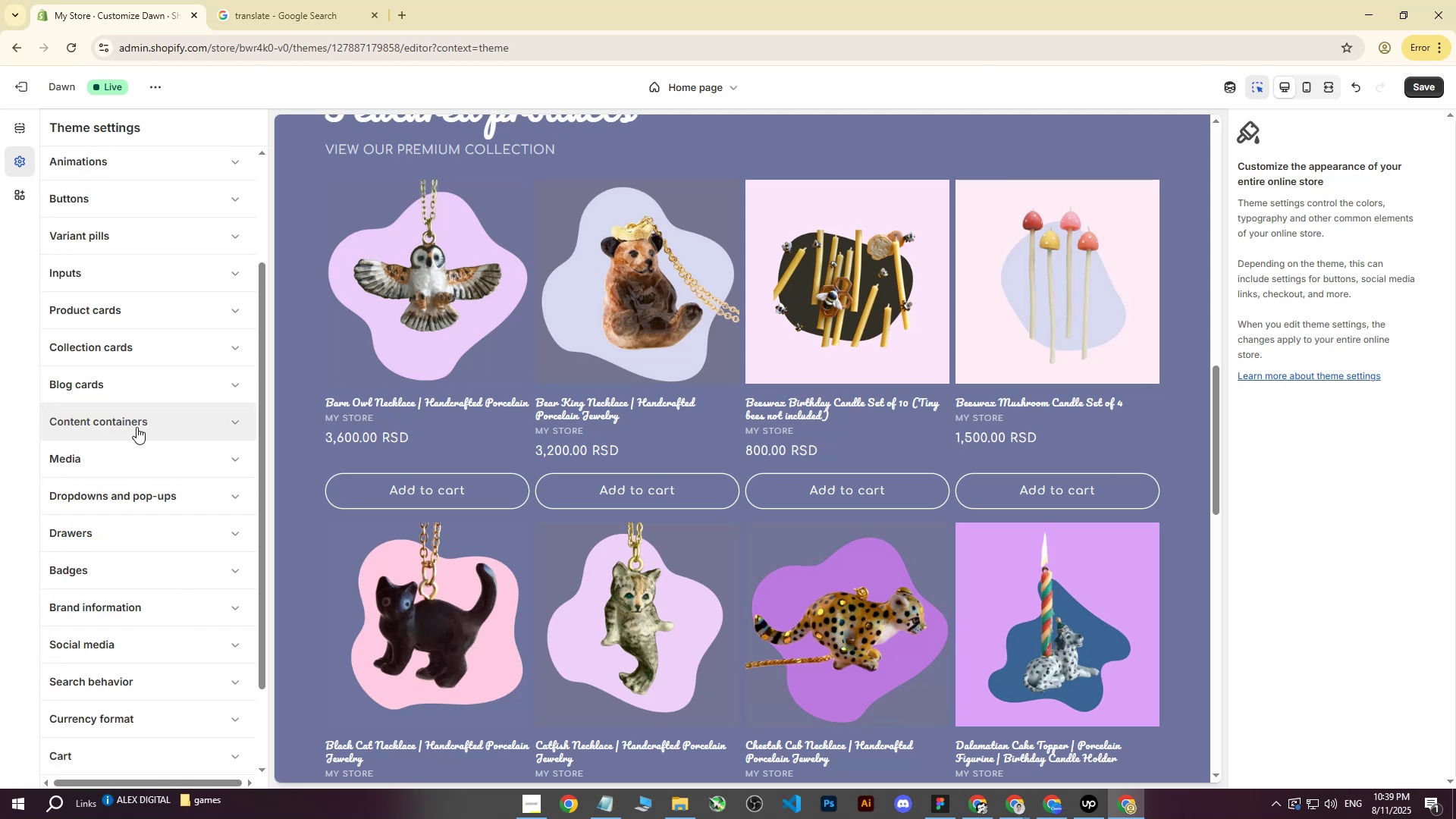 
left_click([136, 427])
 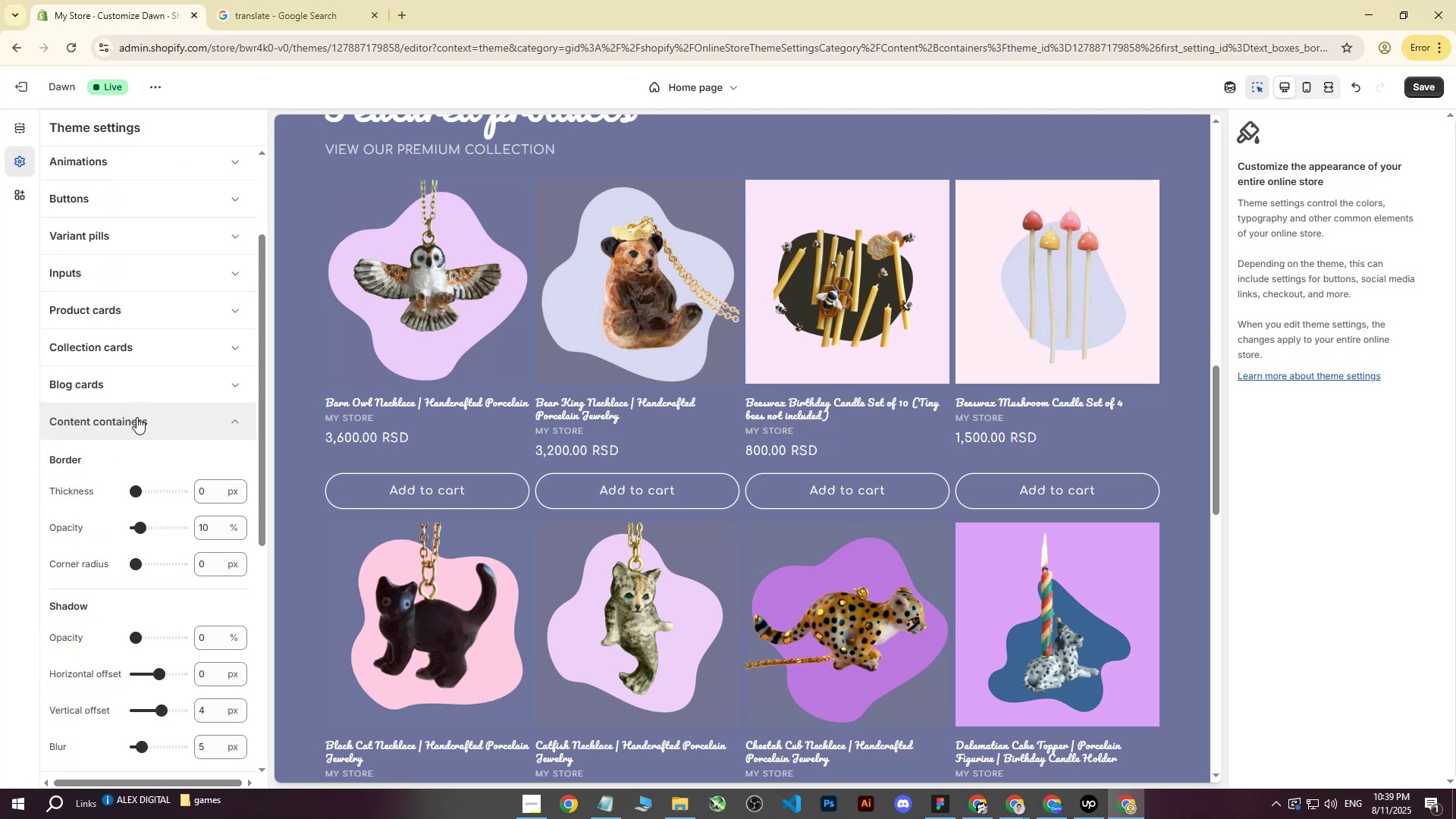 
left_click([136, 417])
 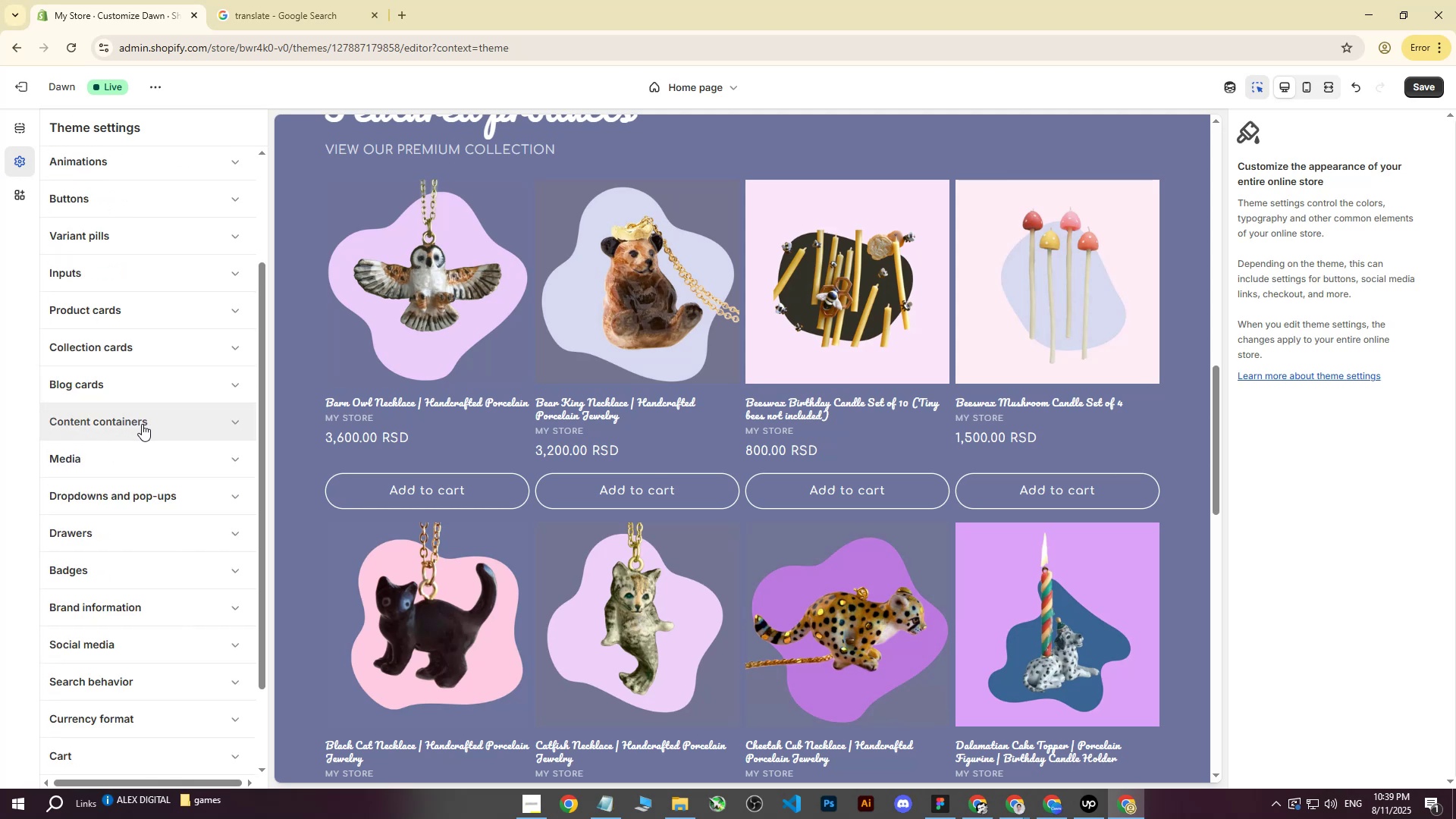 
left_click([145, 422])
 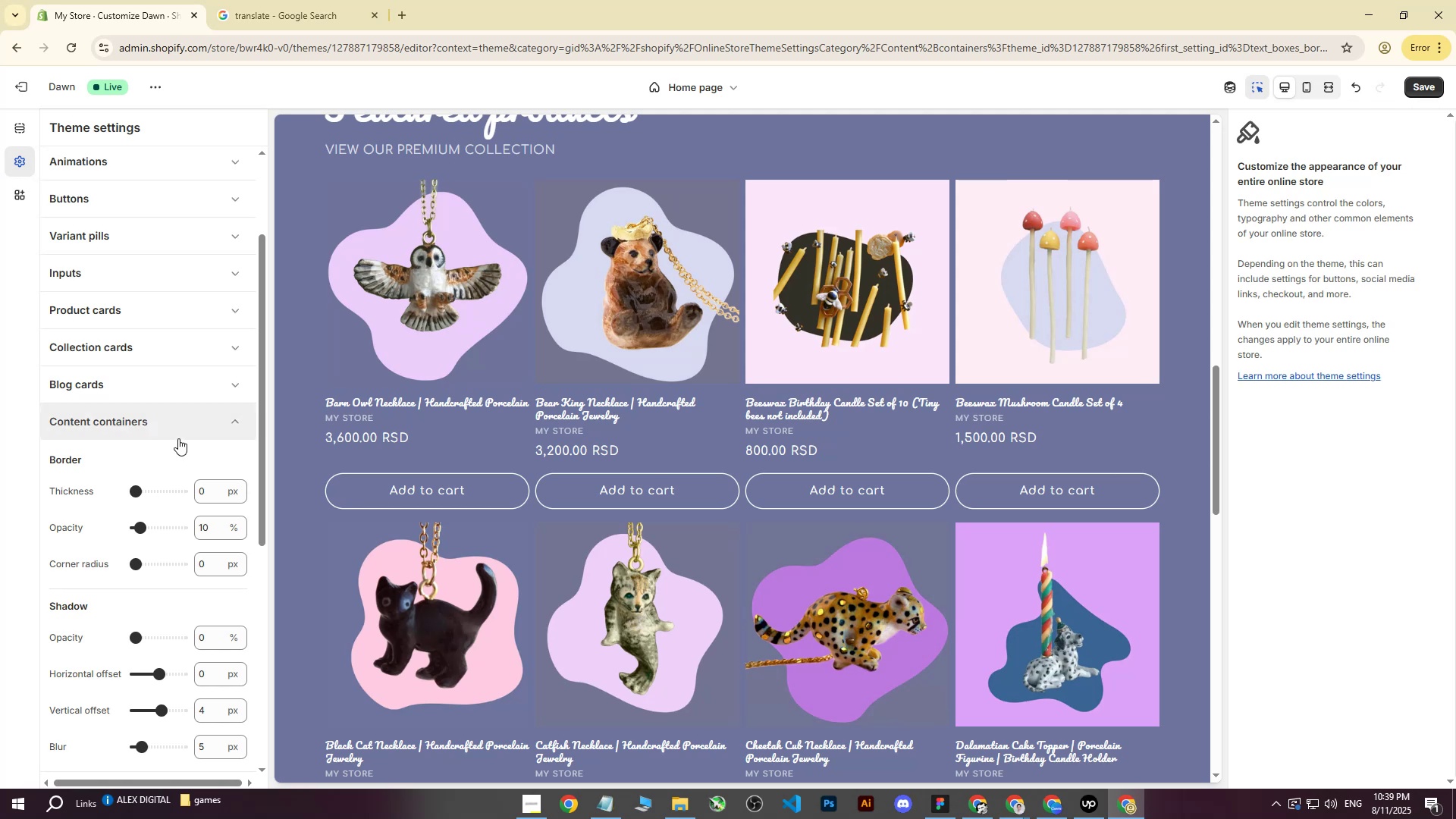 
scroll: coordinate [146, 441], scroll_direction: down, amount: 1.0
 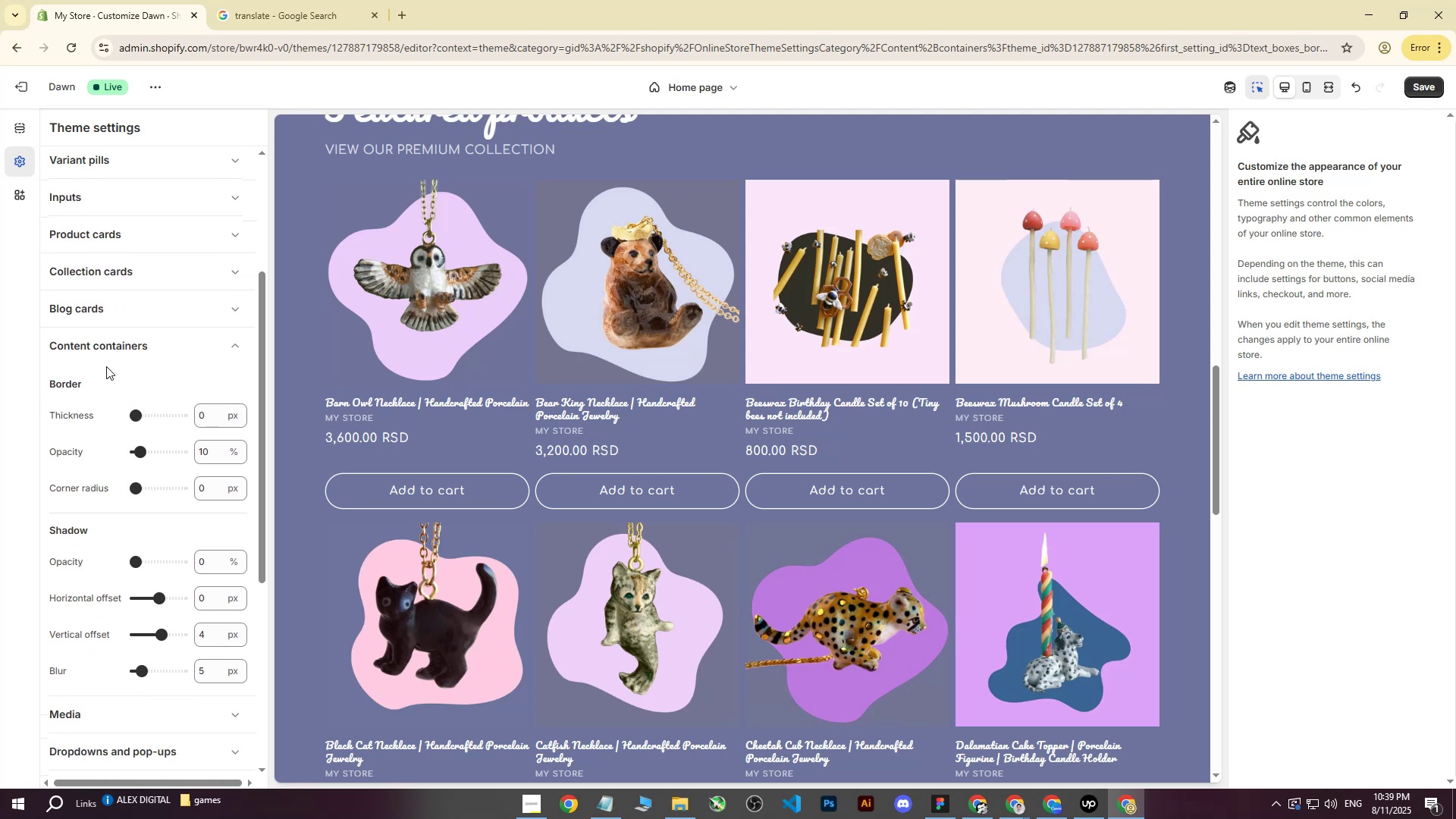 
left_click([121, 351])
 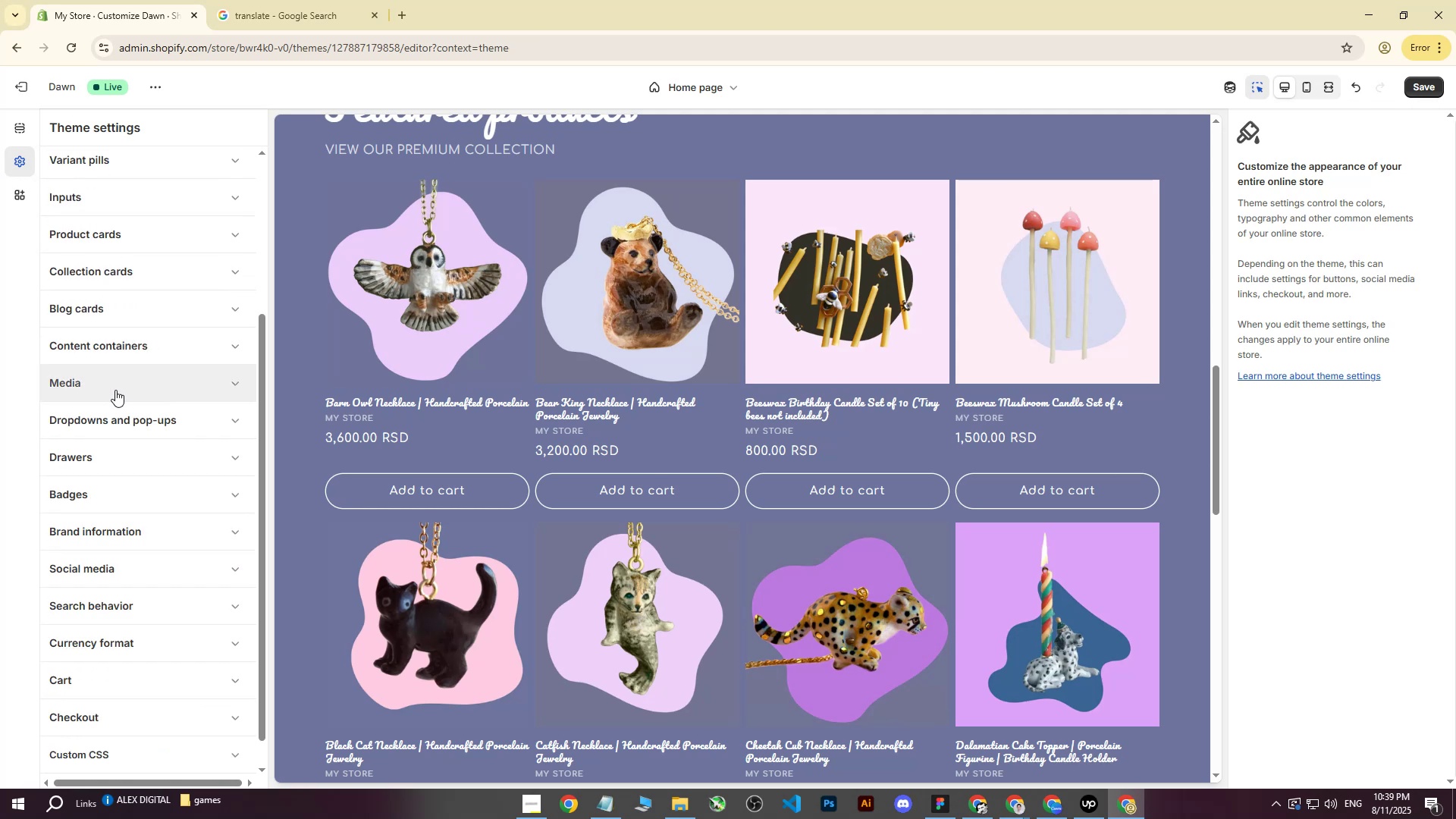 
left_click([115, 390])
 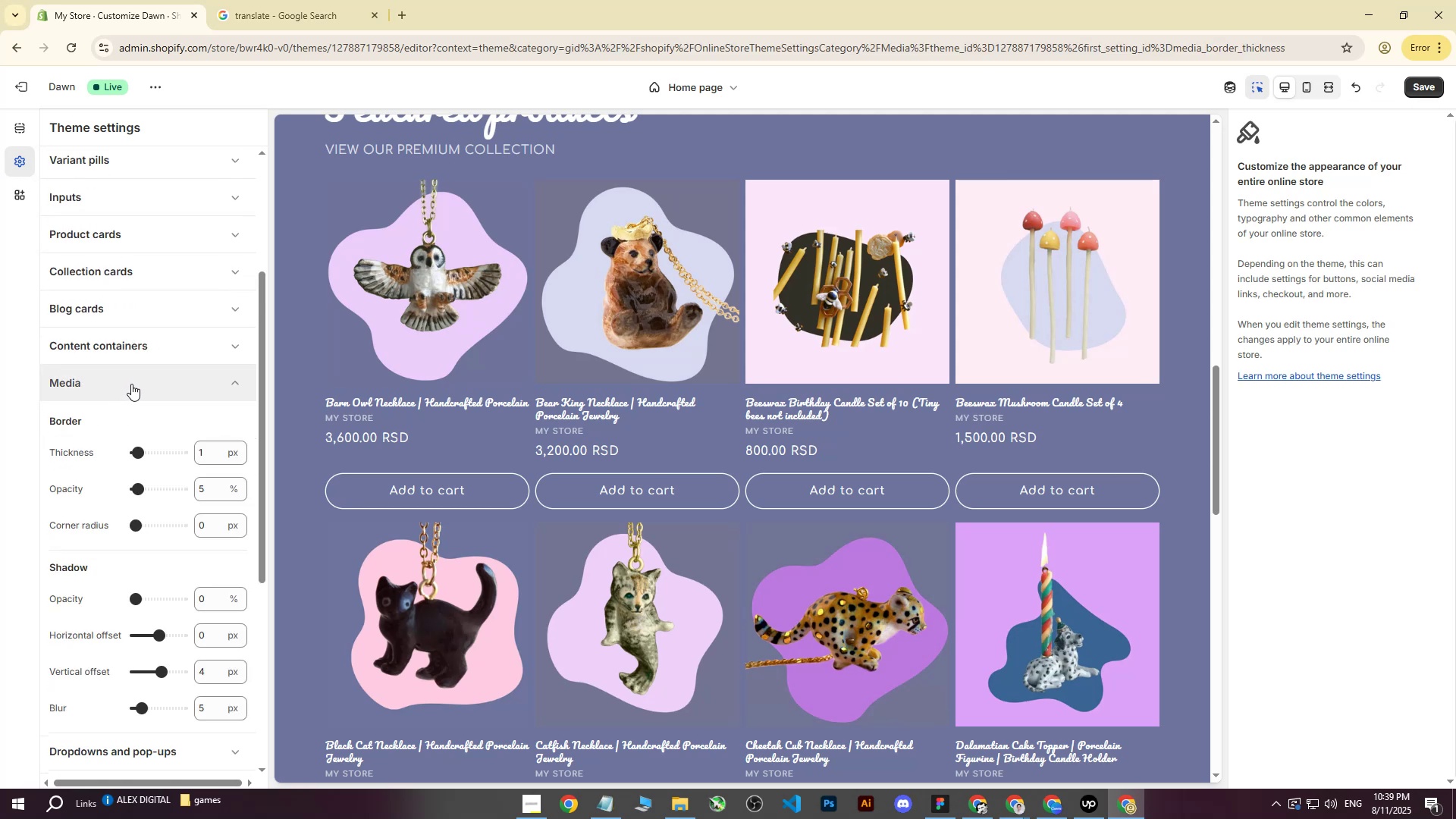 
left_click([131, 384])
 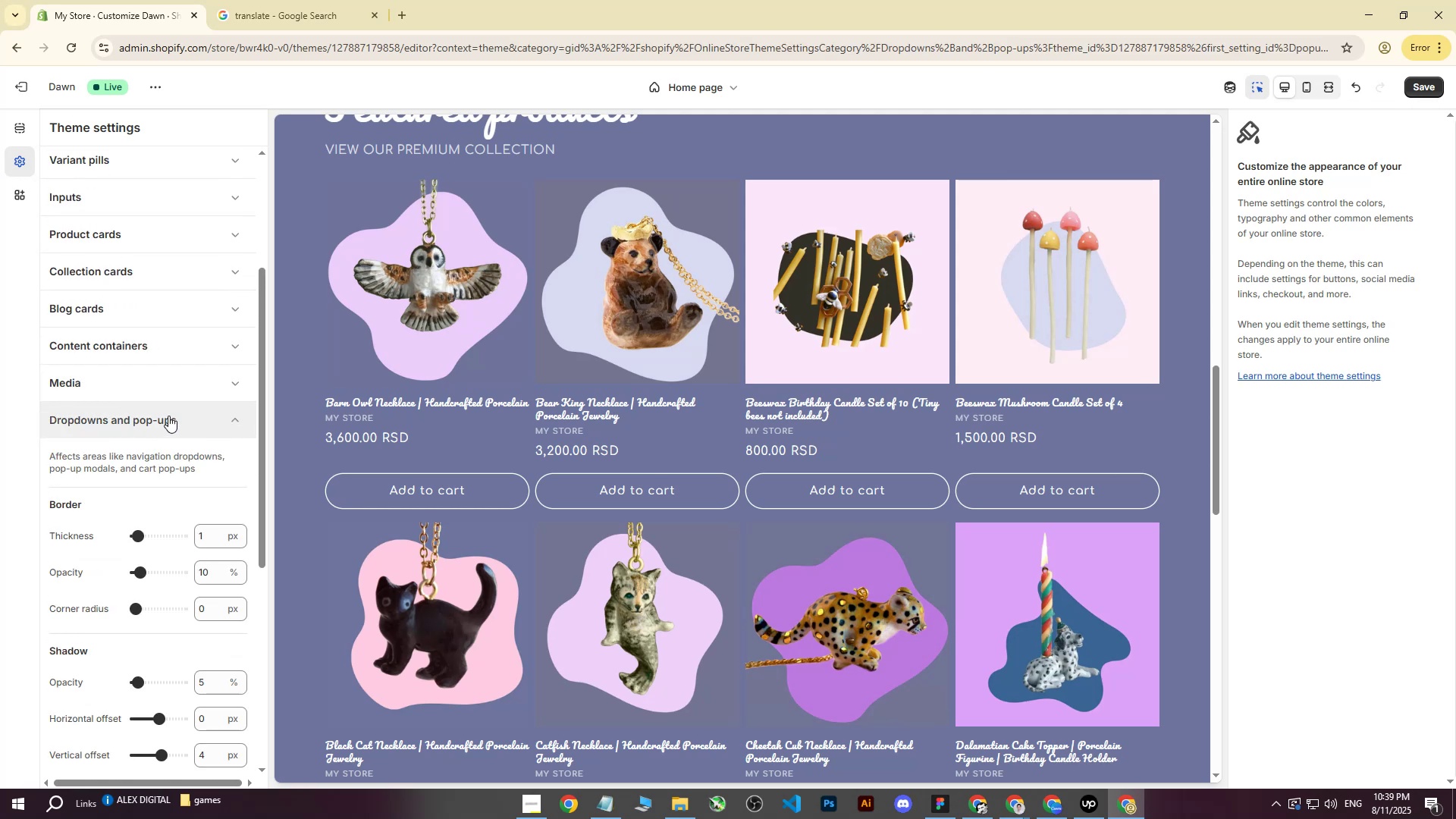 
triple_click([181, 418])
 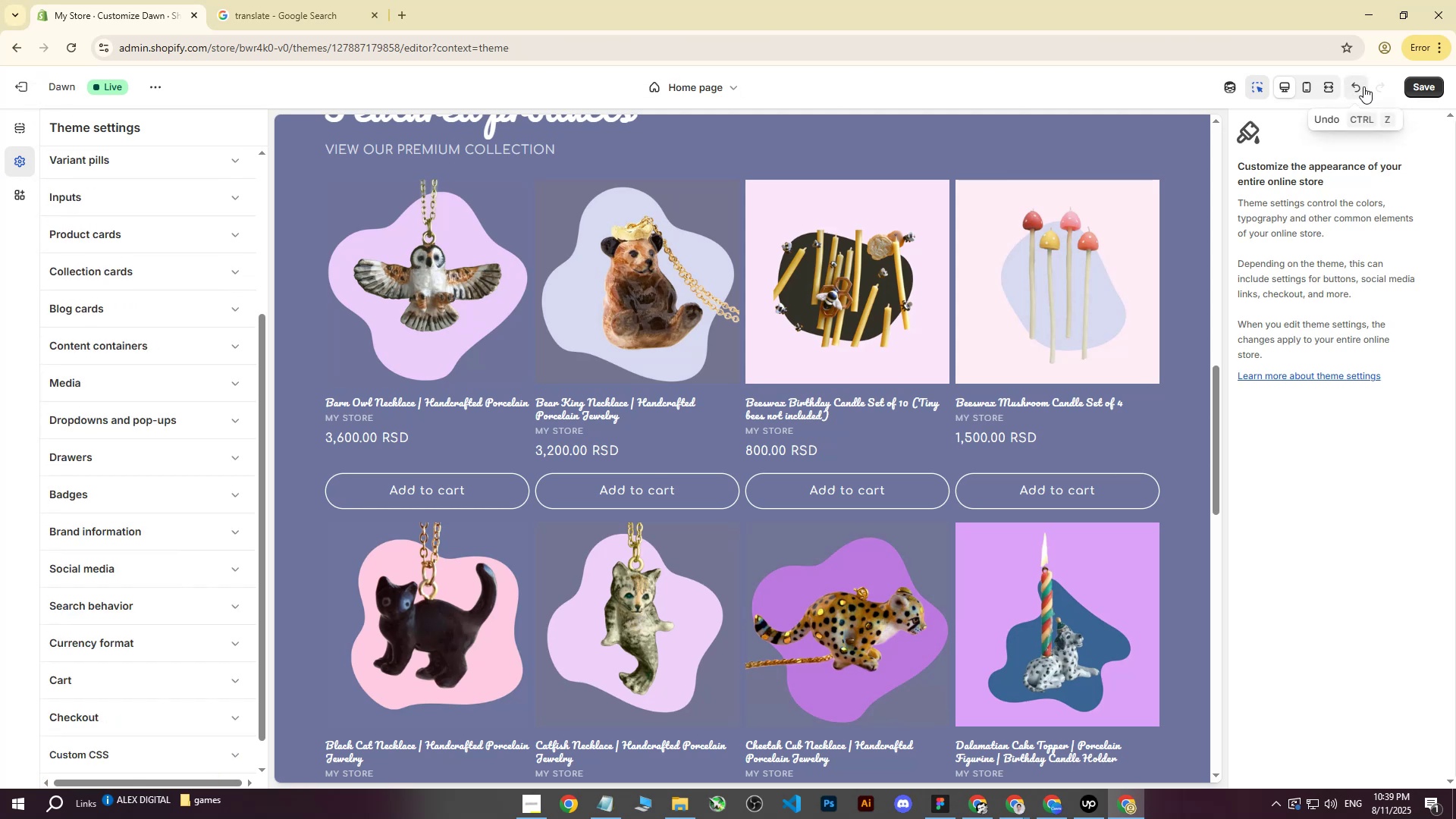 
left_click([1423, 88])
 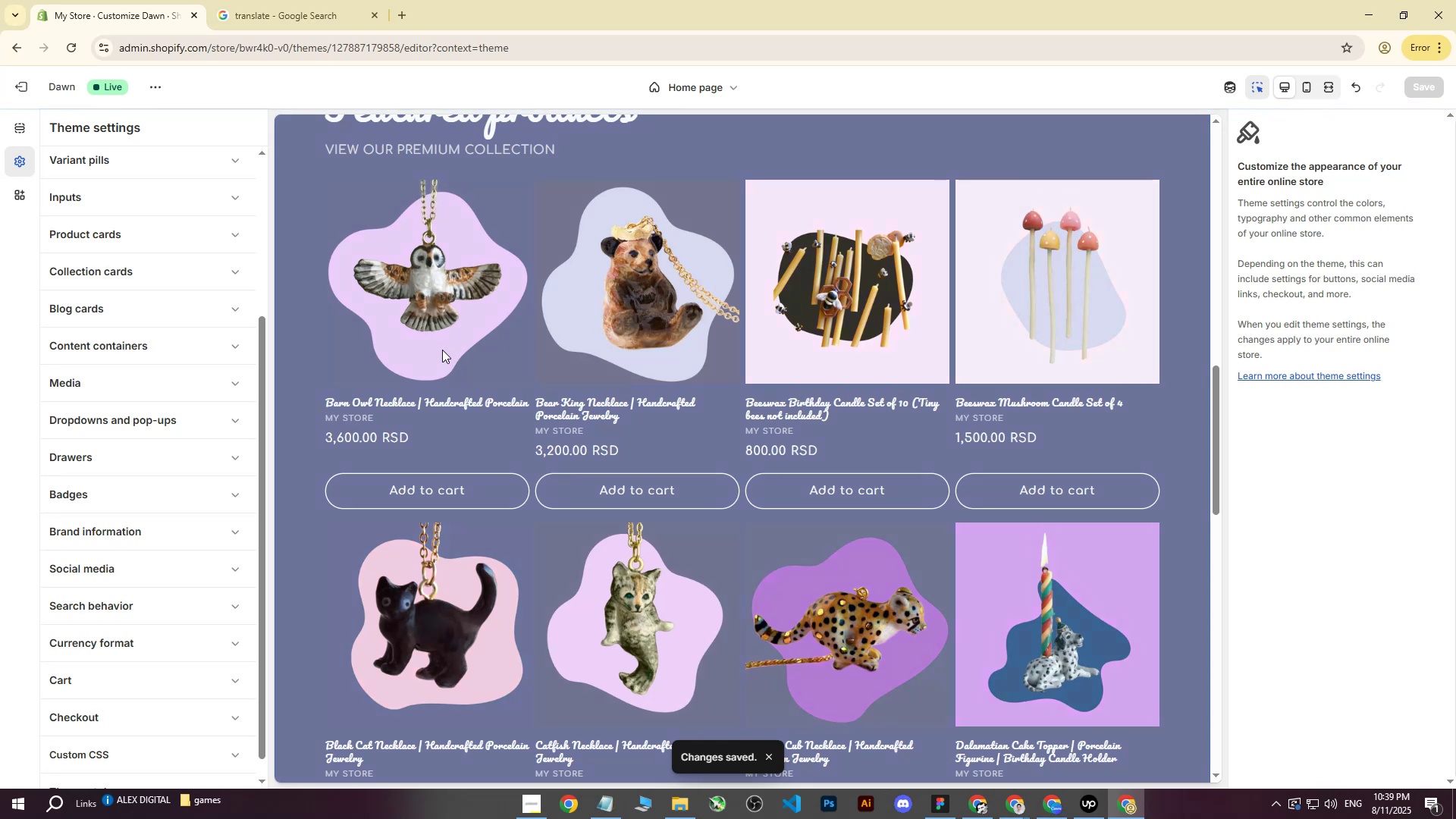 
wait(5.85)
 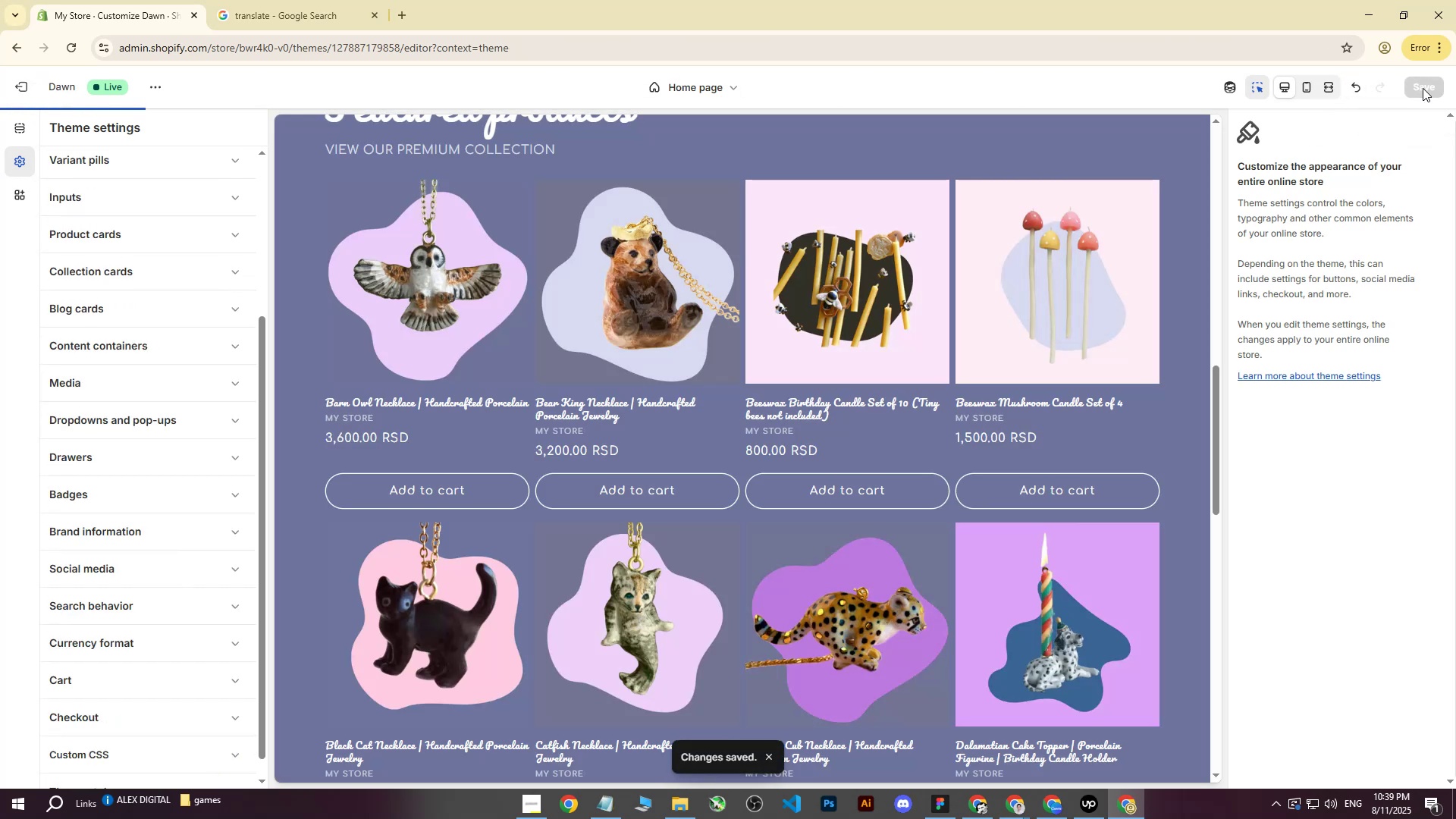 
left_click([19, 91])
 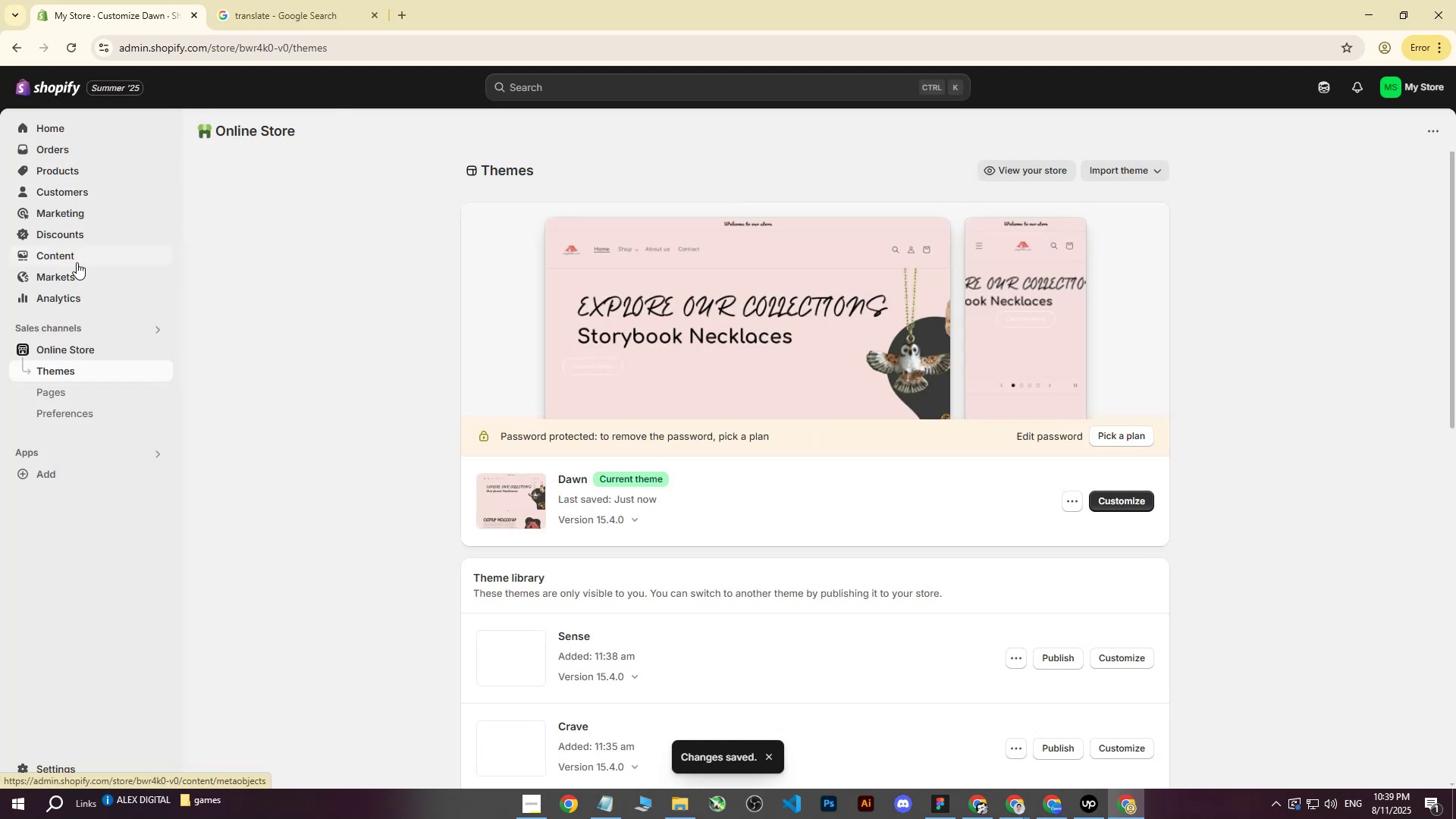 
left_click([73, 255])
 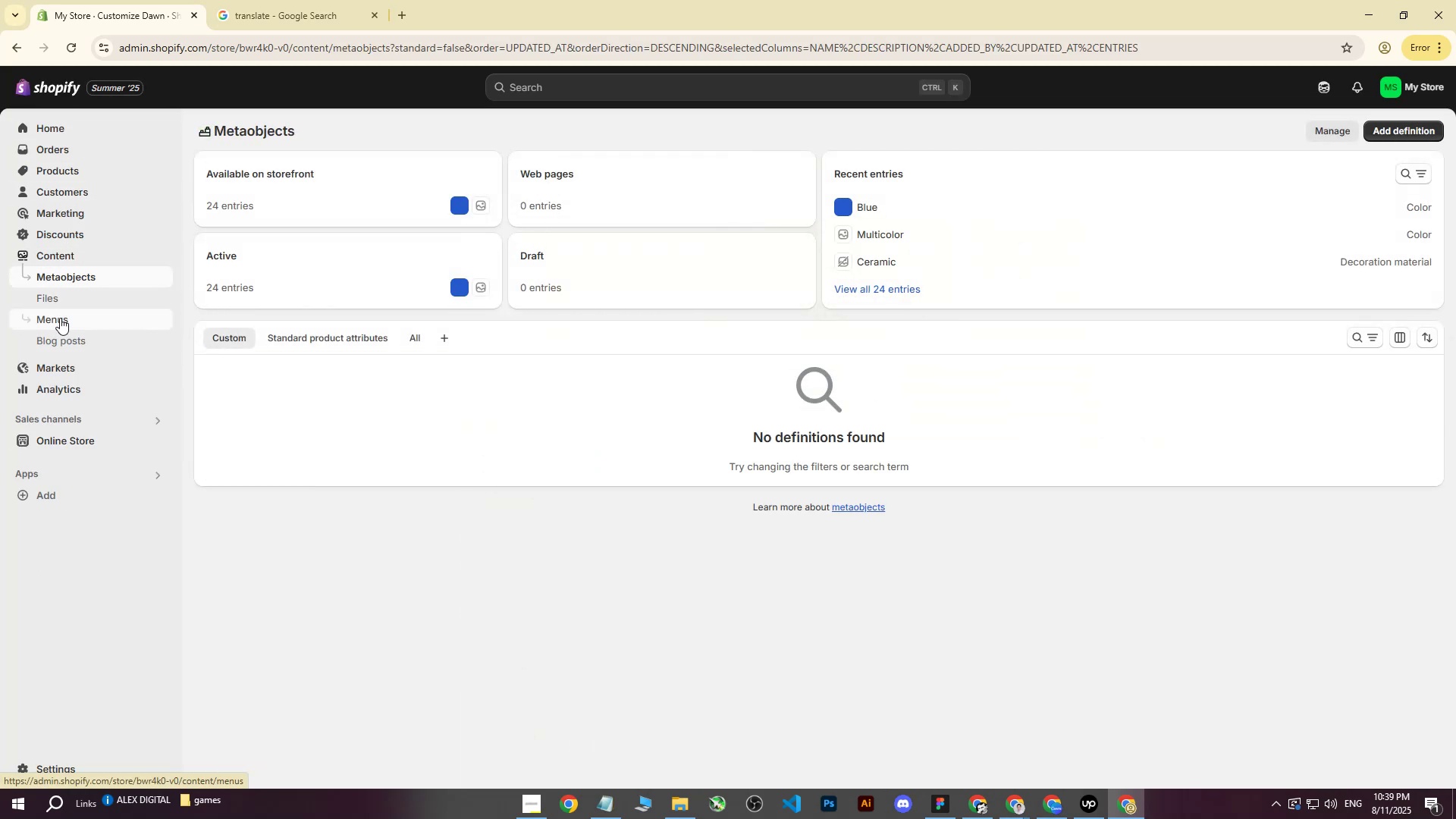 
double_click([59, 296])
 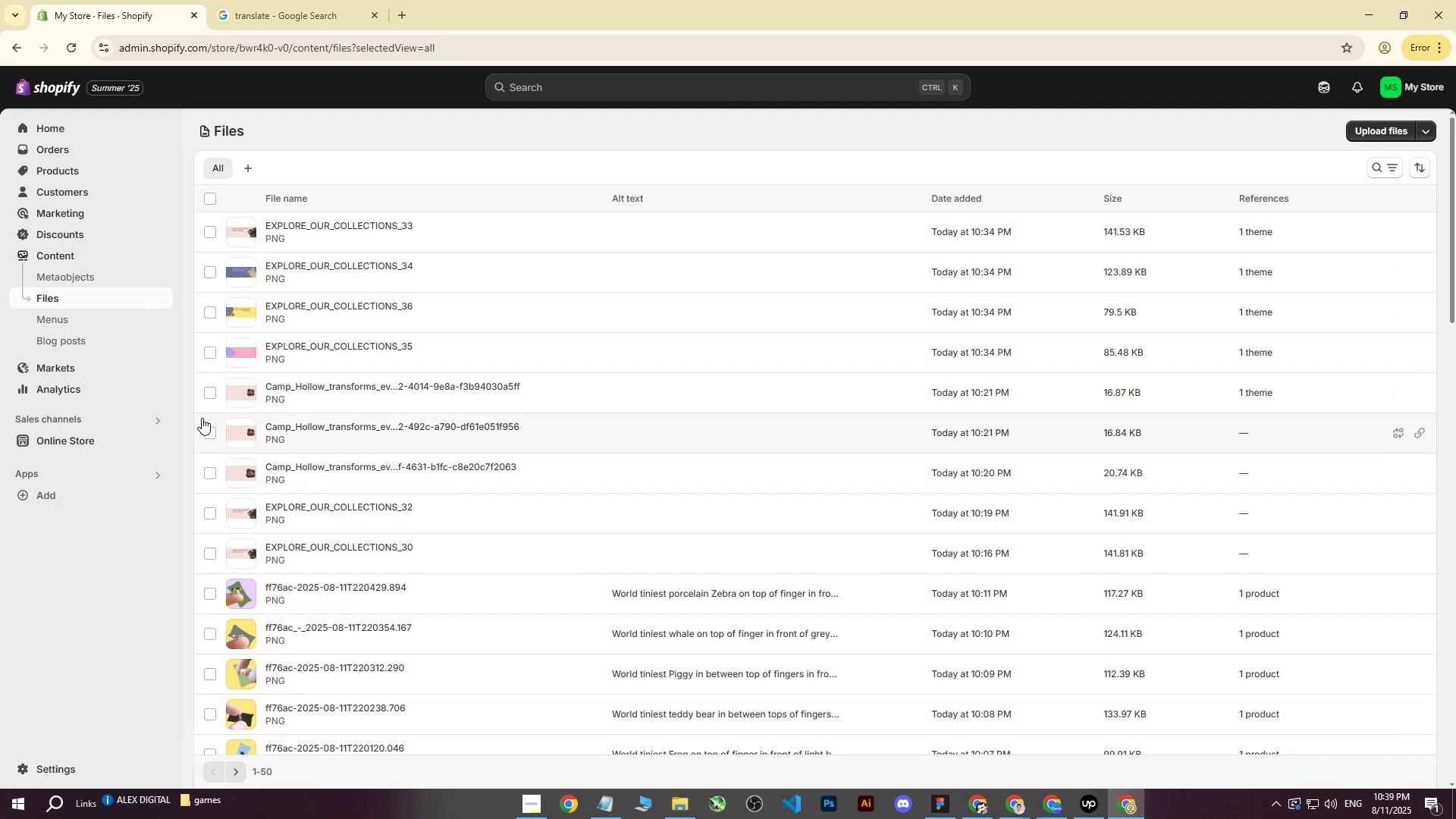 
double_click([212, 461])
 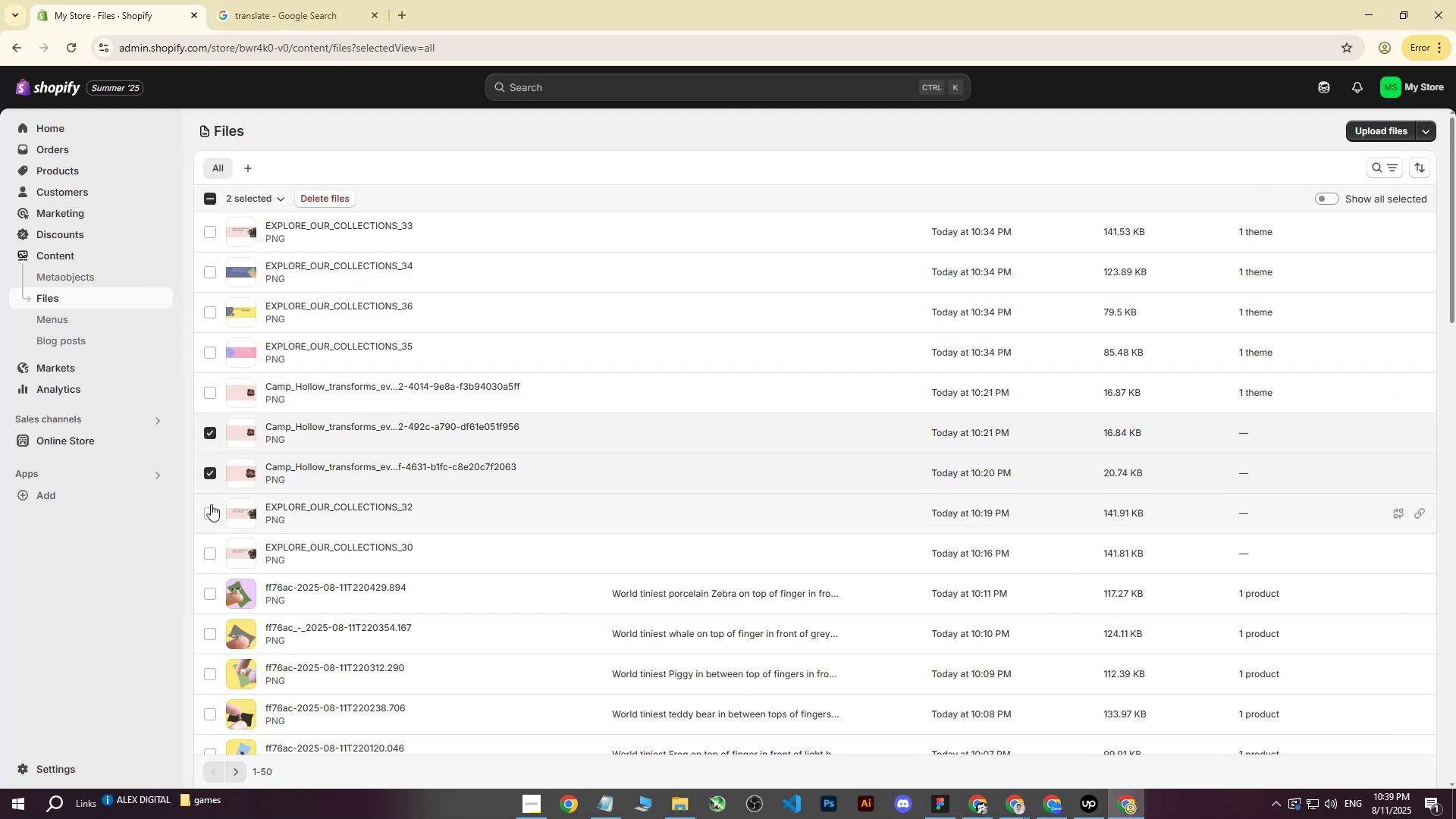 
triple_click([211, 504])
 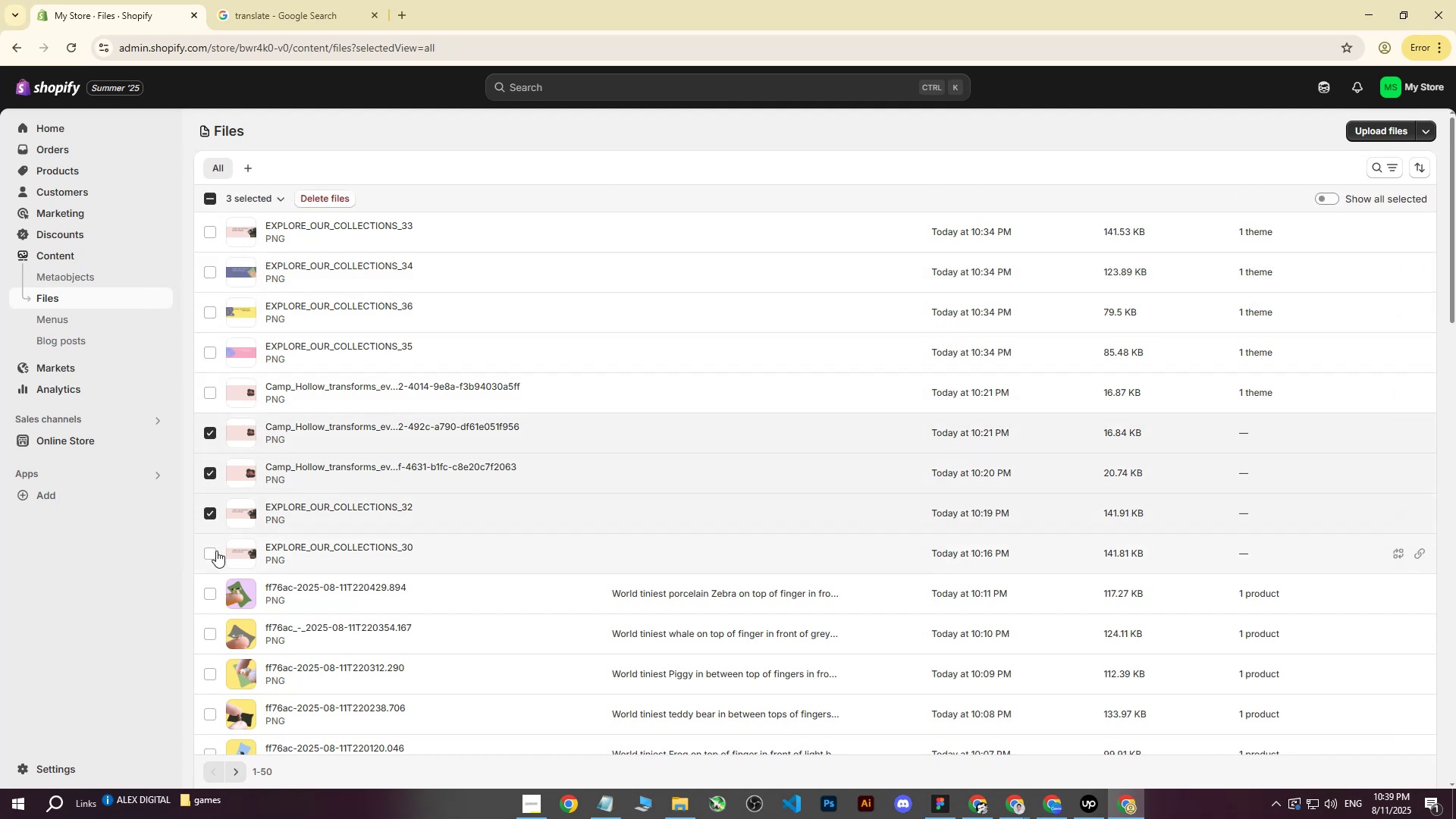 
triple_click([216, 551])
 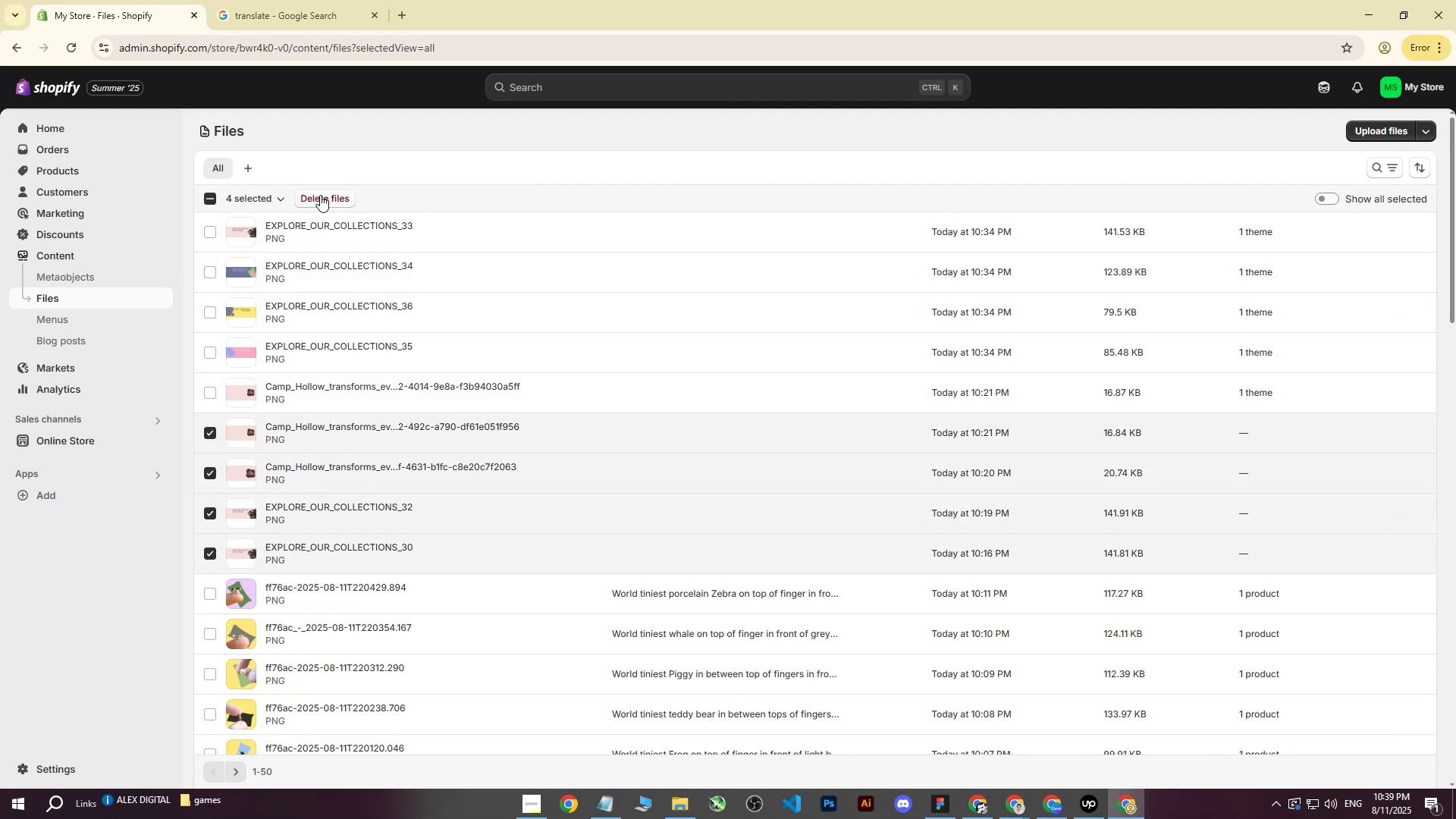 
left_click([320, 194])
 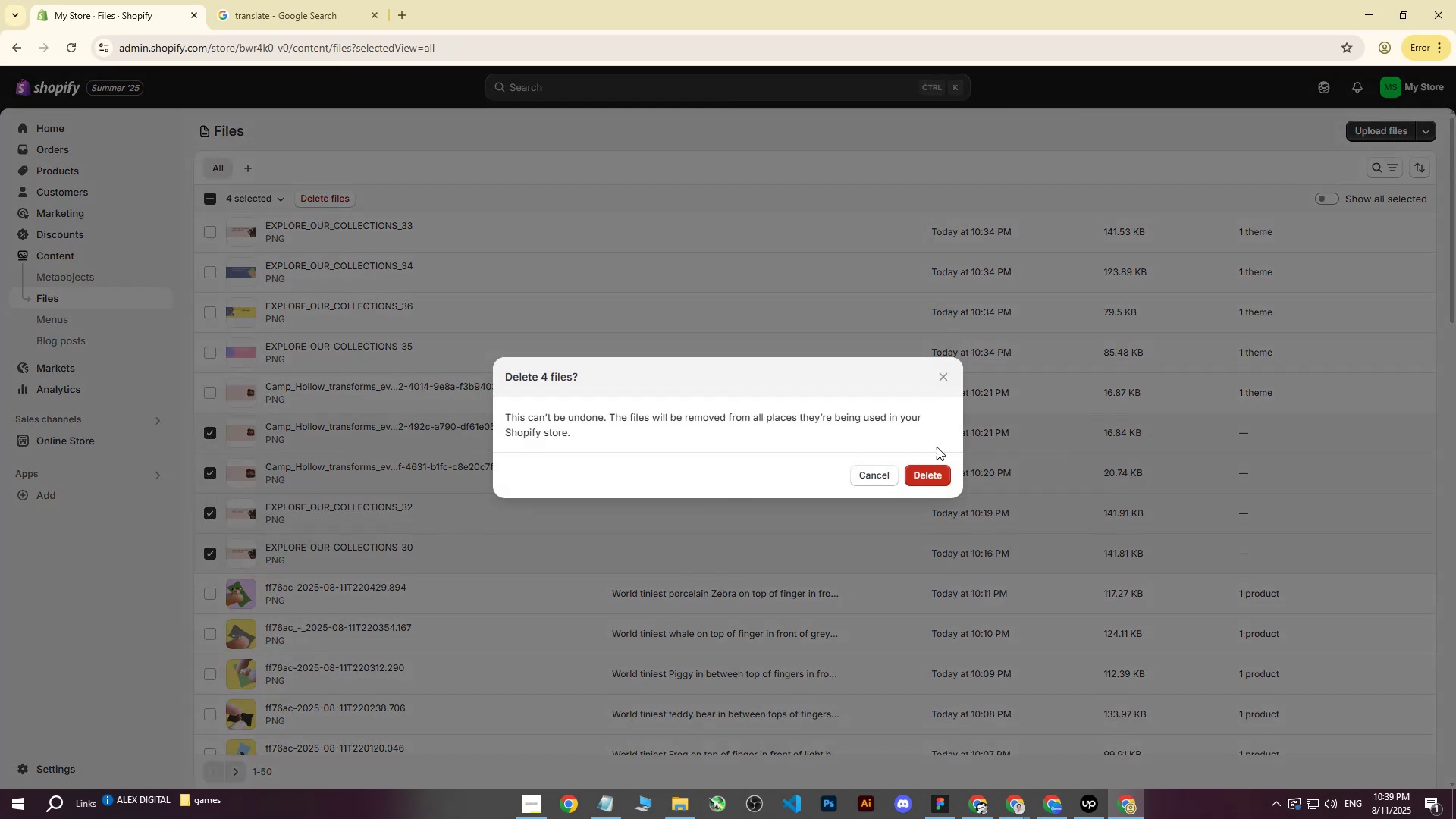 
left_click([927, 474])
 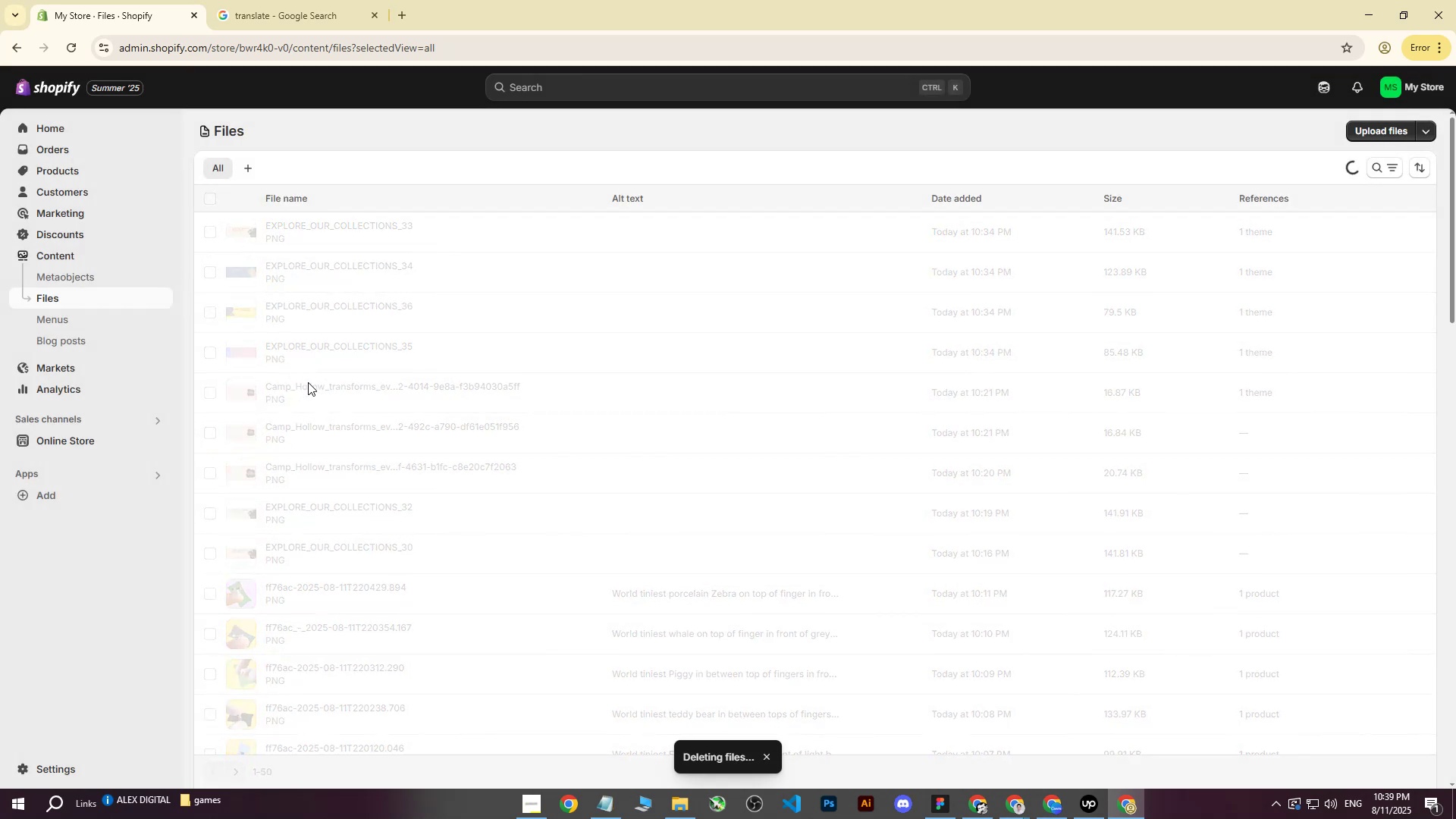 
scroll: coordinate [307, 361], scroll_direction: down, amount: 3.0
 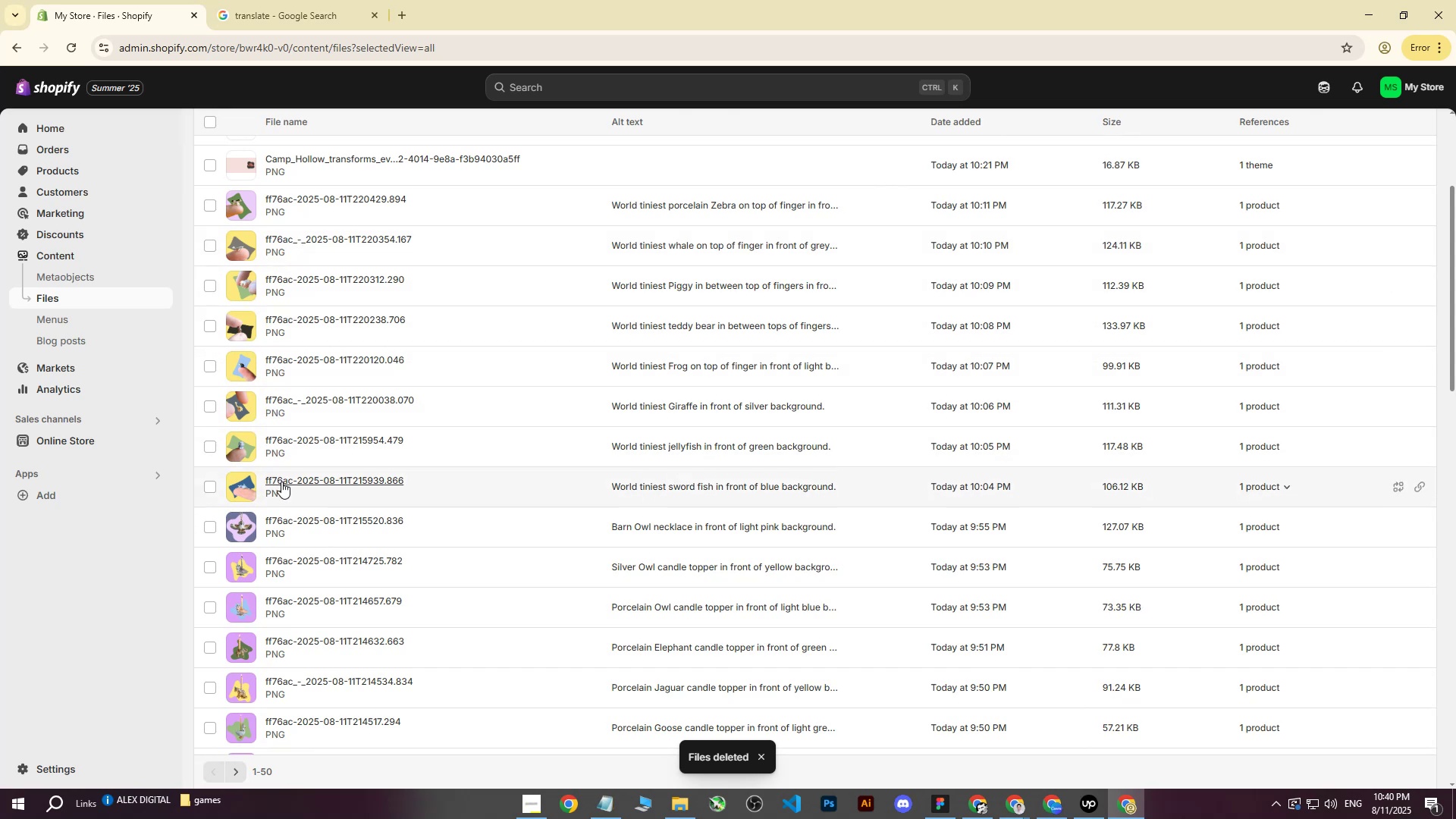 
scroll: coordinate [278, 460], scroll_direction: up, amount: 1.0
 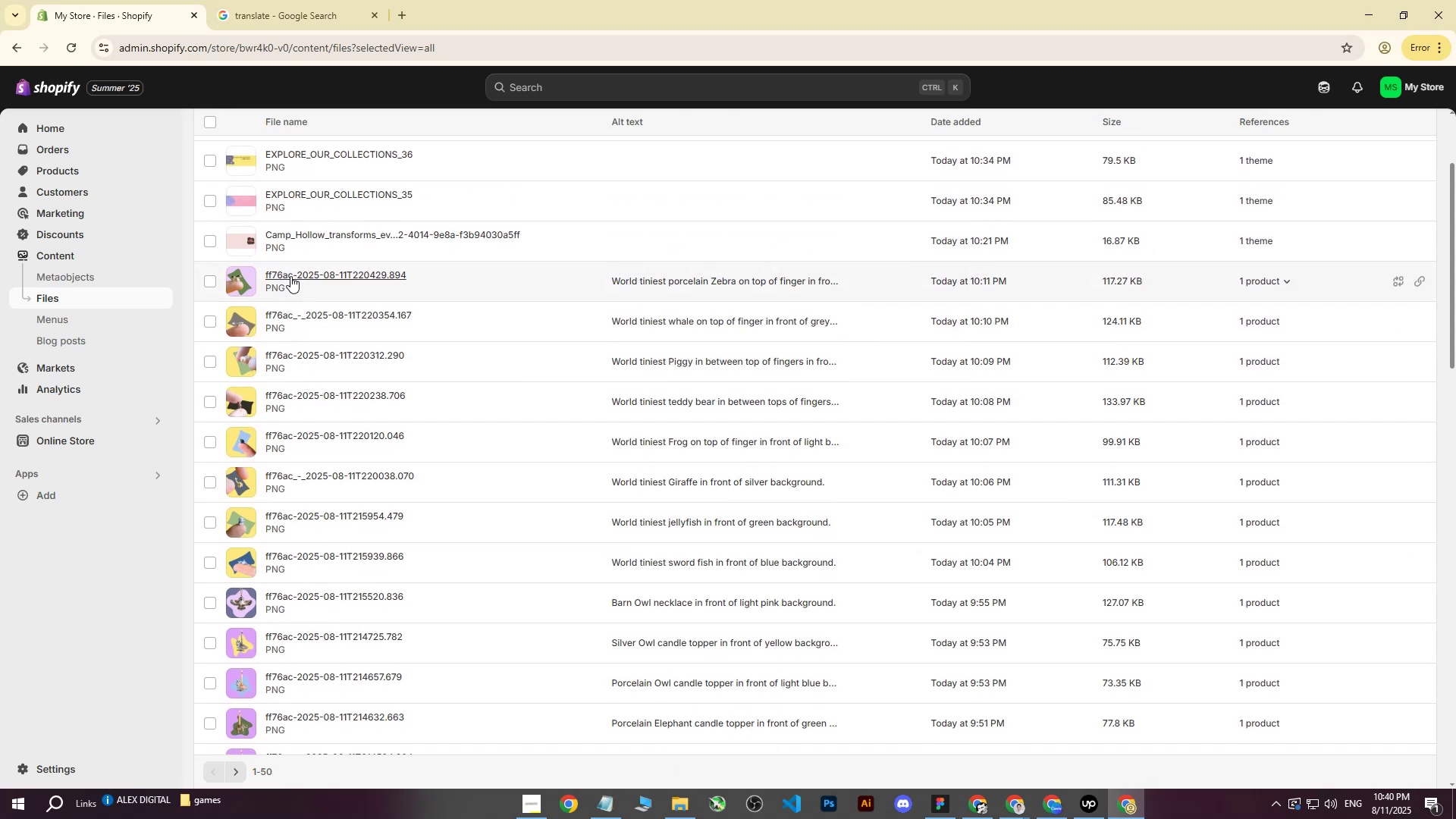 
left_click([290, 276])
 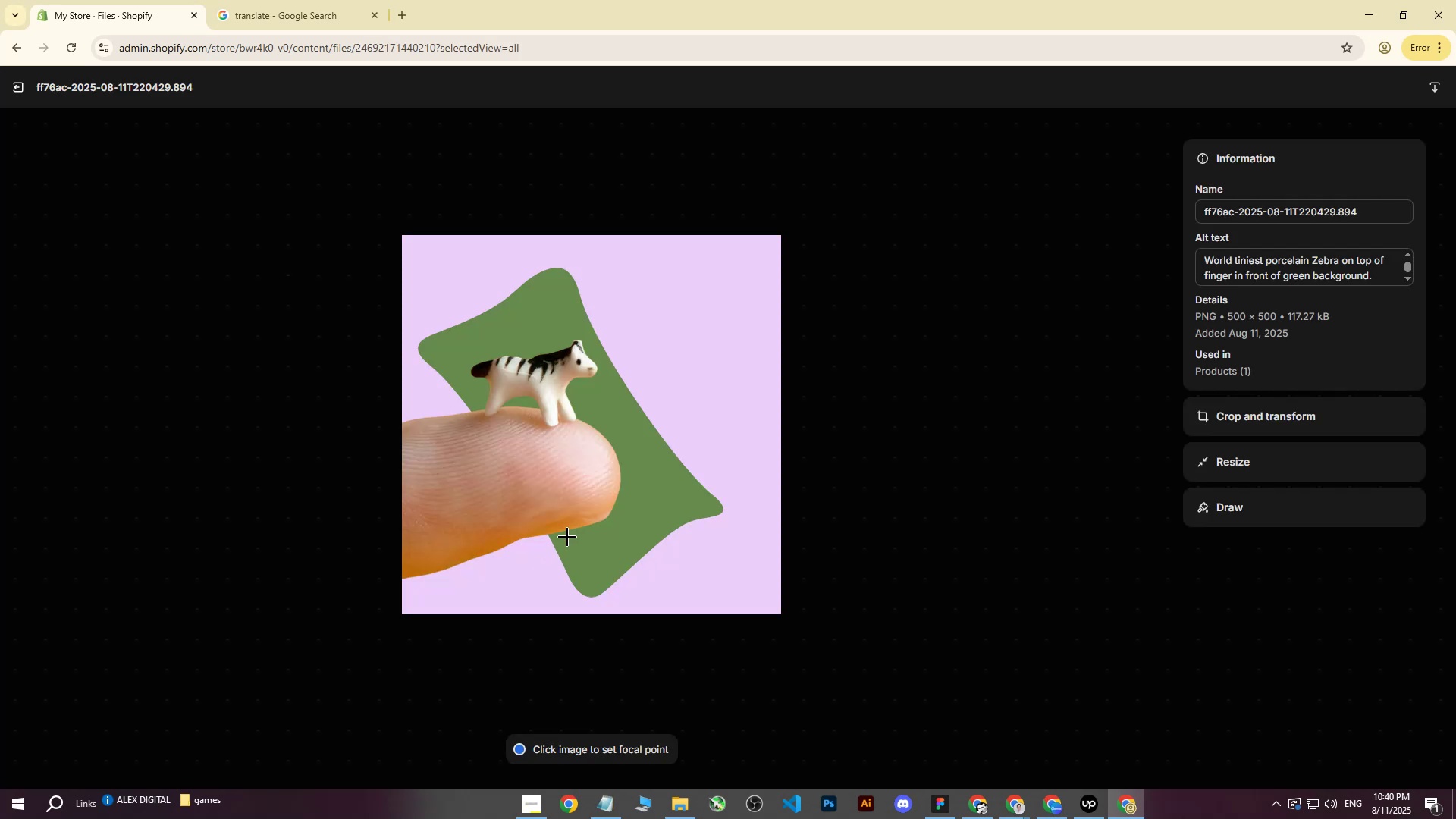 
key(Escape)
 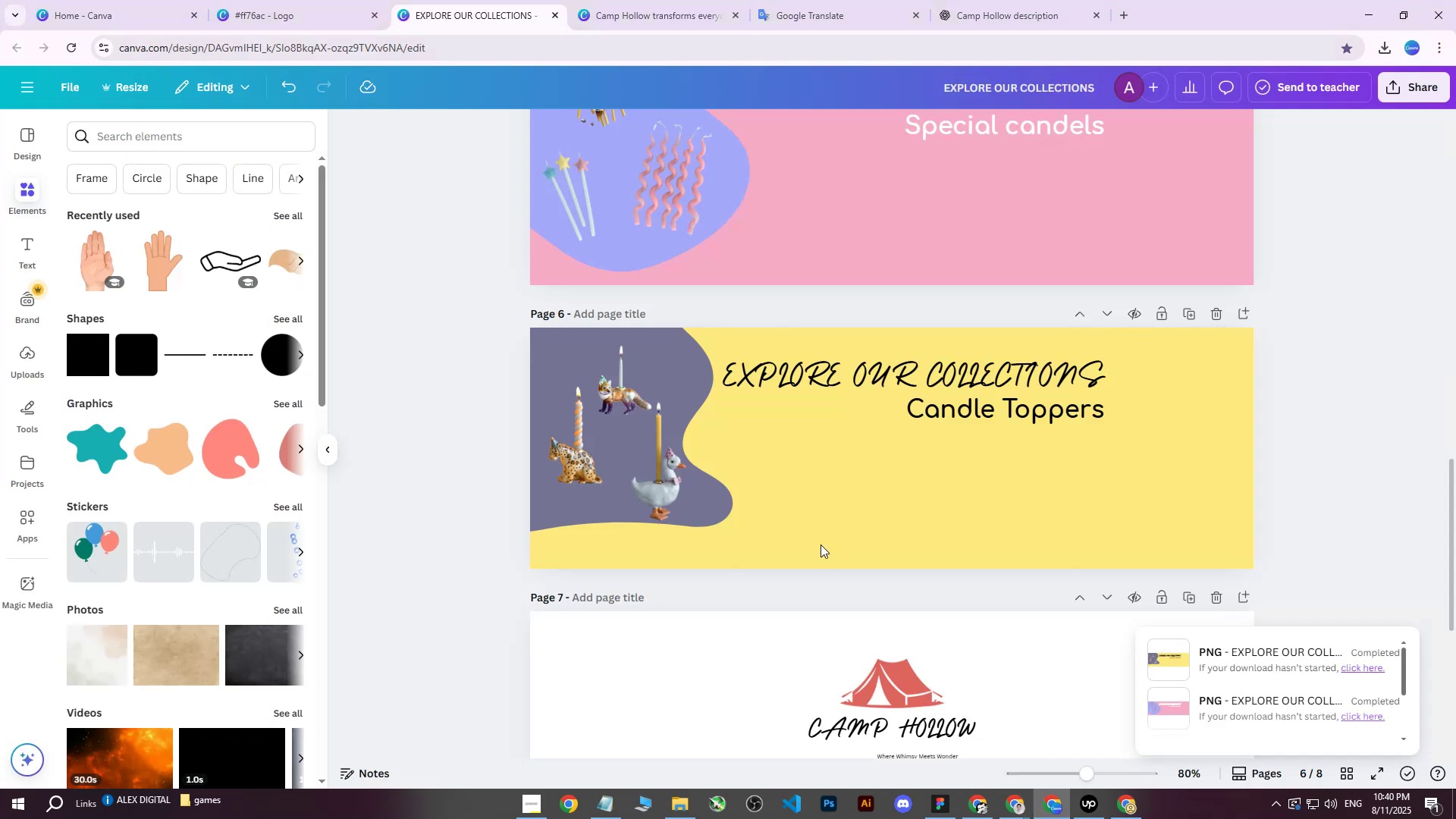 
scroll: coordinate [758, 480], scroll_direction: down, amount: 2.0
 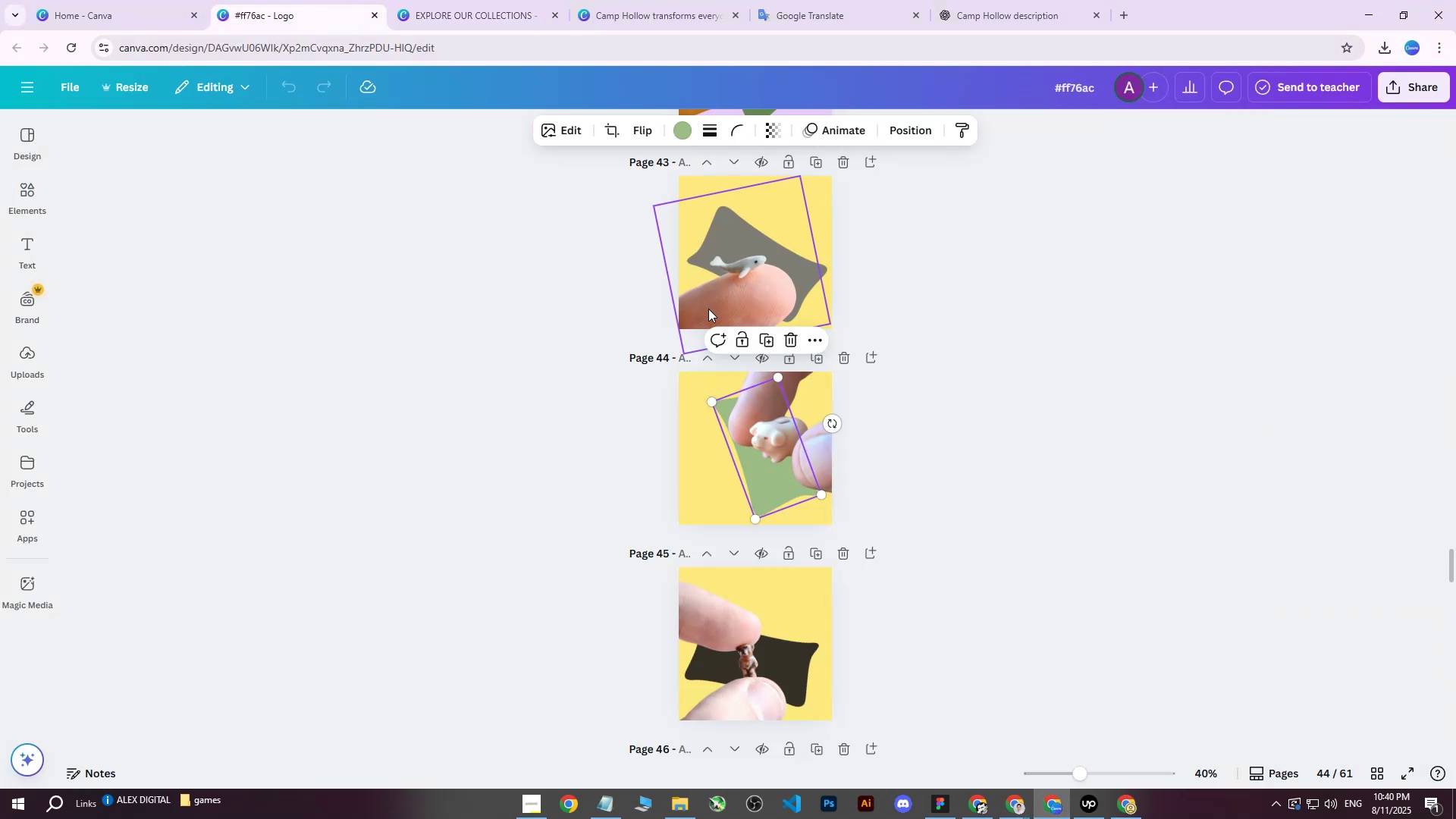 
scroll: coordinate [953, 388], scroll_direction: up, amount: 4.0
 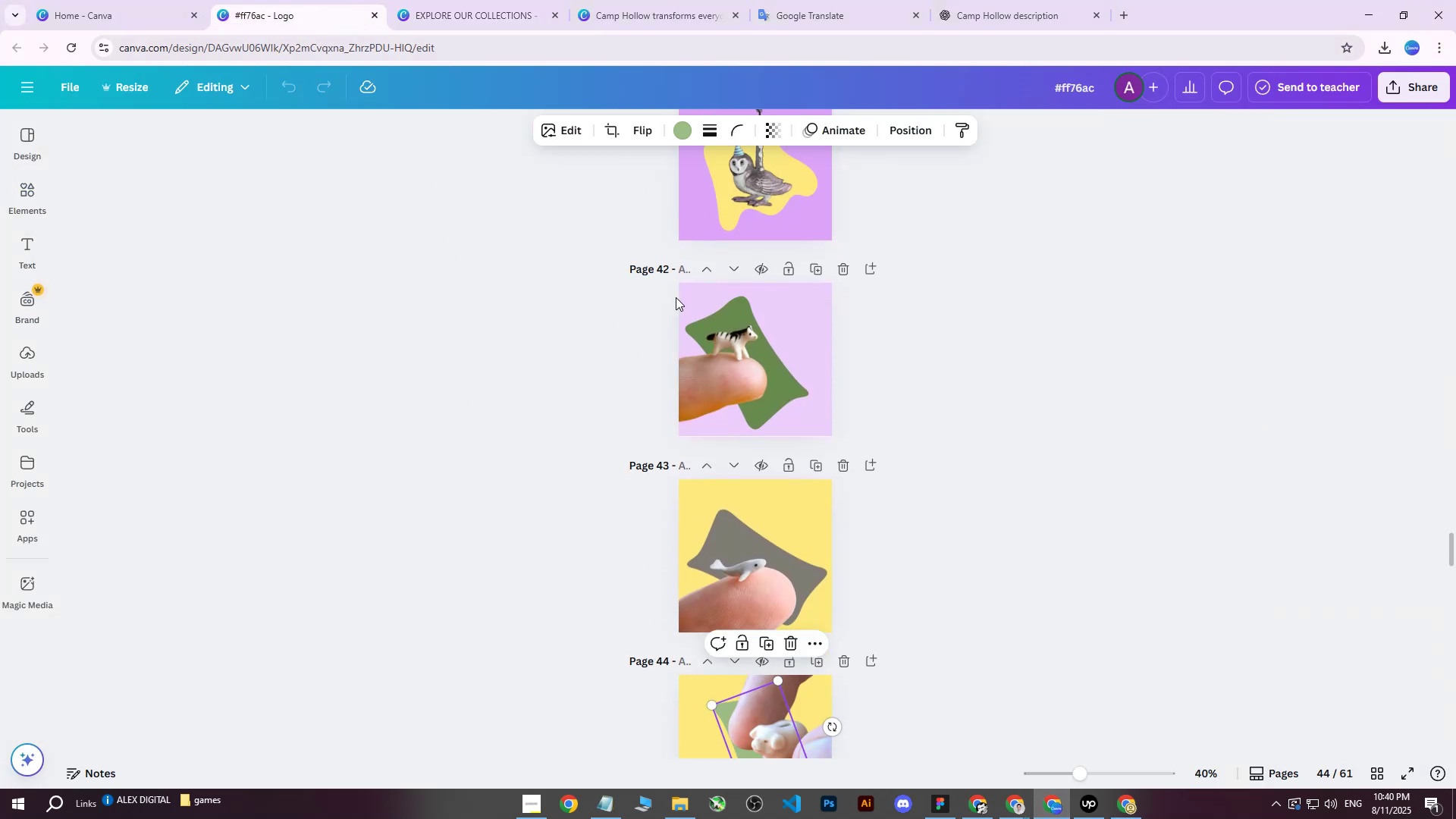 
left_click([688, 289])
 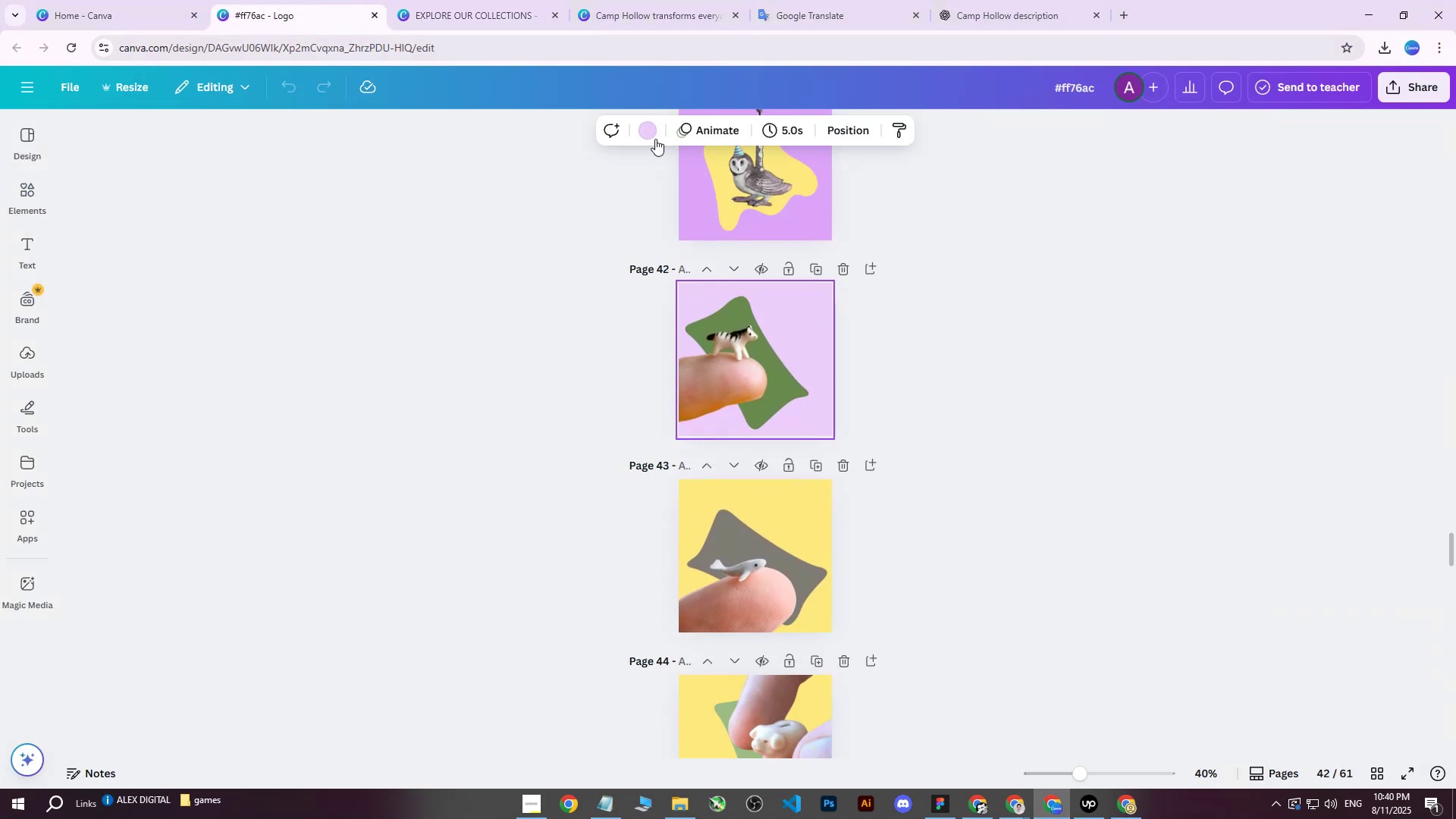 
left_click([648, 138])
 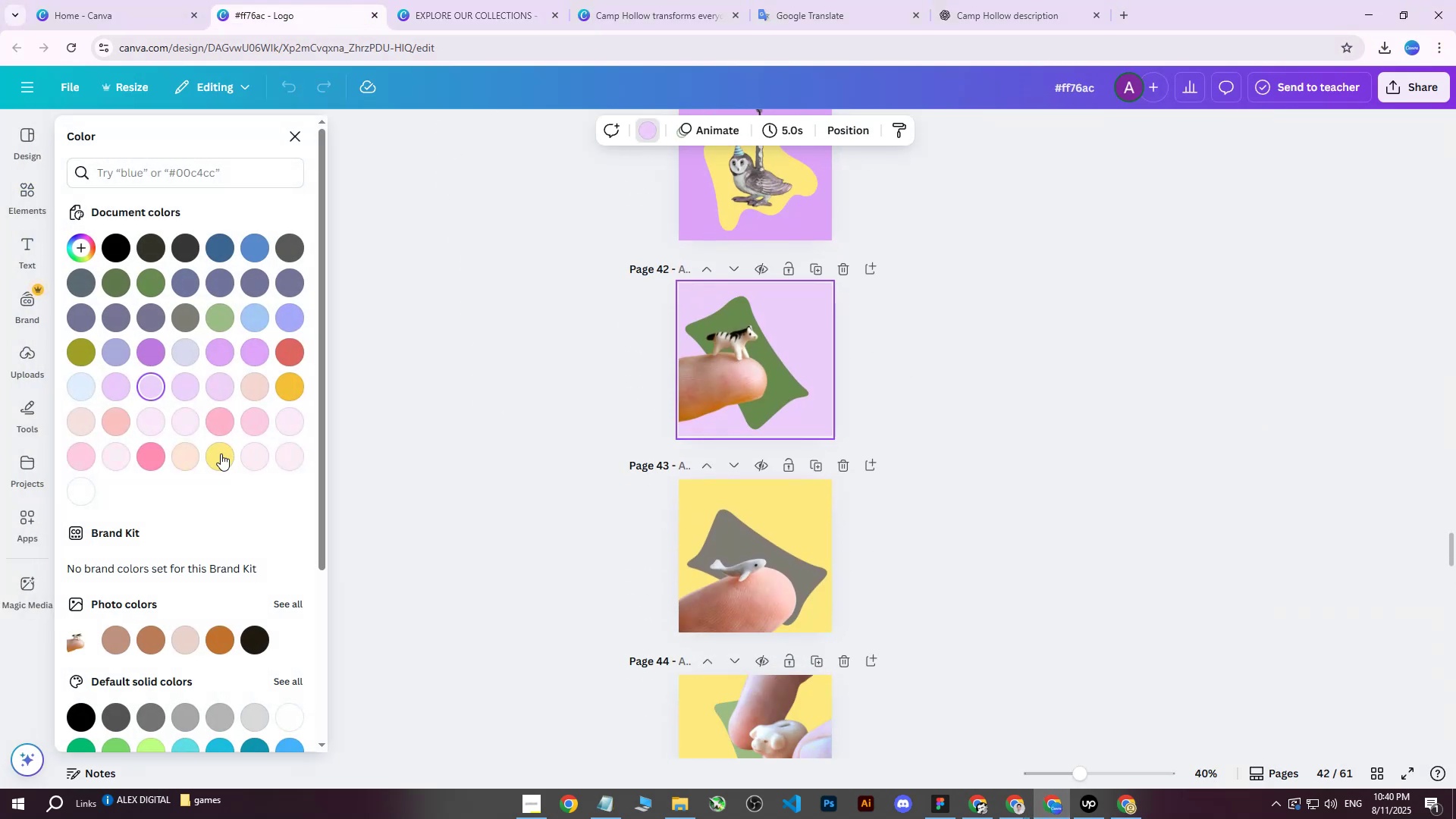 
left_click([219, 458])
 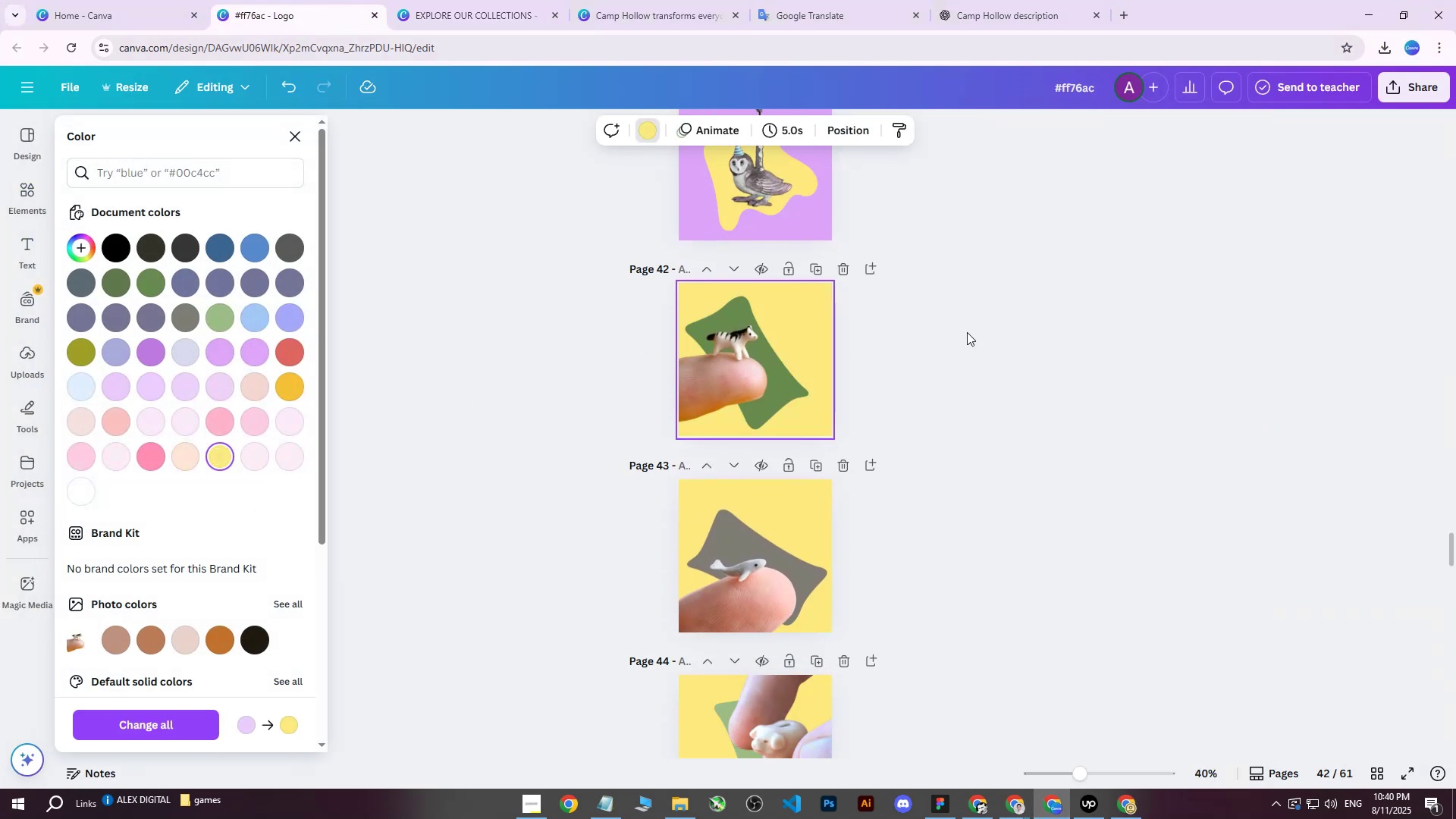 
left_click([967, 332])
 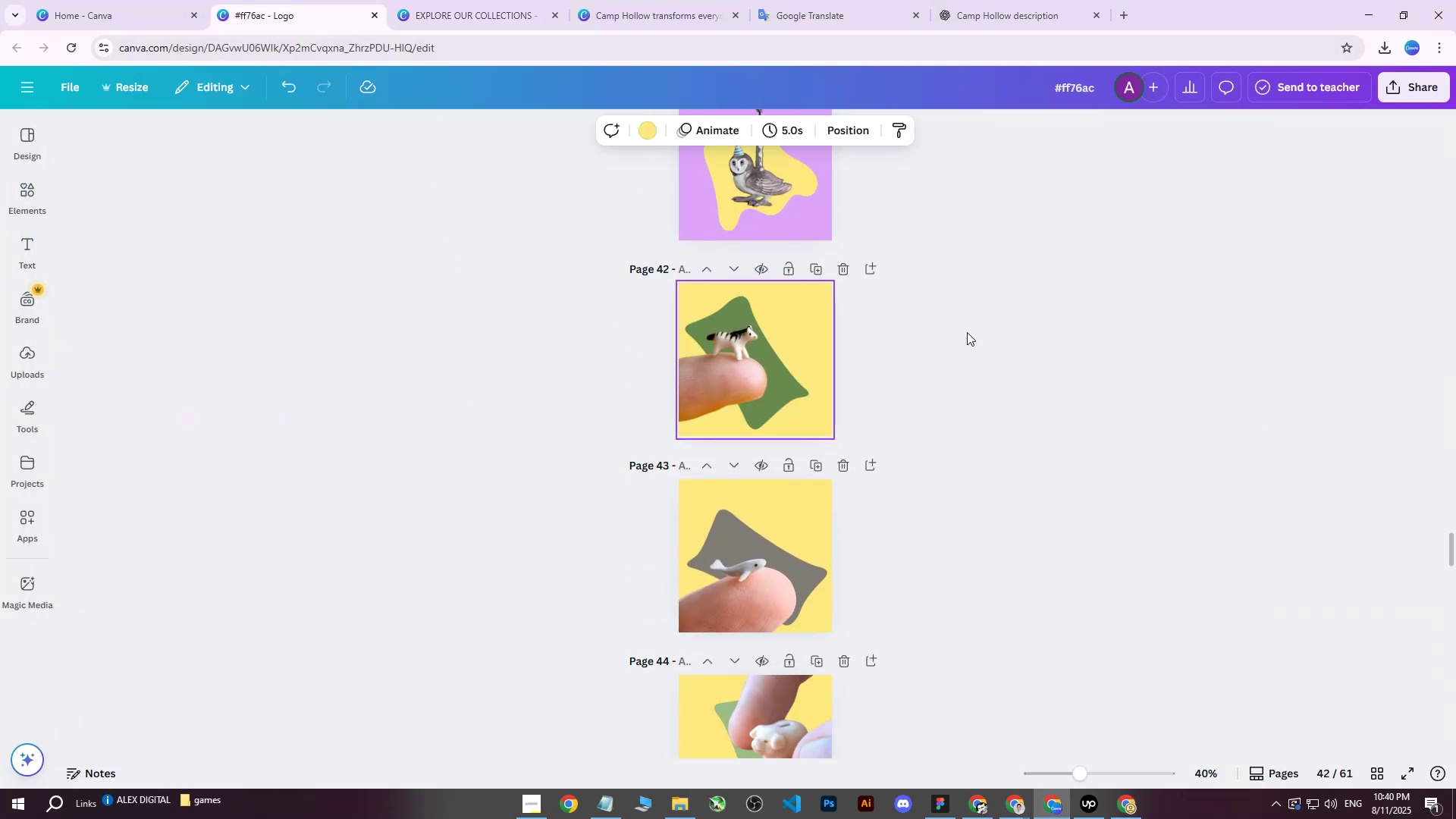 
scroll: coordinate [967, 334], scroll_direction: down, amount: 2.0
 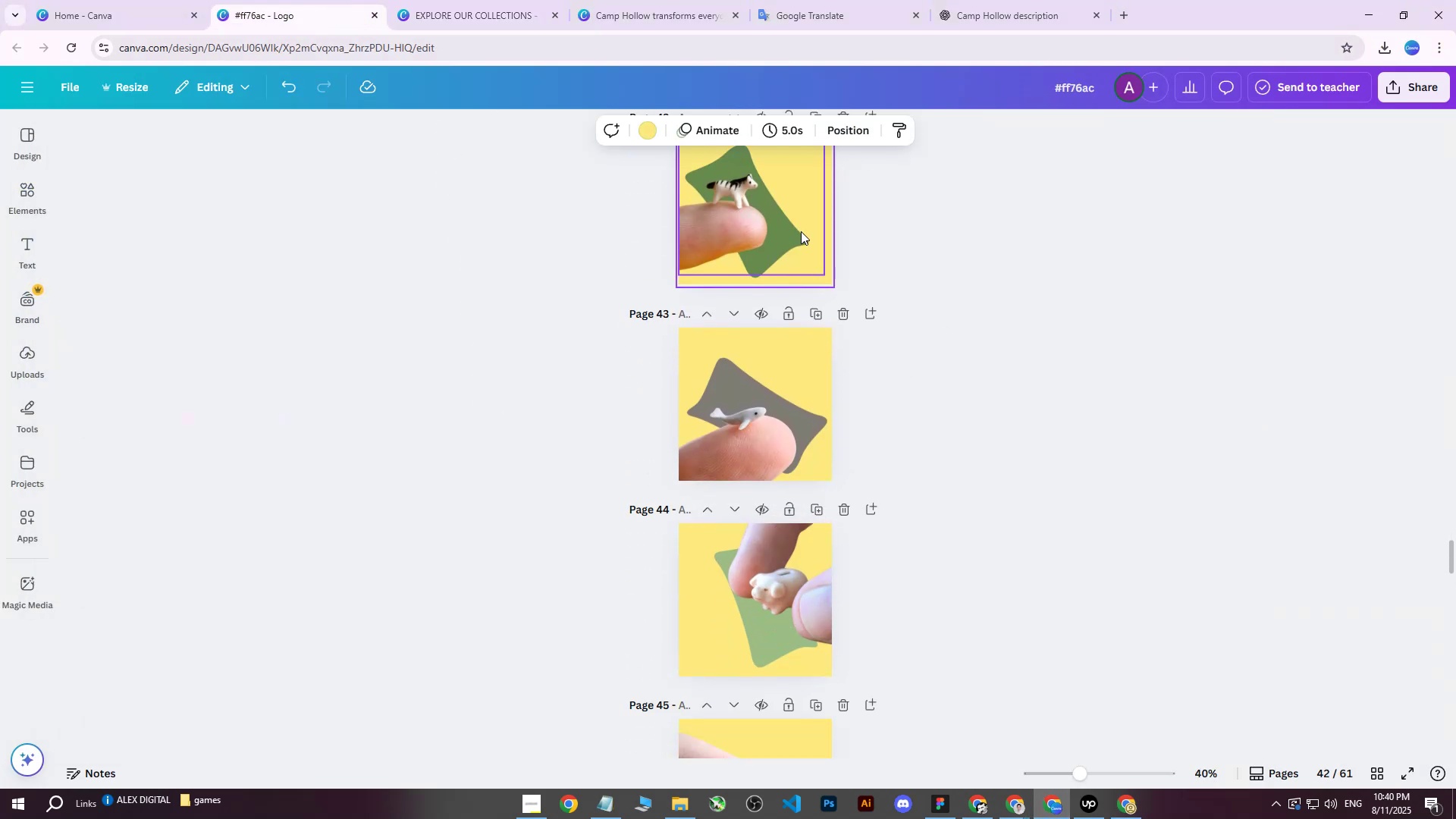 
left_click([801, 231])
 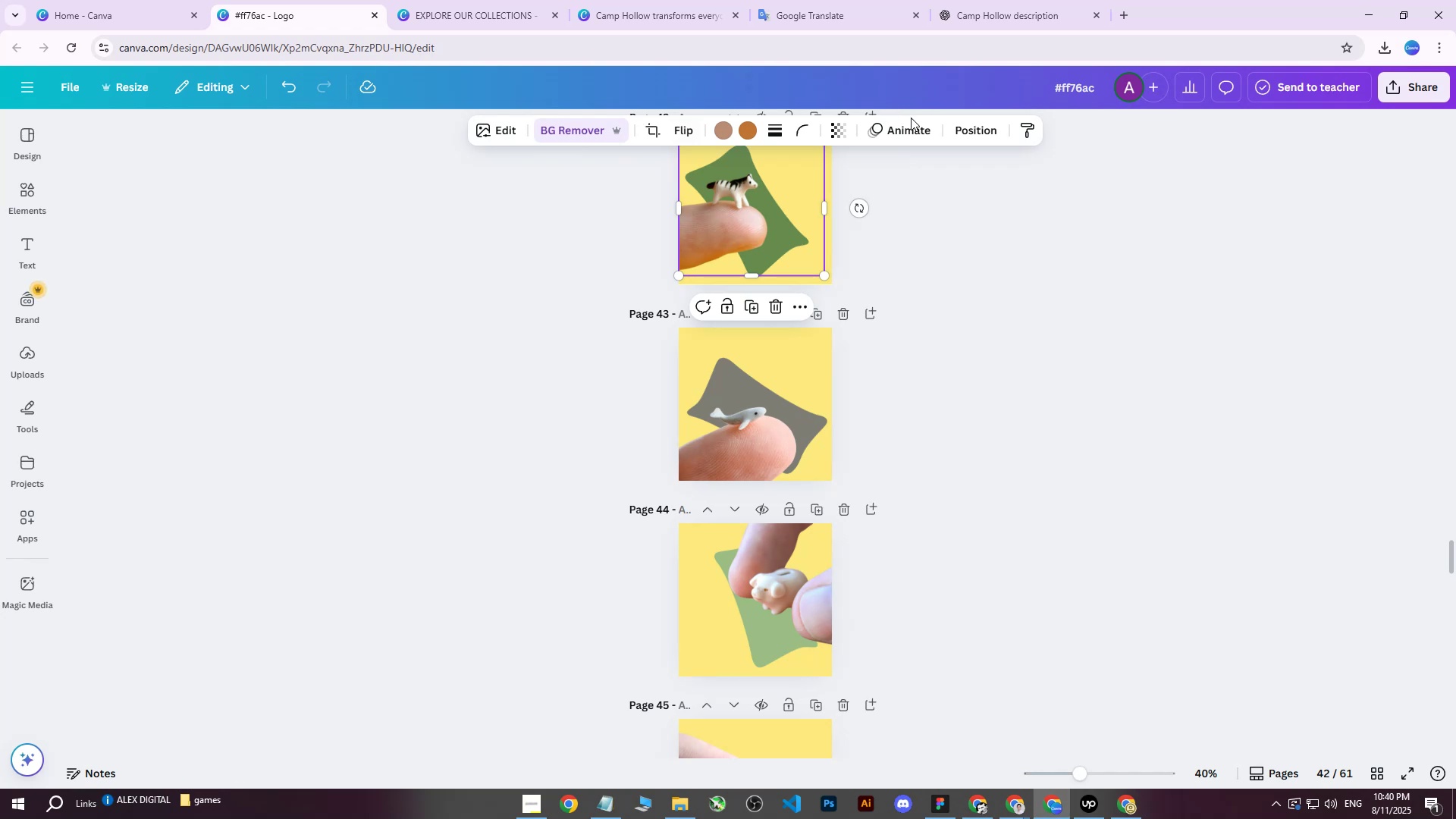 
left_click([979, 138])
 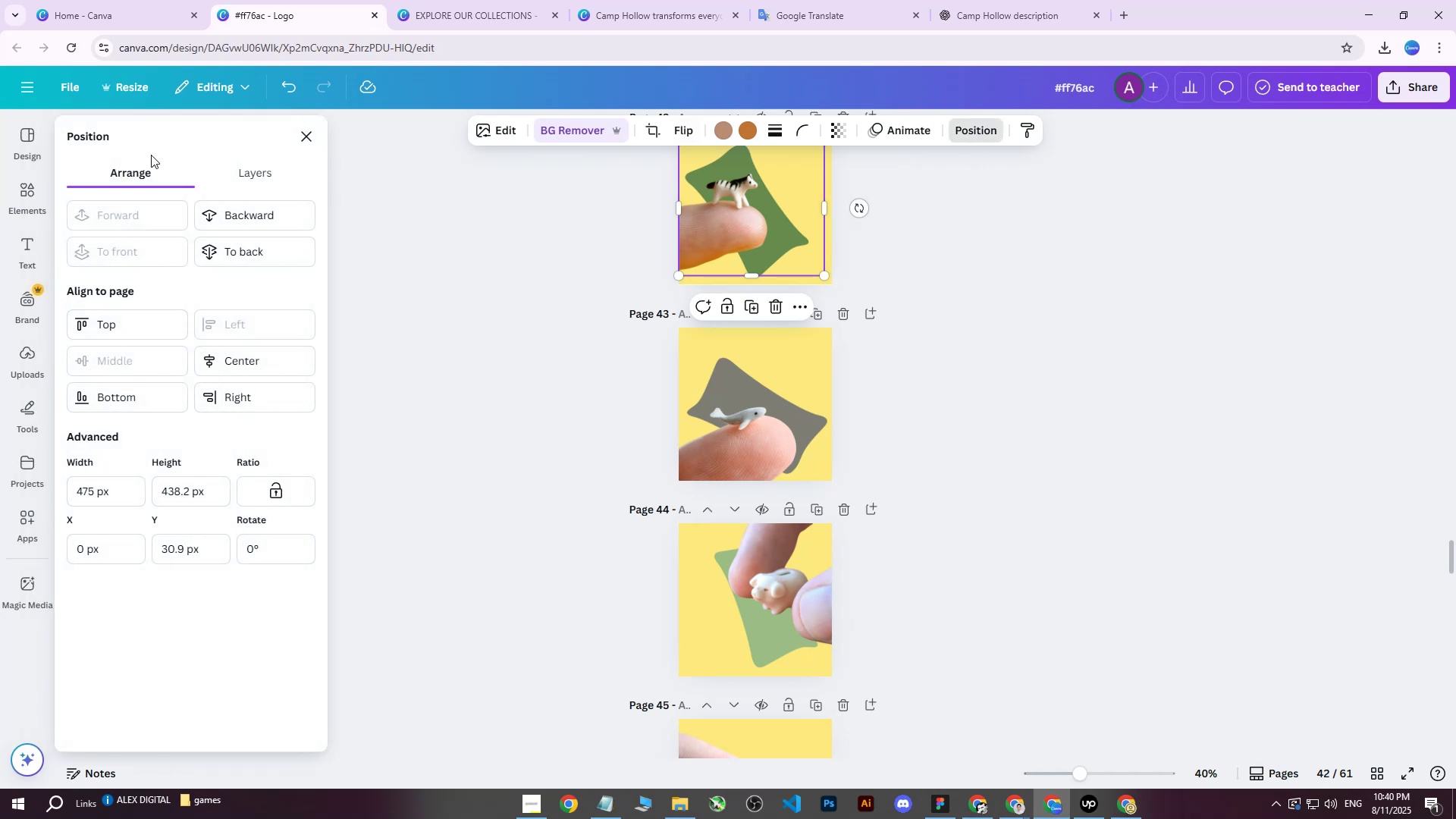 
left_click([249, 162])
 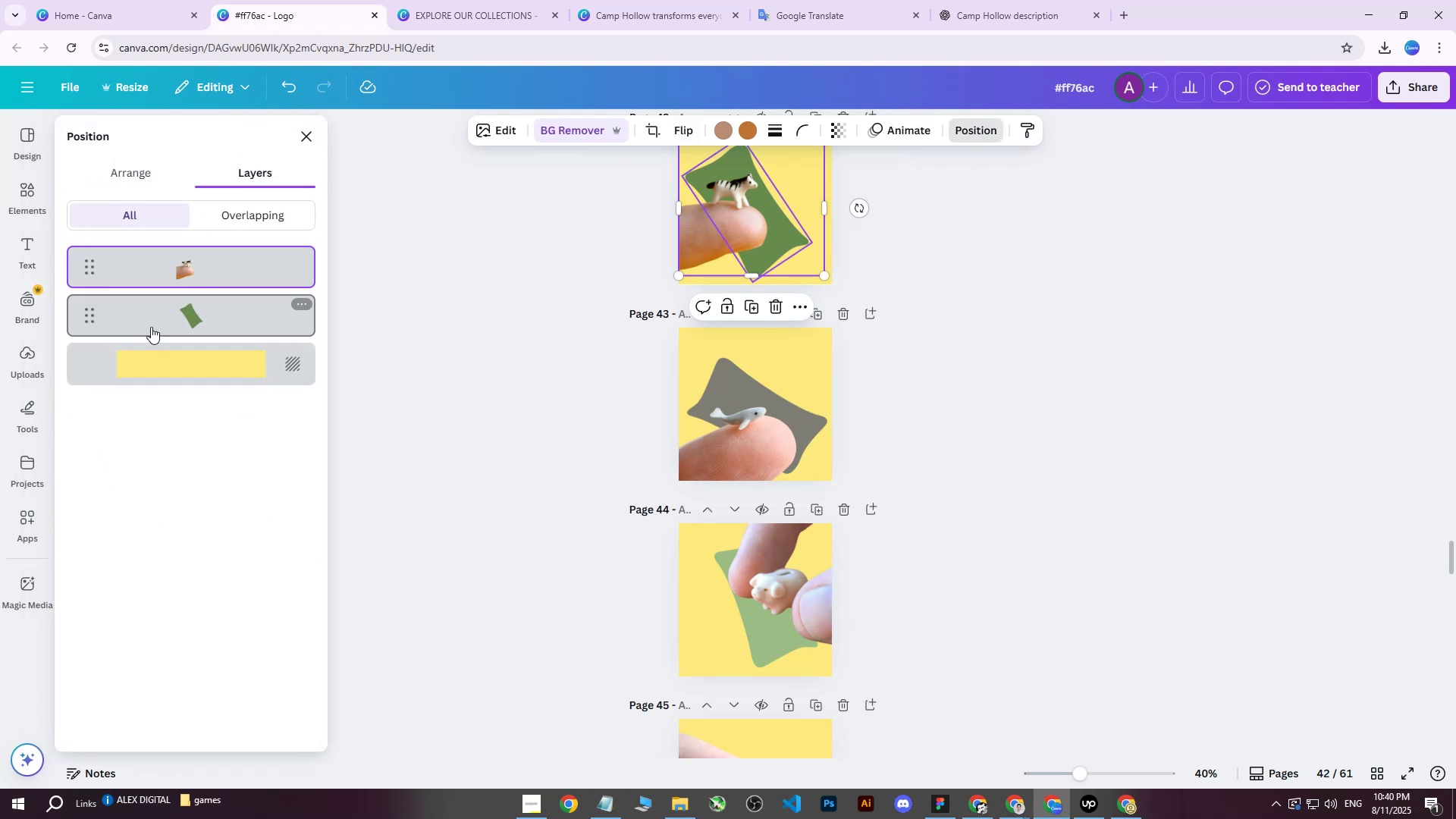 
left_click([152, 327])
 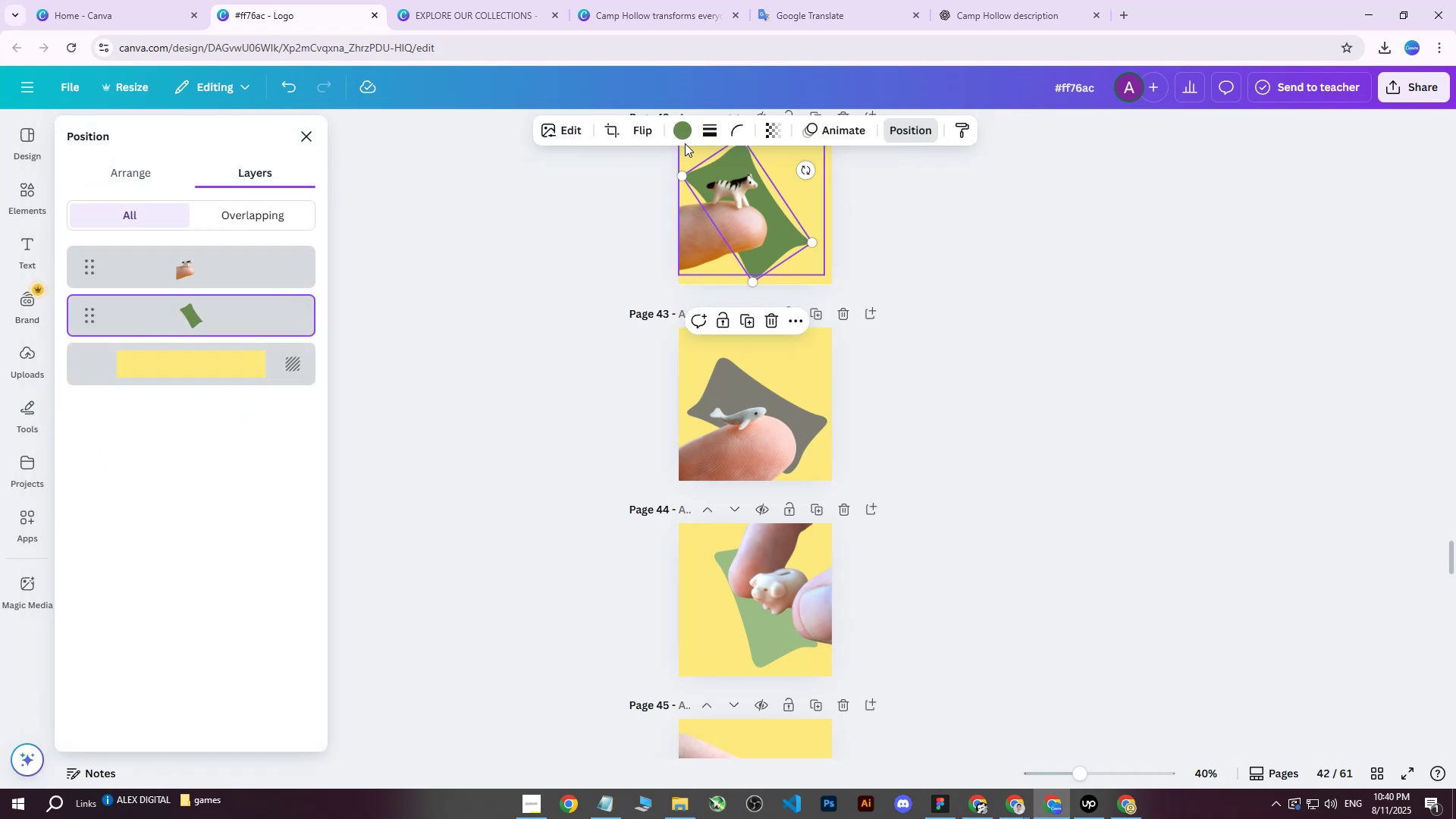 
left_click([681, 132])
 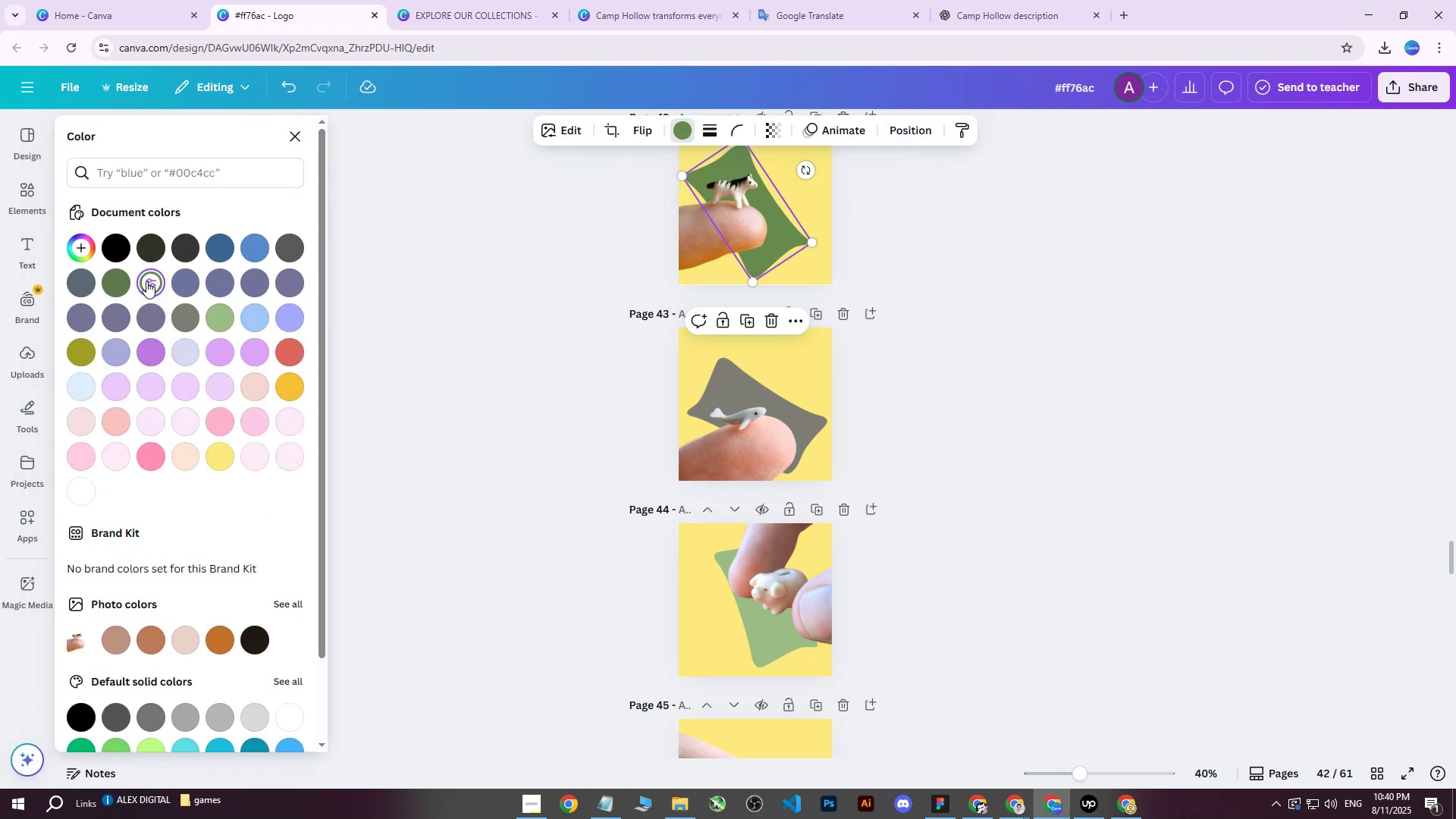 
double_click([146, 281])
 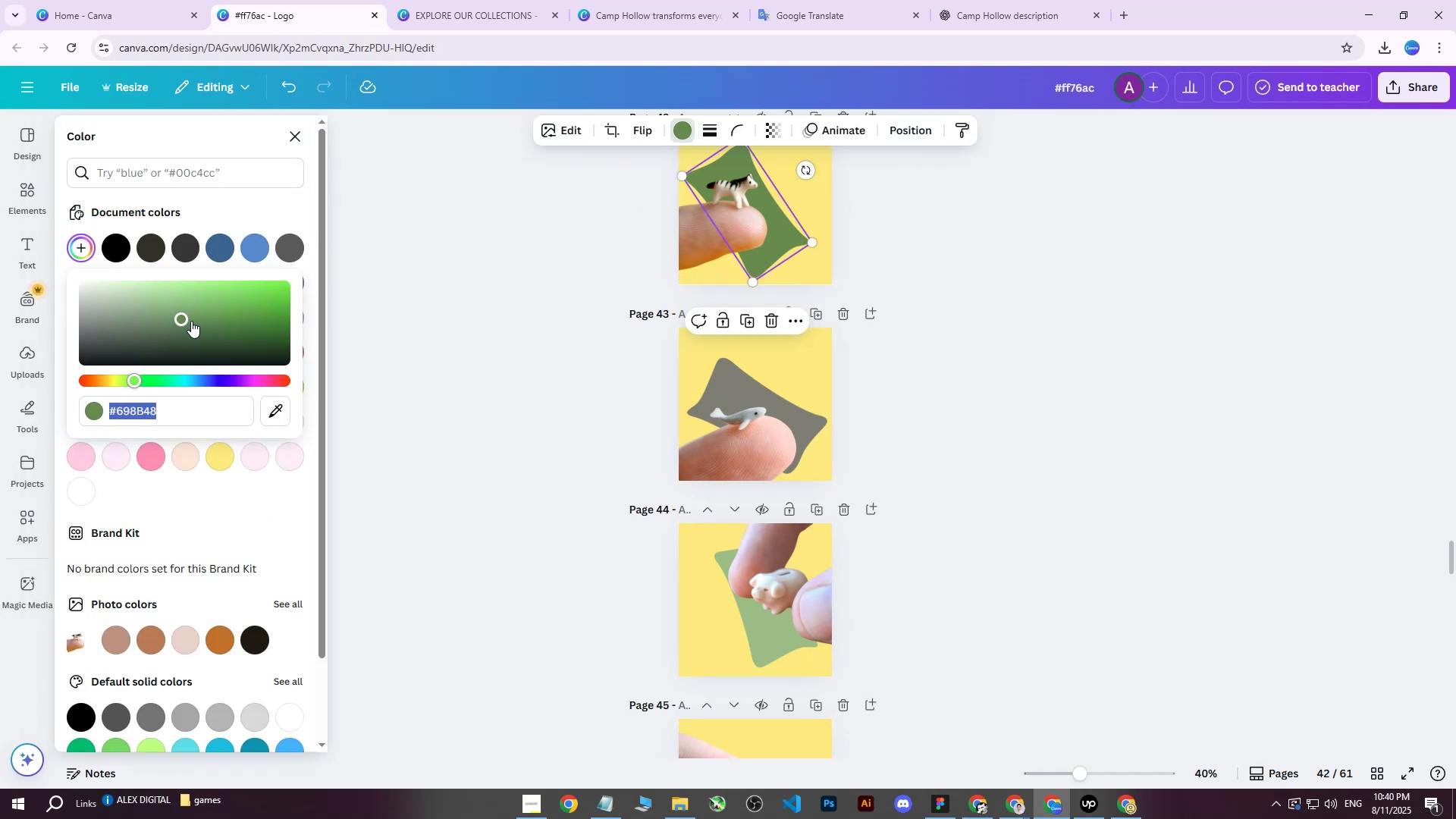 
left_click_drag(start_coordinate=[189, 319], to_coordinate=[219, 340])
 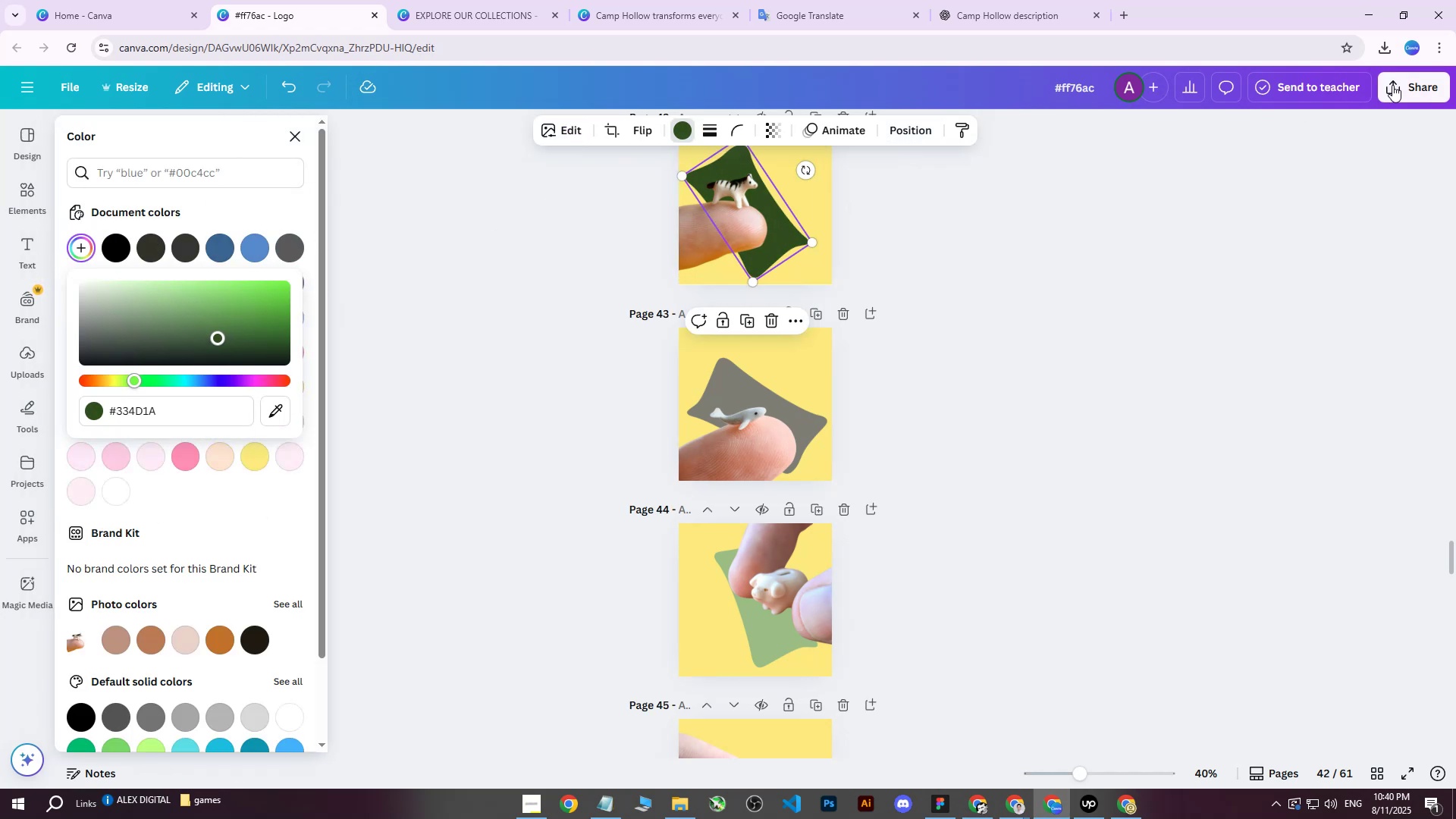 
left_click([1392, 85])
 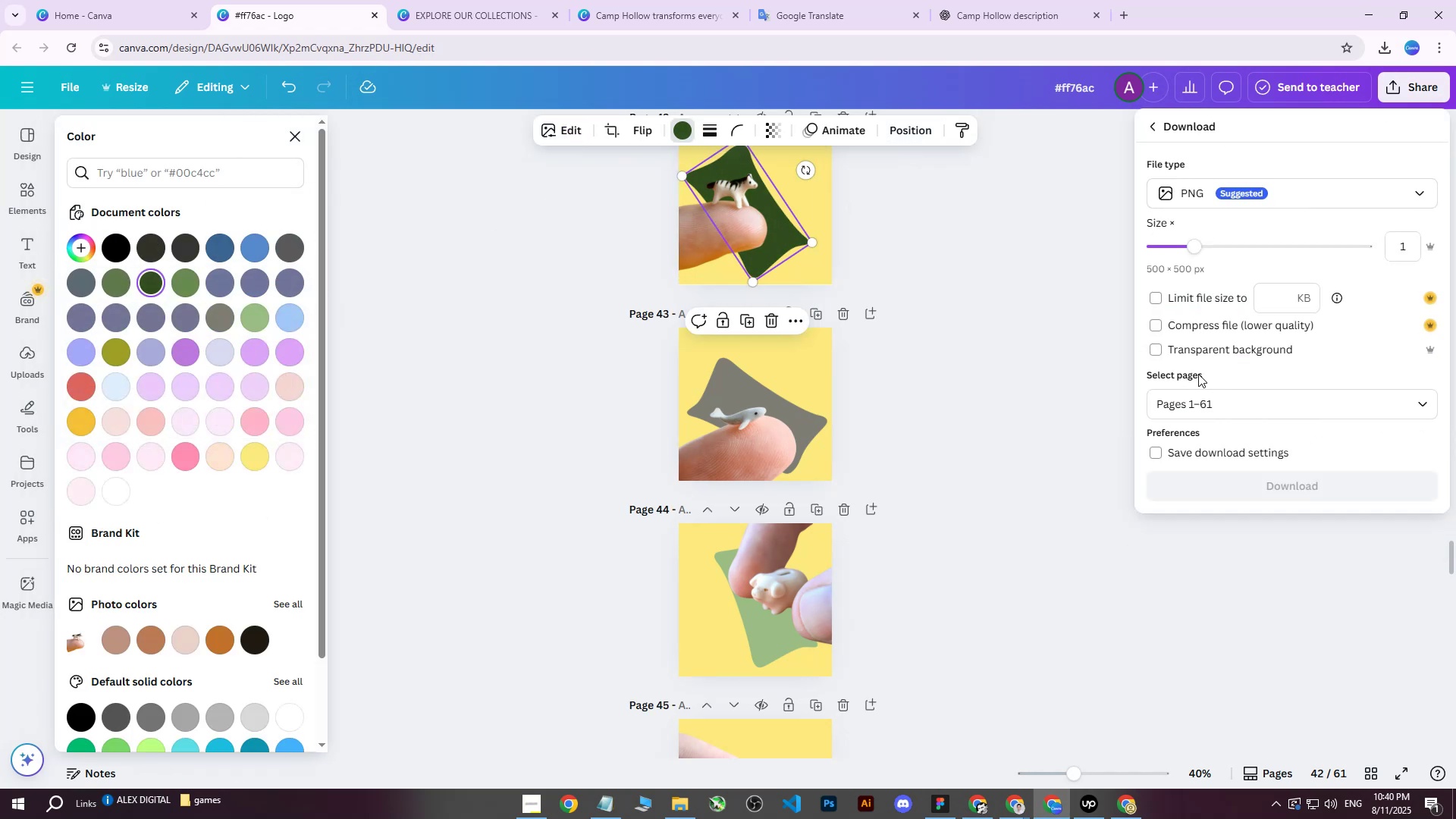 
left_click([1180, 403])
 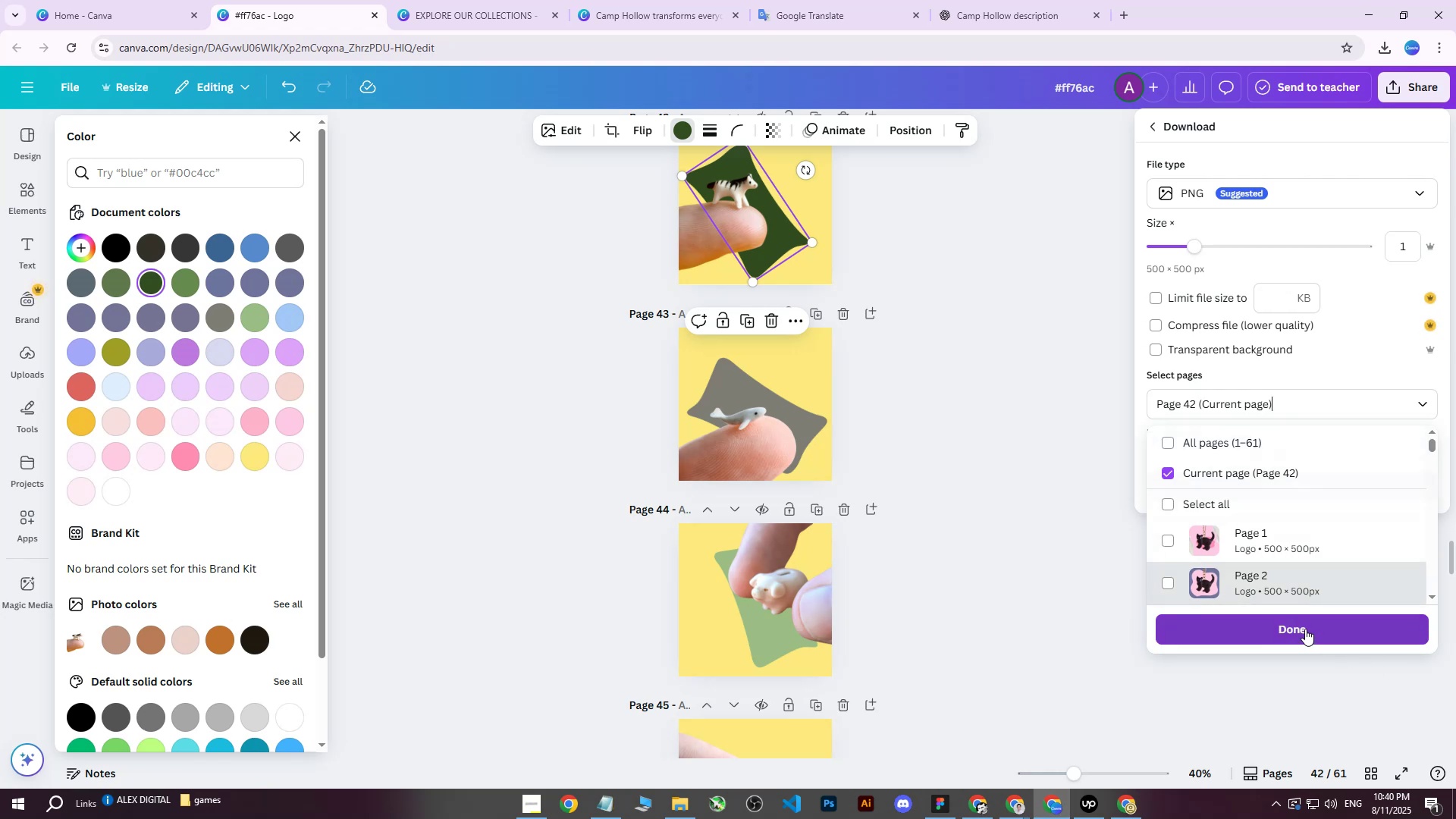 
left_click([1266, 488])
 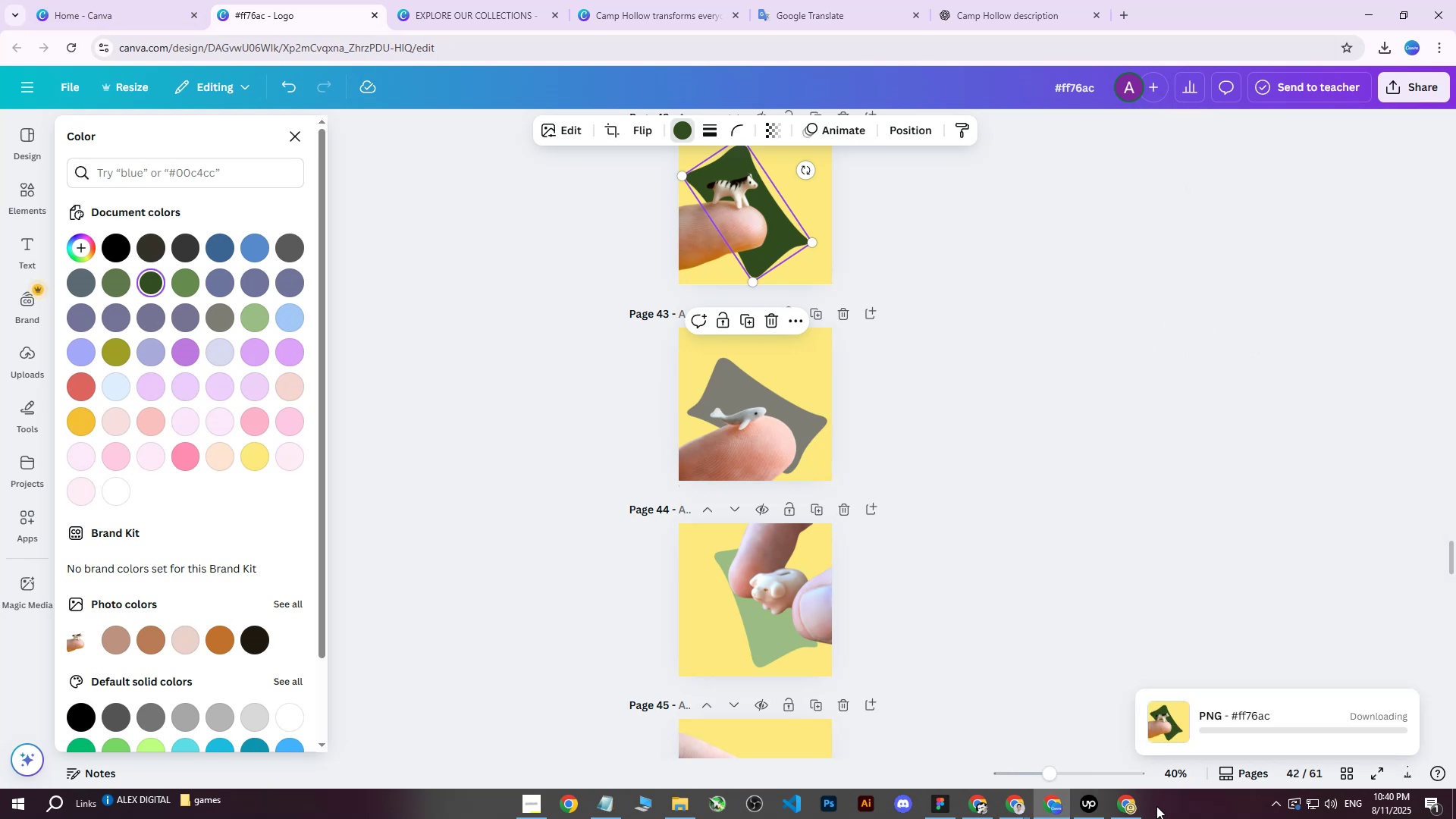 
left_click([1126, 811])
 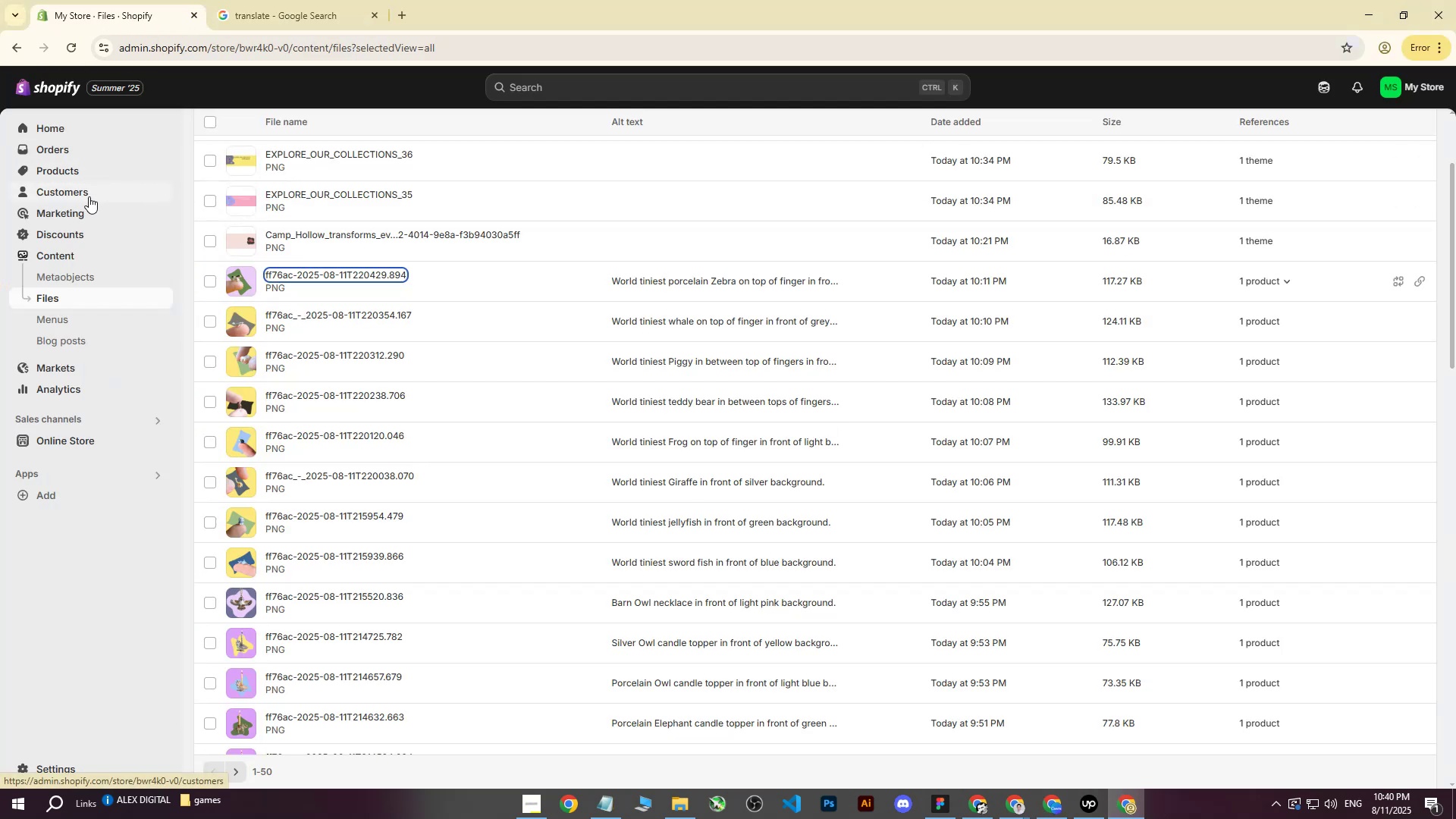 
left_click([349, 270])
 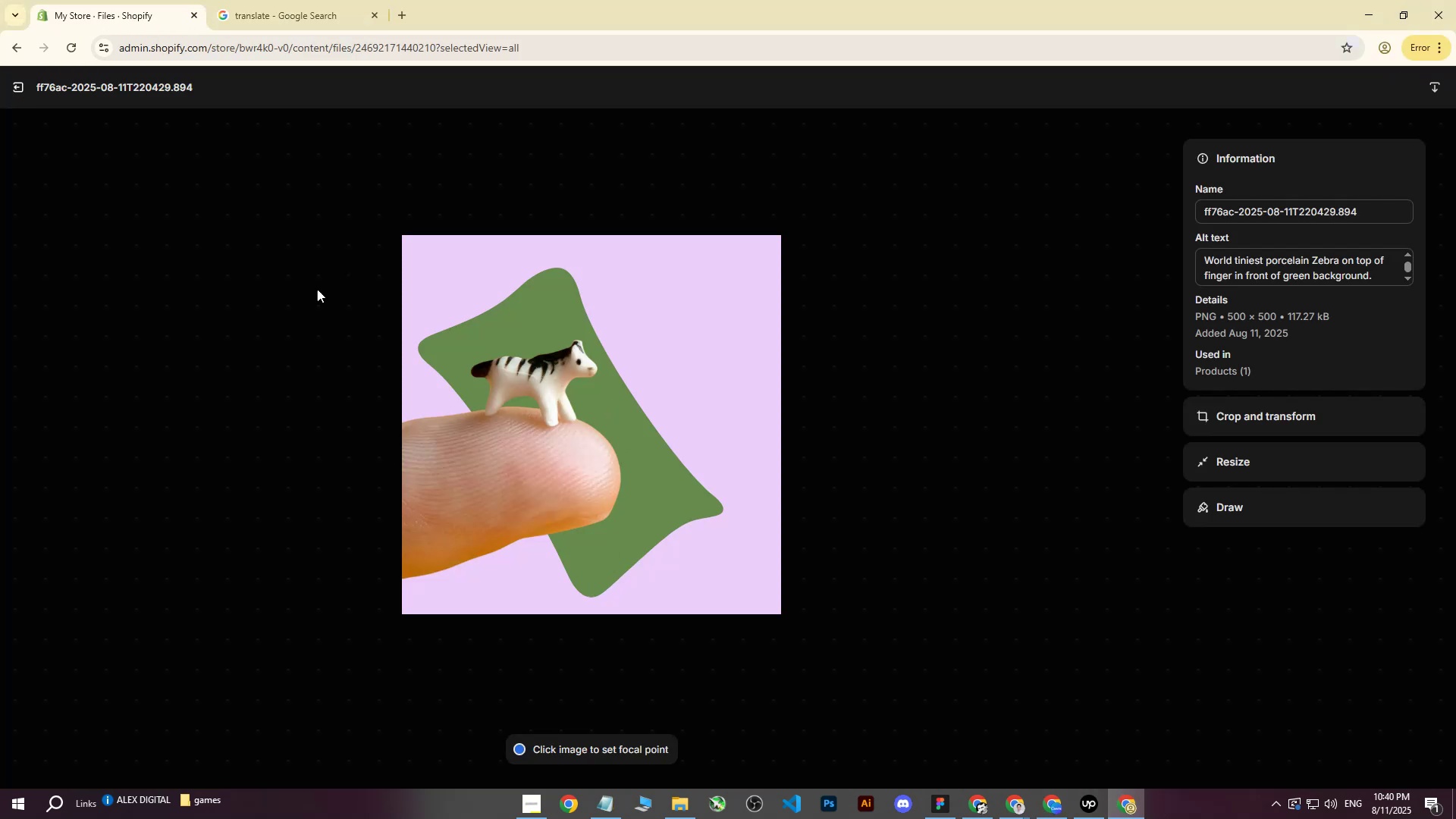 
key(Escape)
 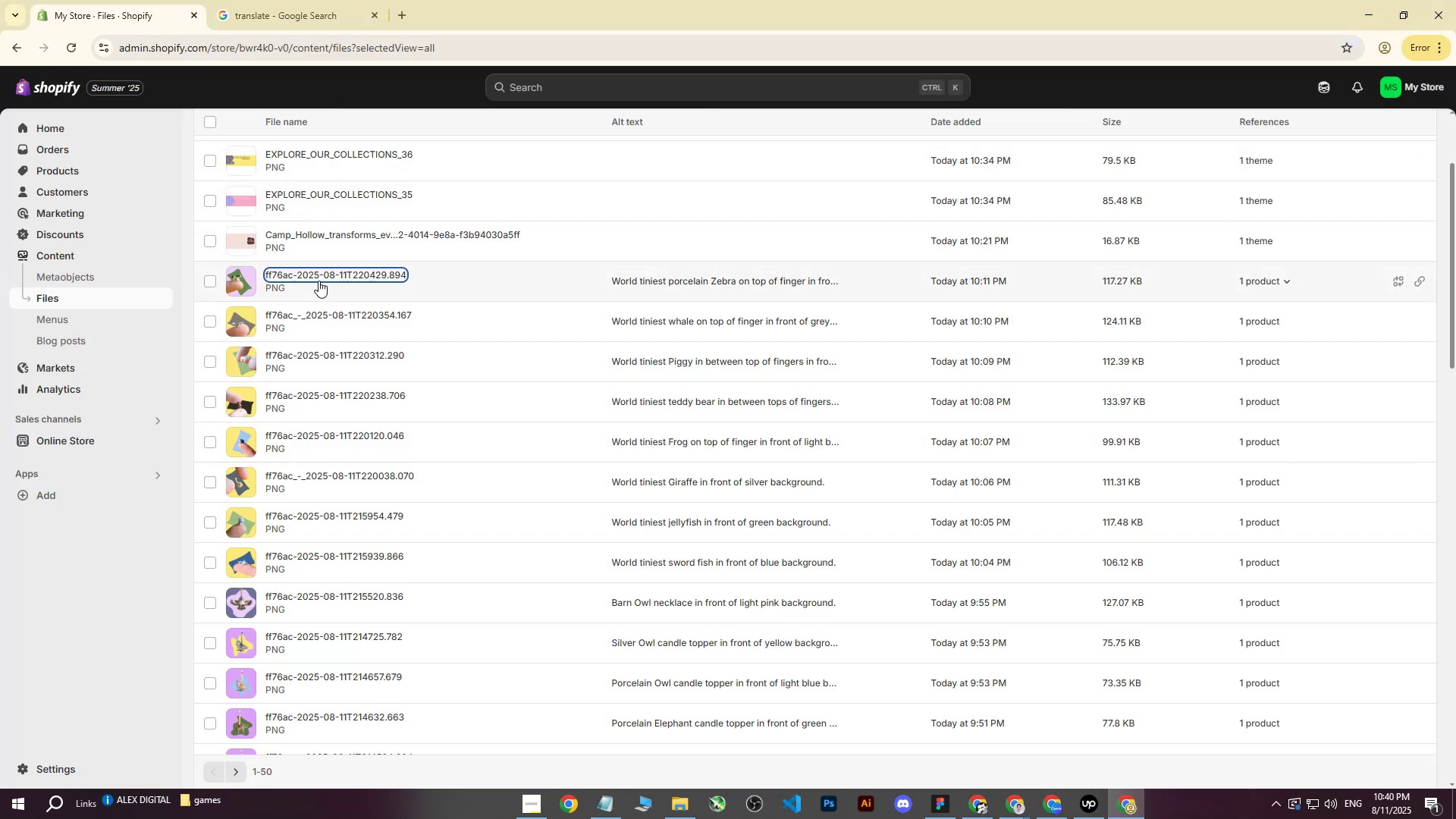 
left_click([322, 276])
 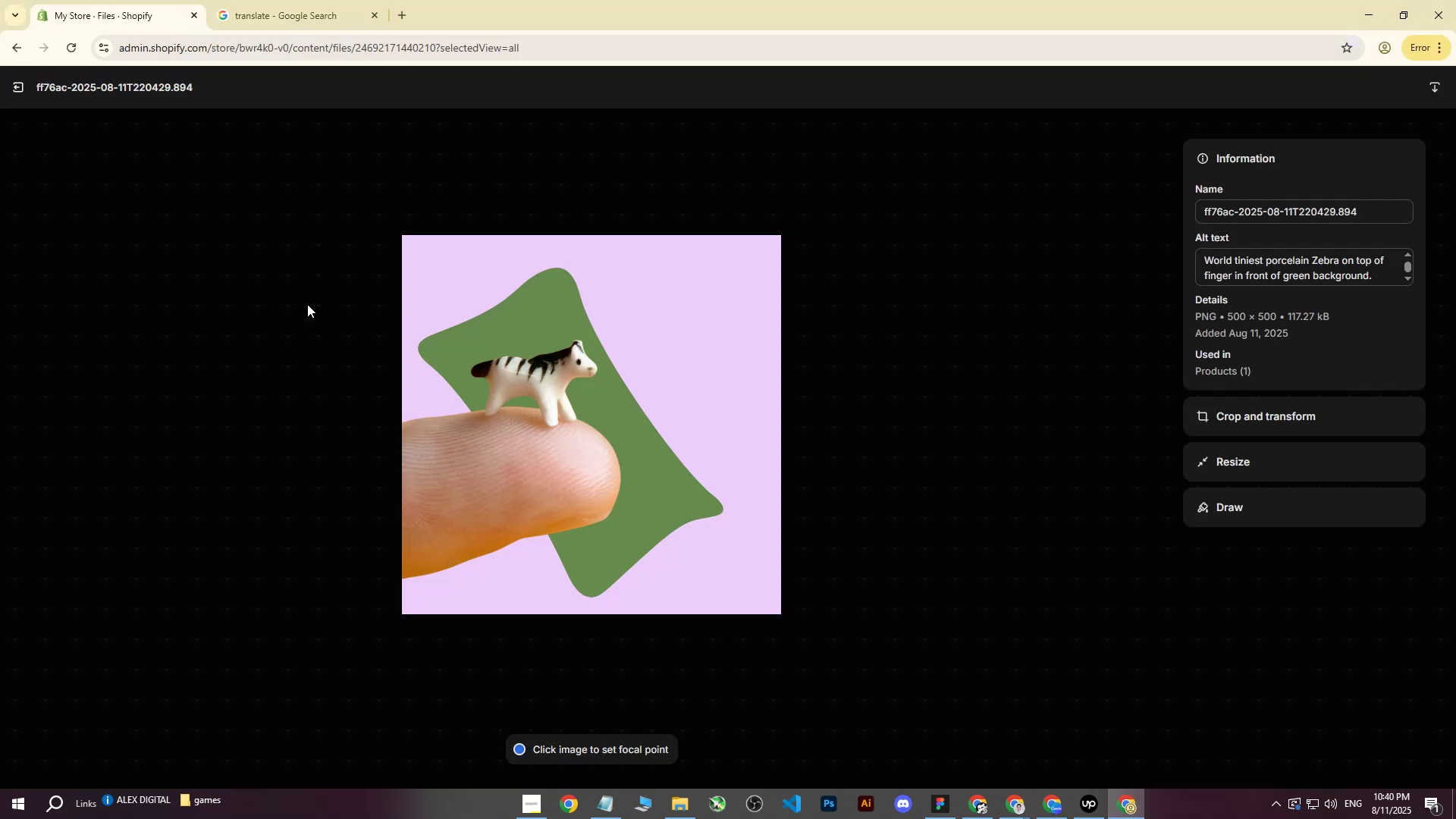 
key(Escape)
 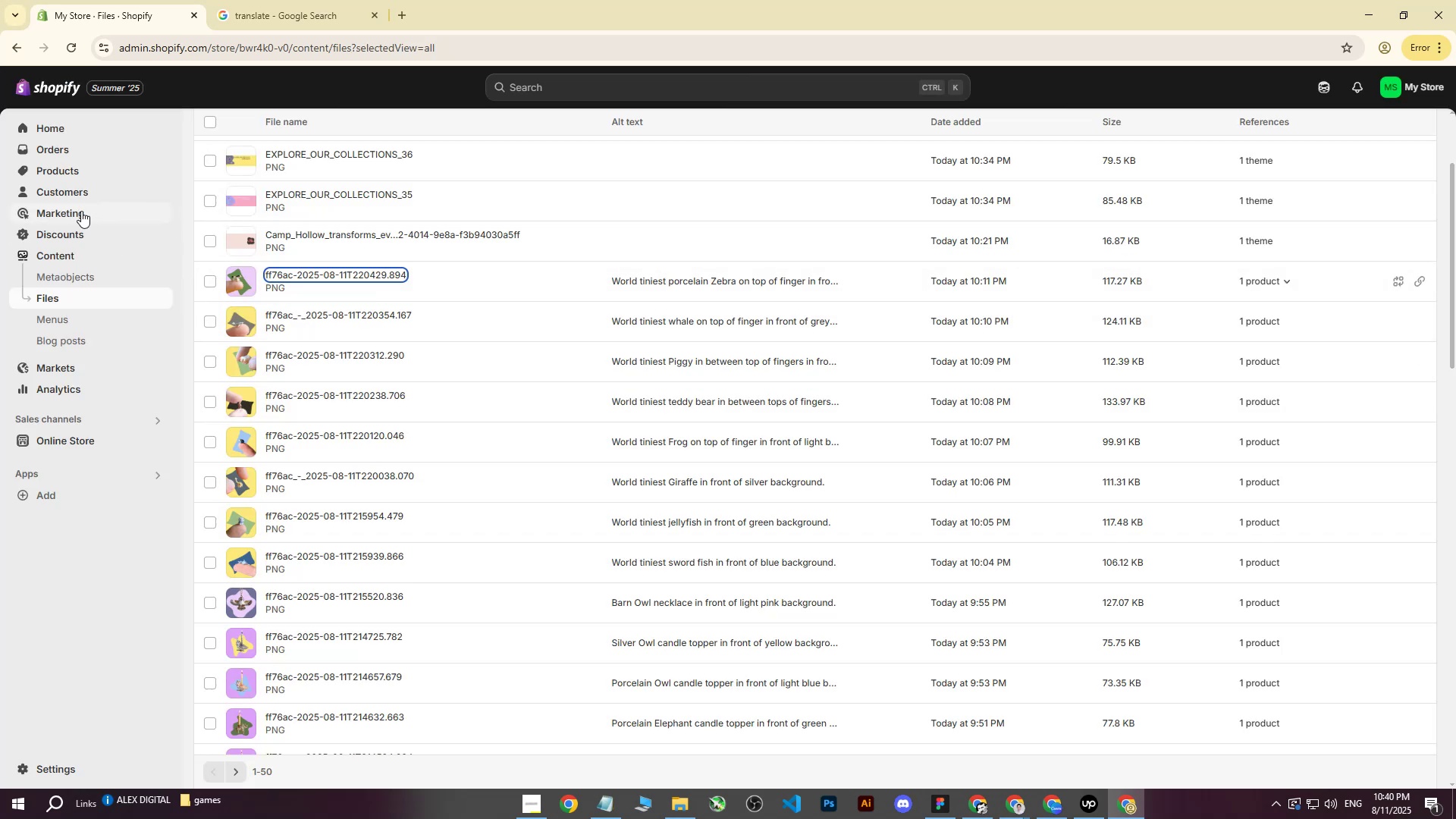 
left_click([60, 177])
 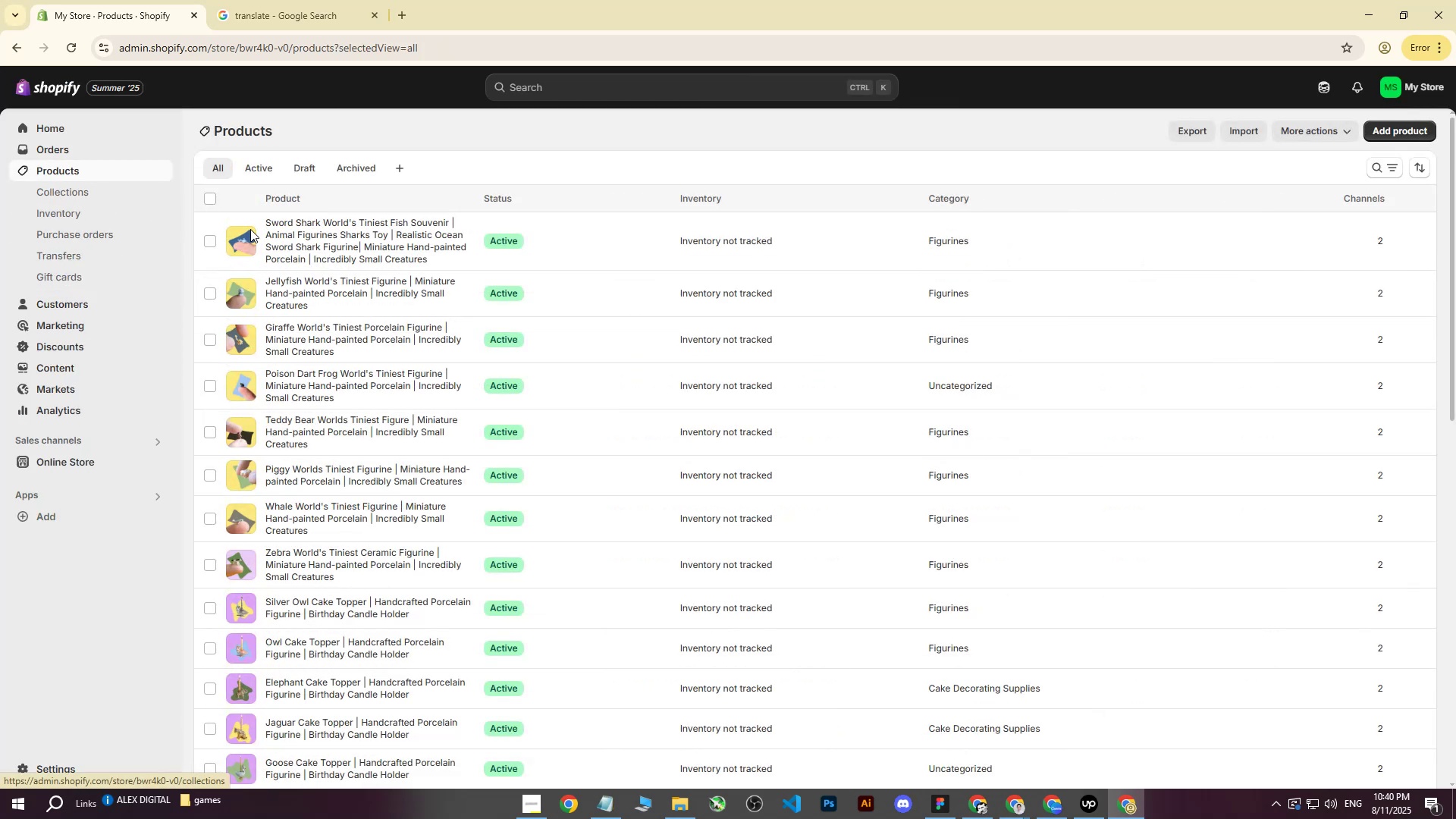 
scroll: coordinate [302, 460], scroll_direction: down, amount: 16.0
 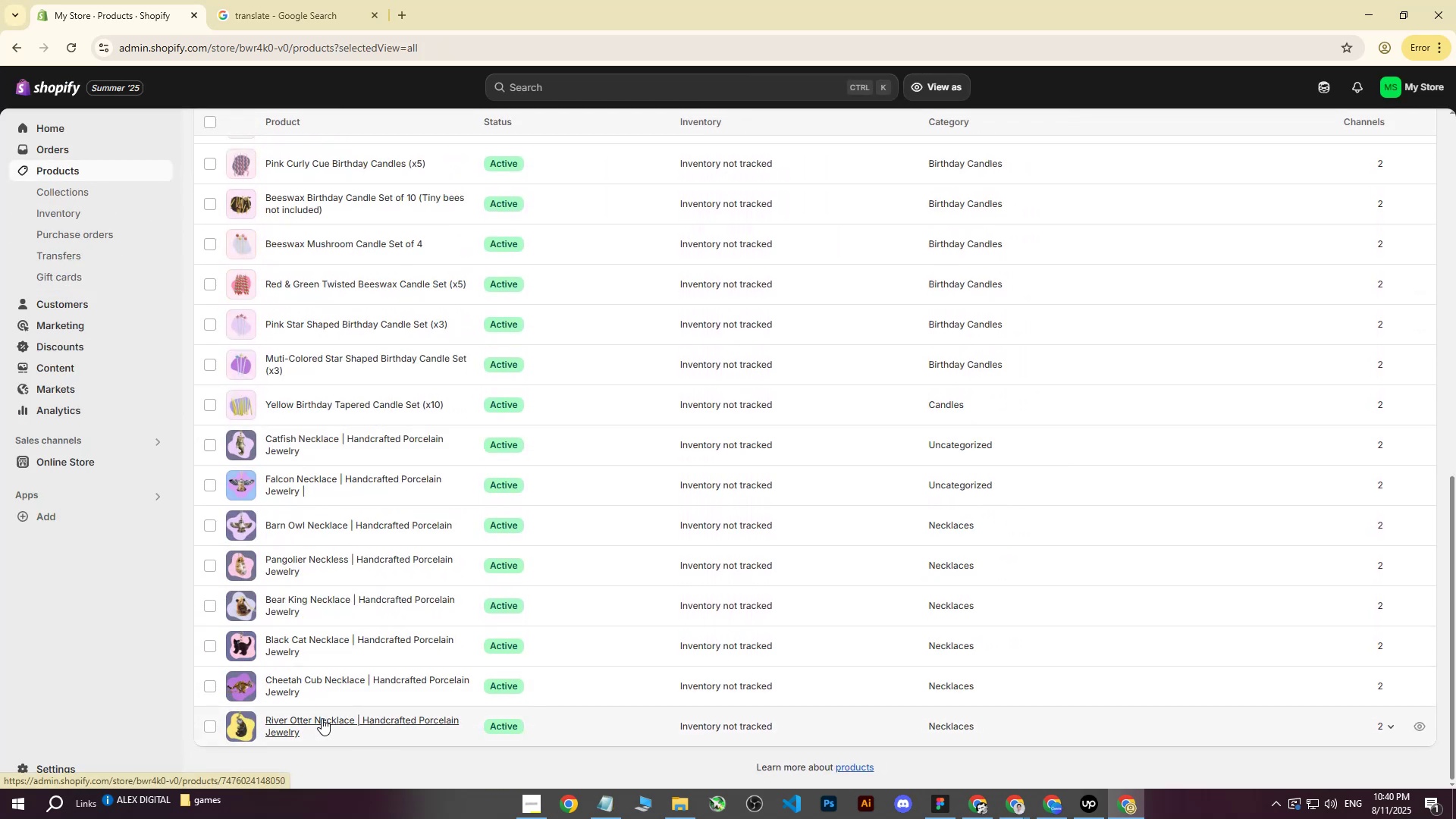 
scroll: coordinate [333, 716], scroll_direction: up, amount: 12.0
 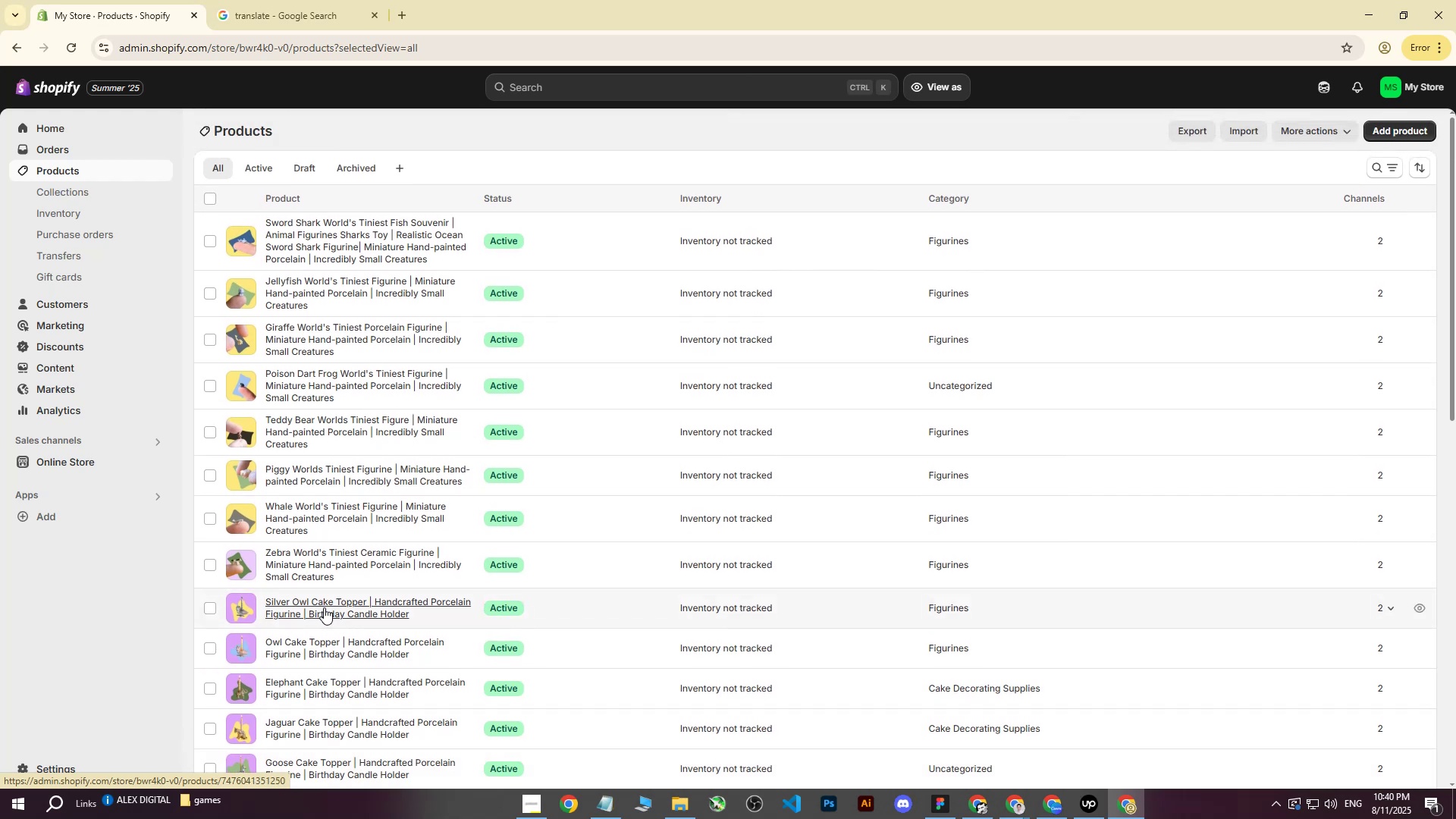 
scroll: coordinate [313, 654], scroll_direction: down, amount: 20.0
 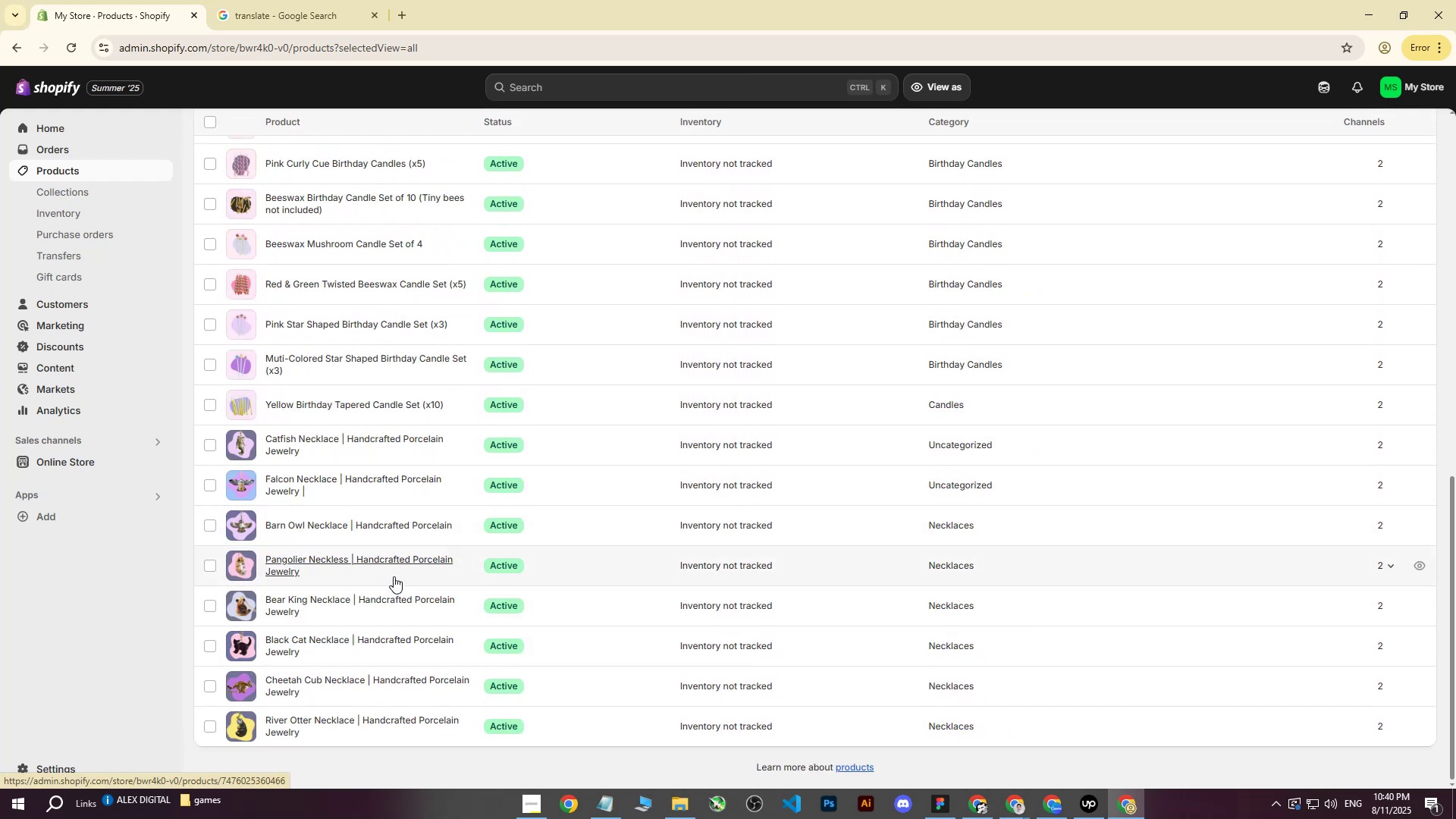 
scroll: coordinate [391, 577], scroll_direction: up, amount: 13.0
 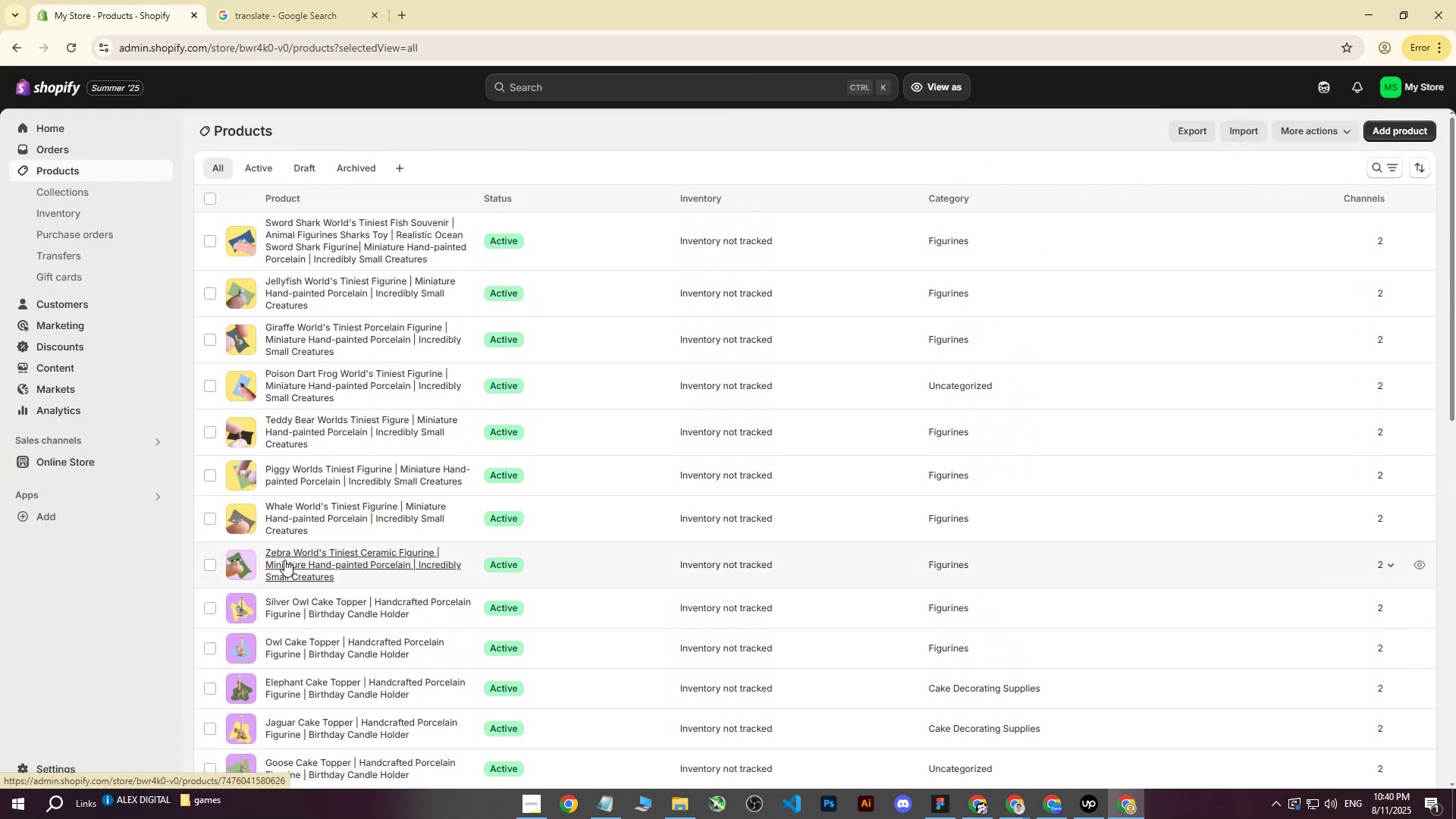 
left_click([284, 557])
 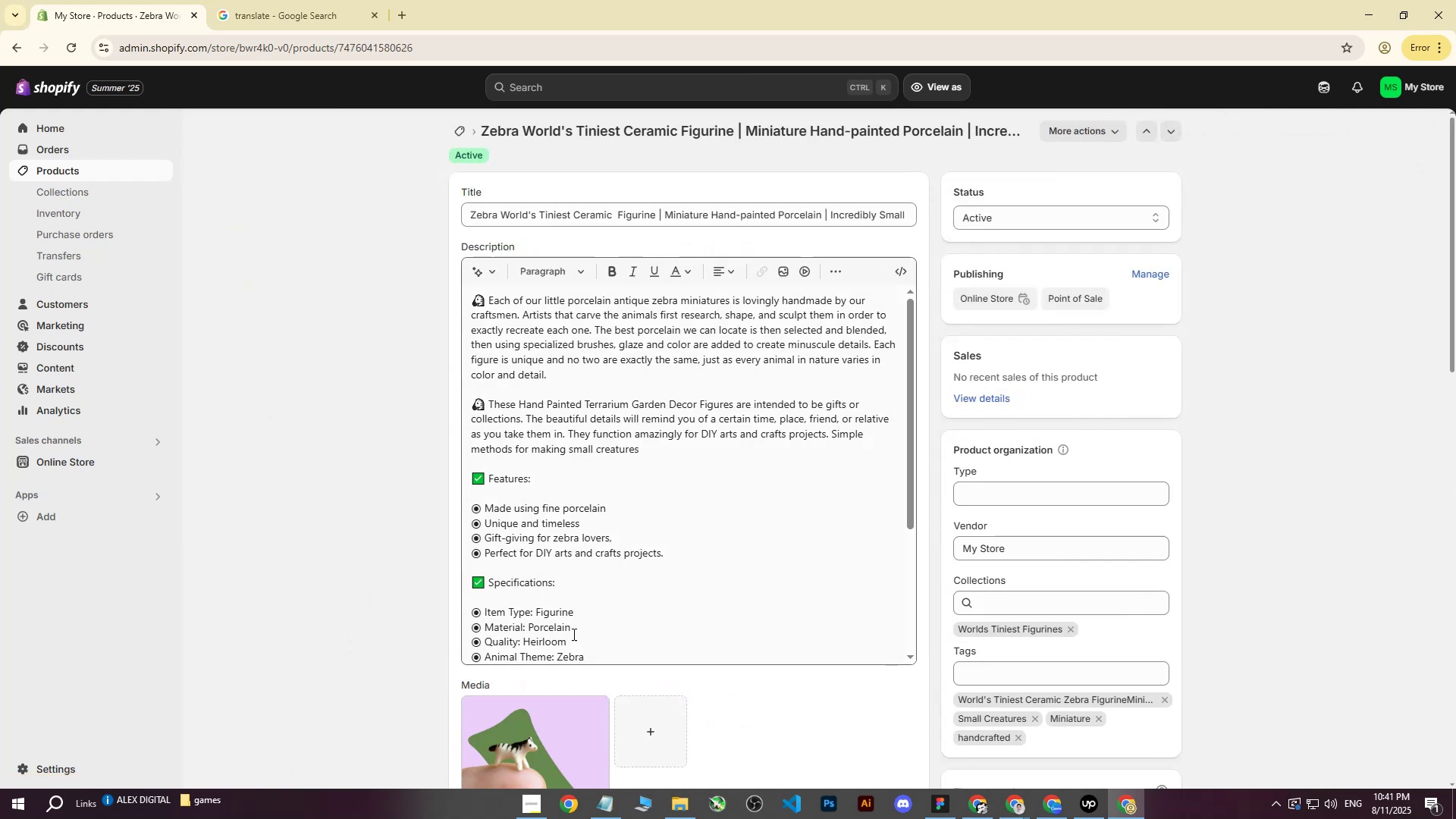 
scroll: coordinate [567, 697], scroll_direction: down, amount: 3.0
 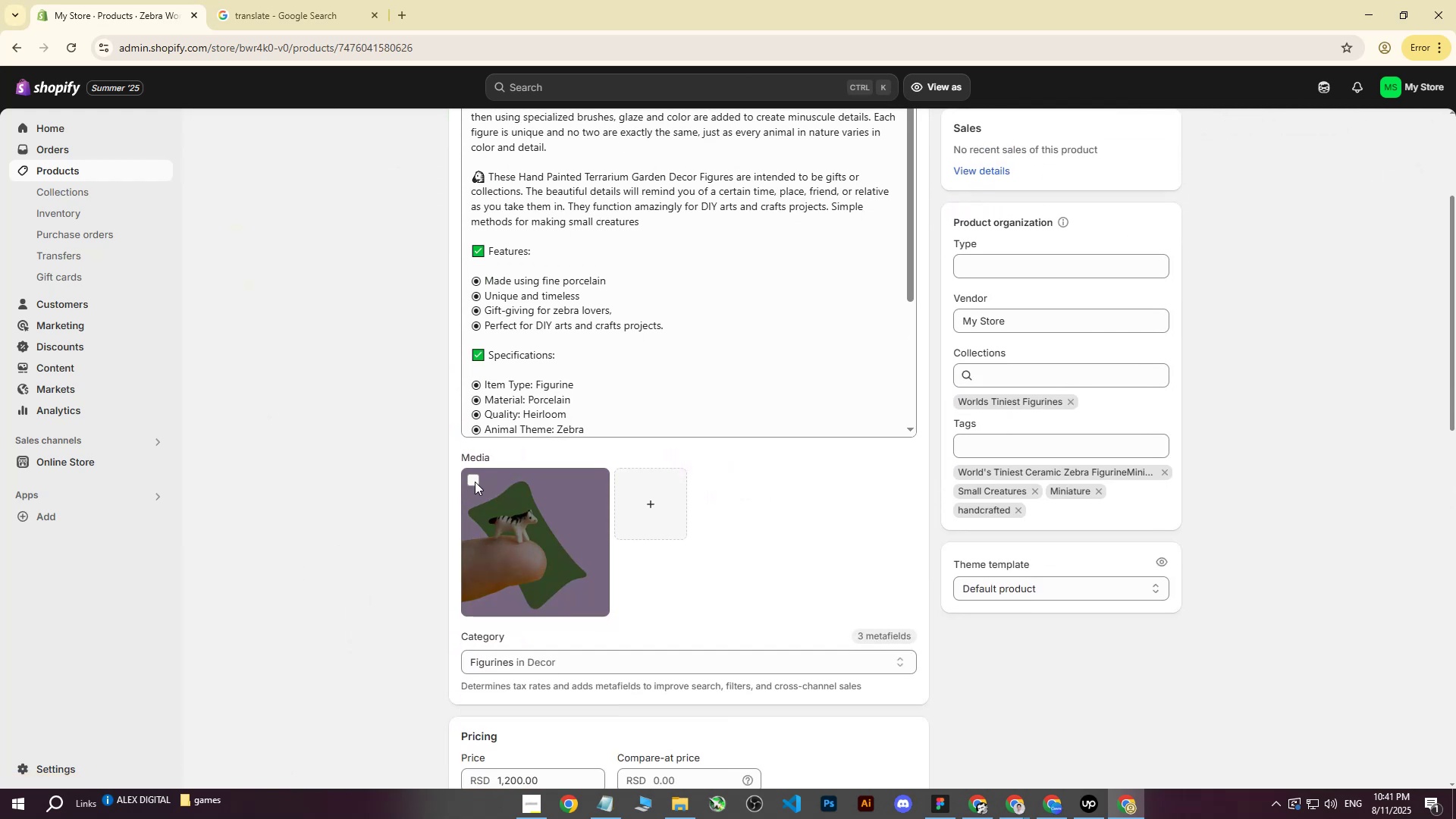 
left_click([475, 478])
 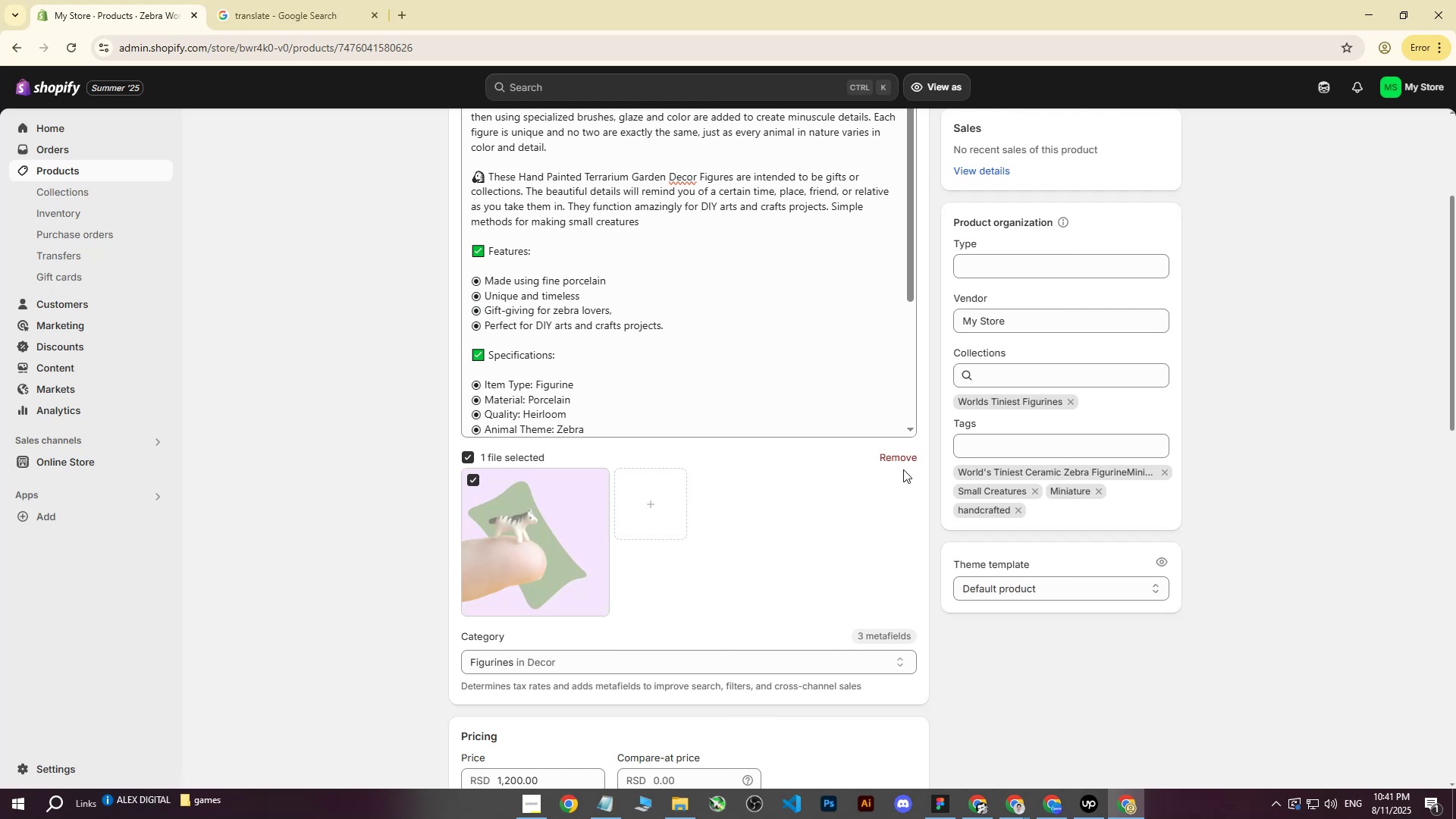 
left_click([903, 460])
 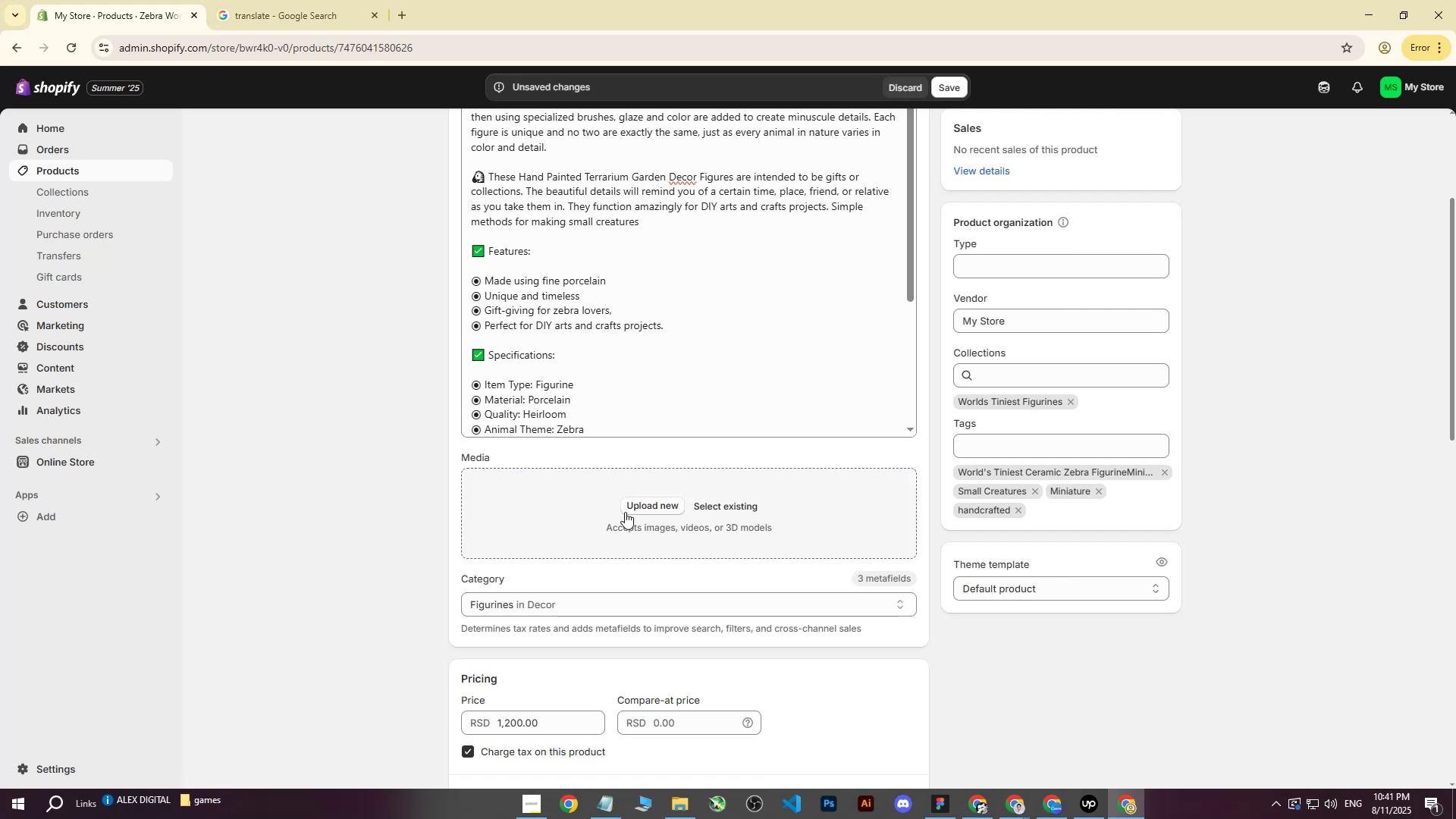 
left_click([626, 511])
 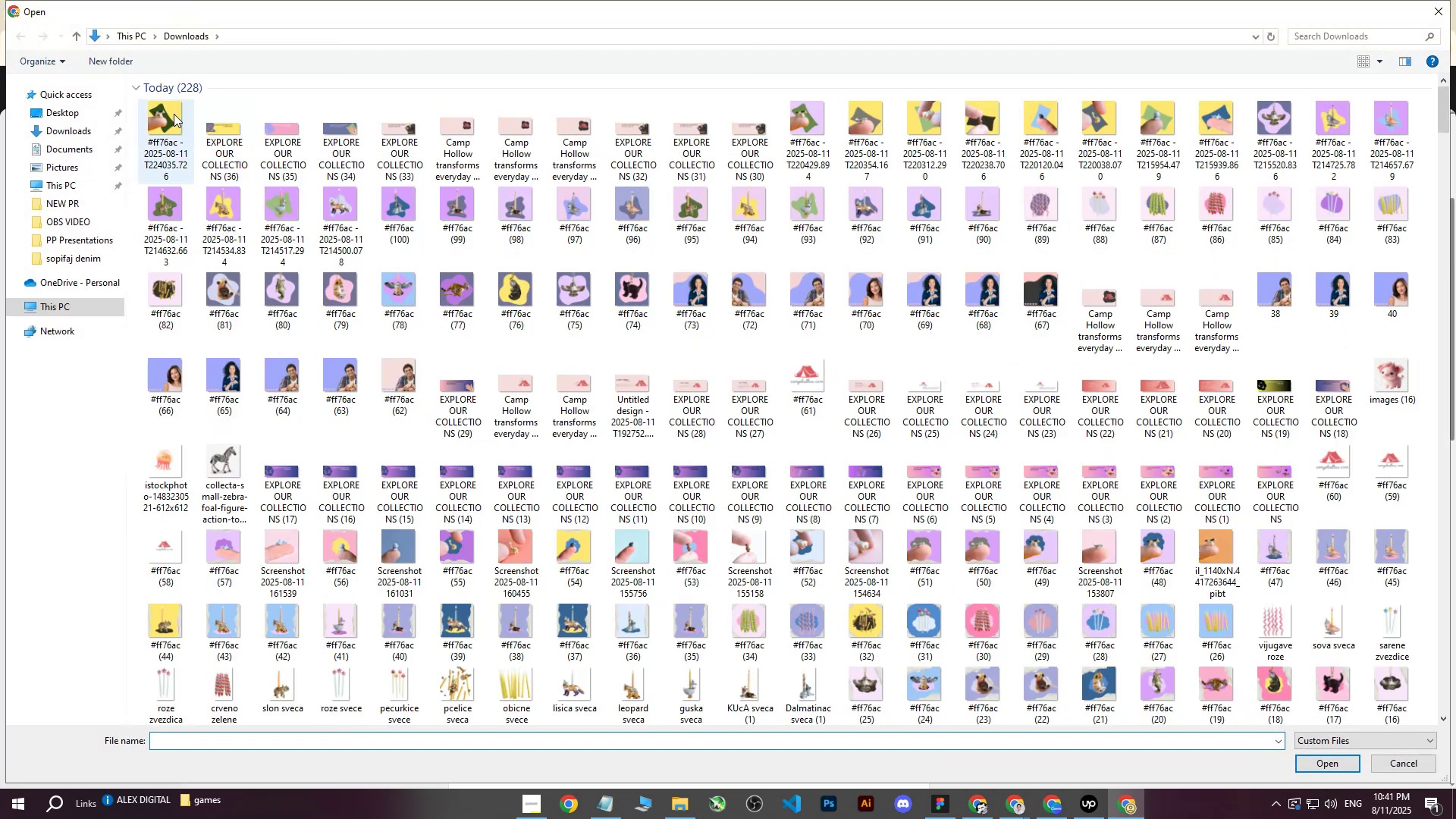 
left_click([166, 112])
 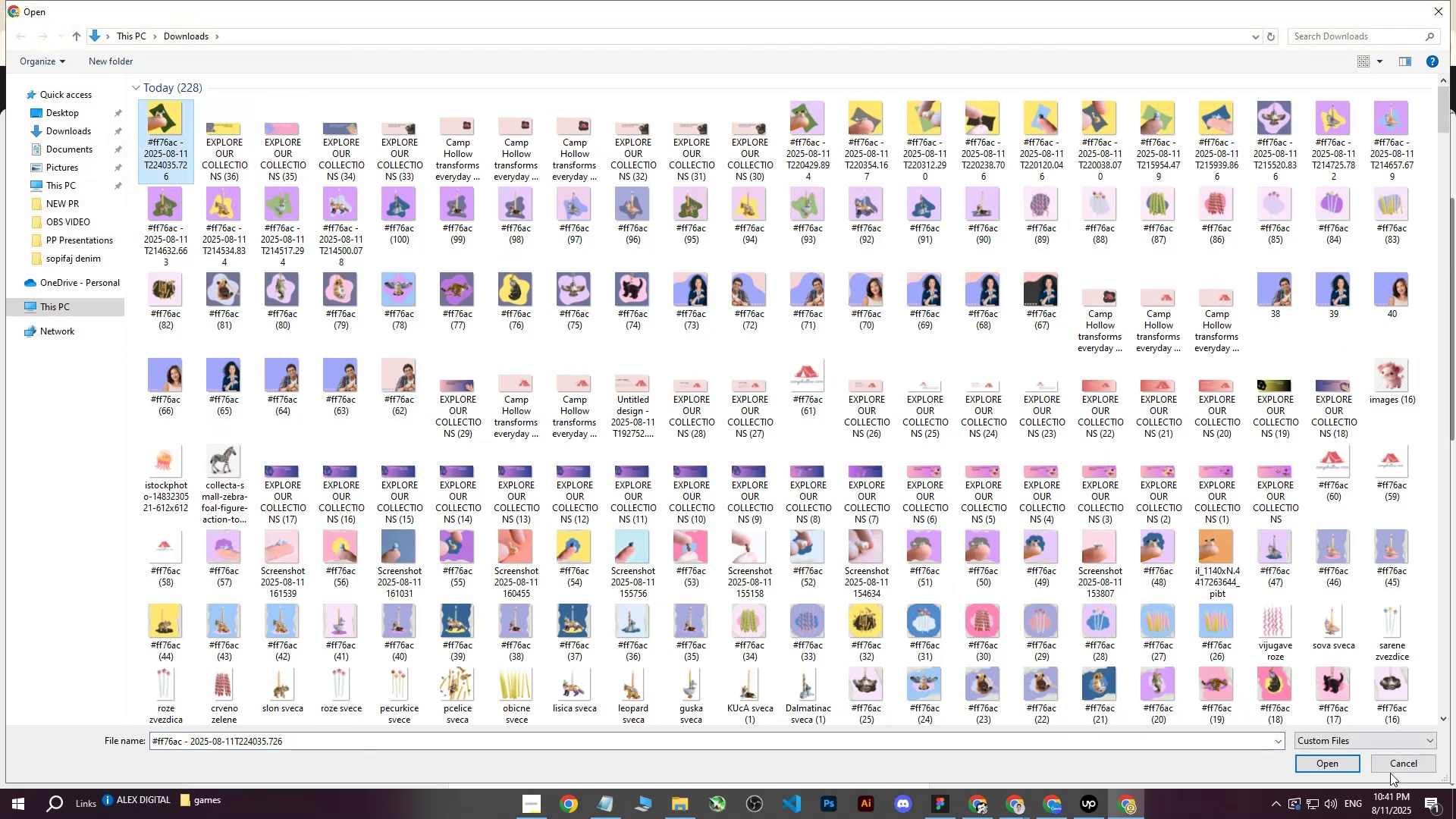 
left_click([1314, 767])
 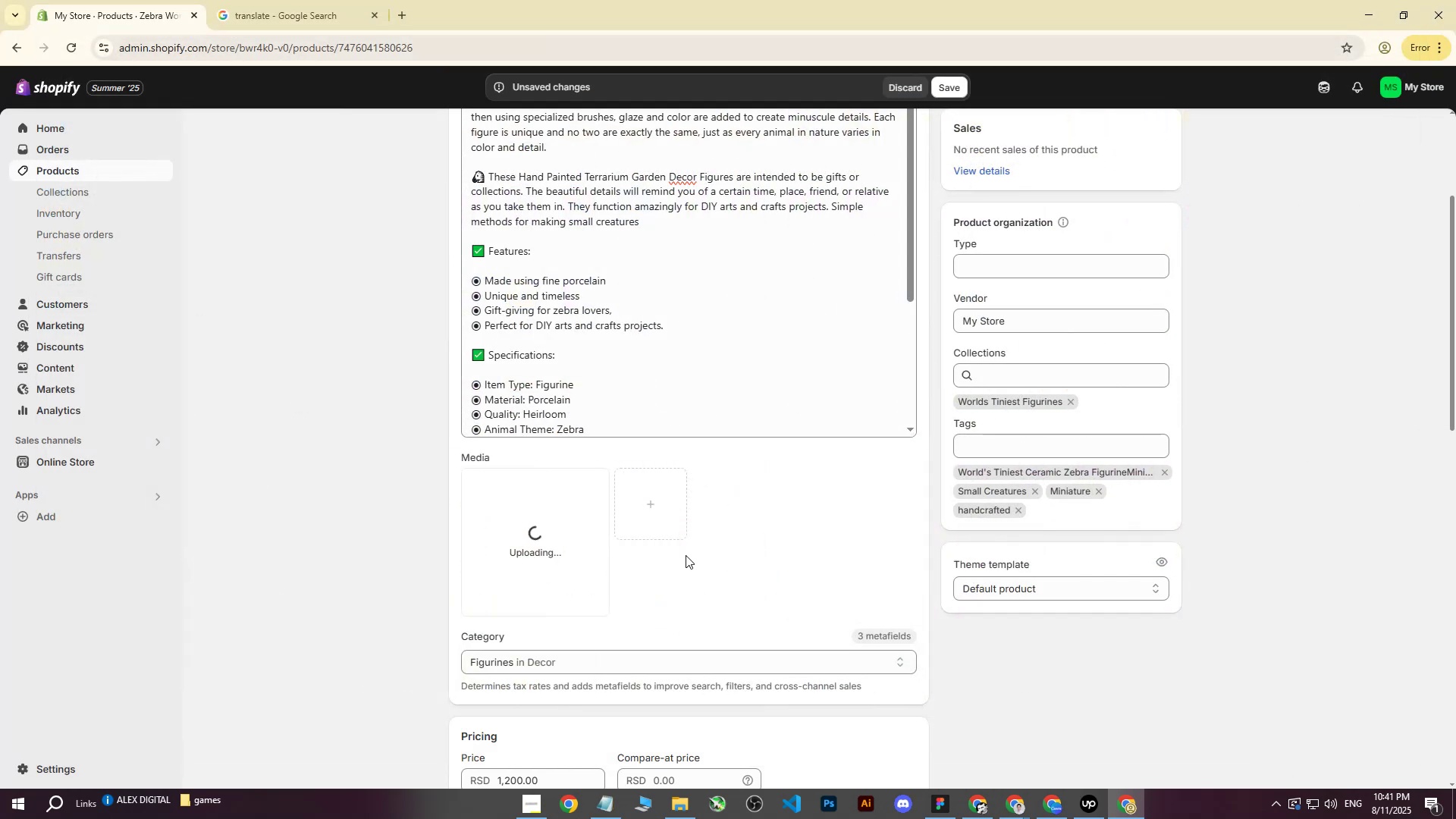 
mouse_move([730, 551])
 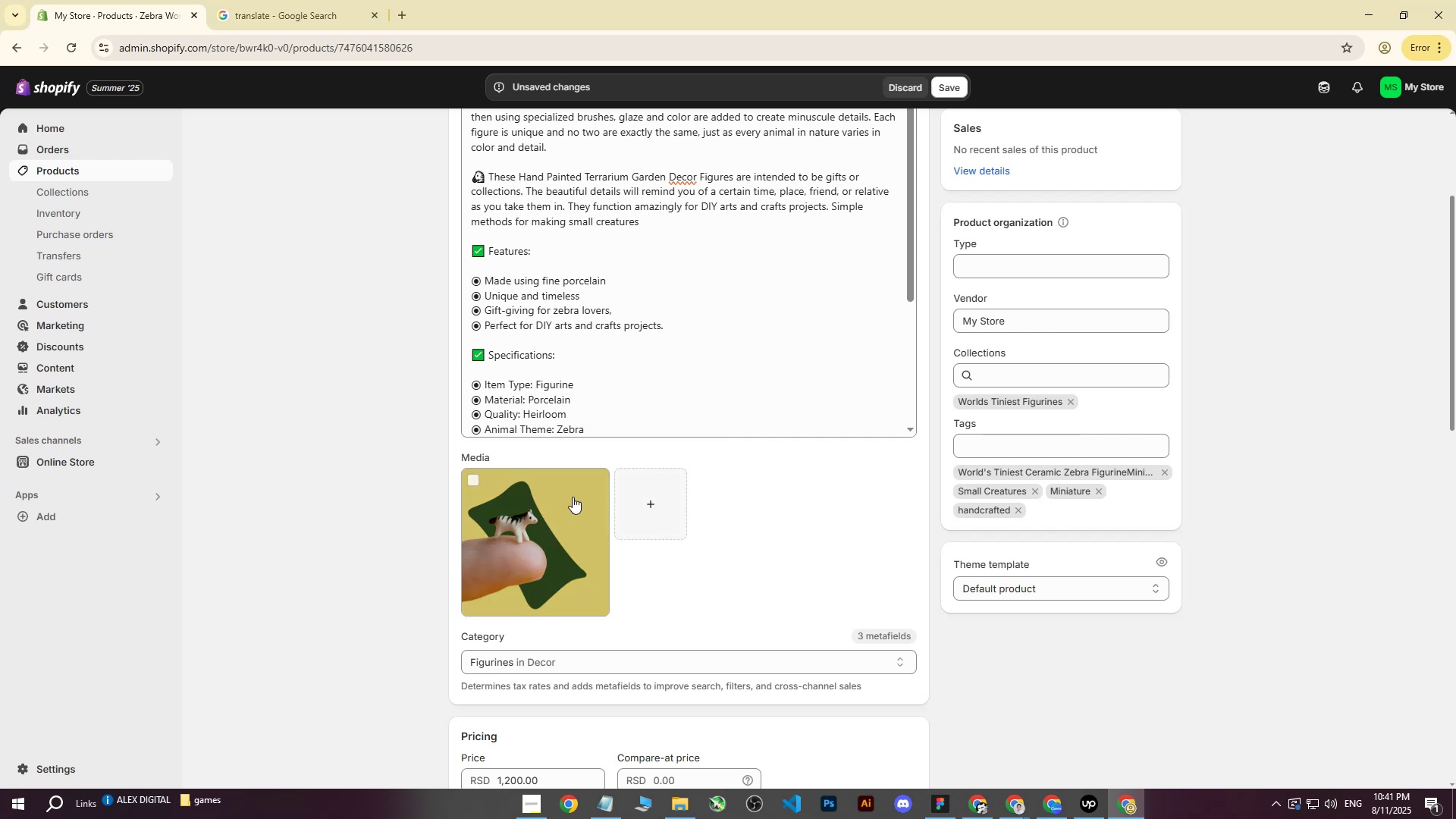 
wait(6.42)
 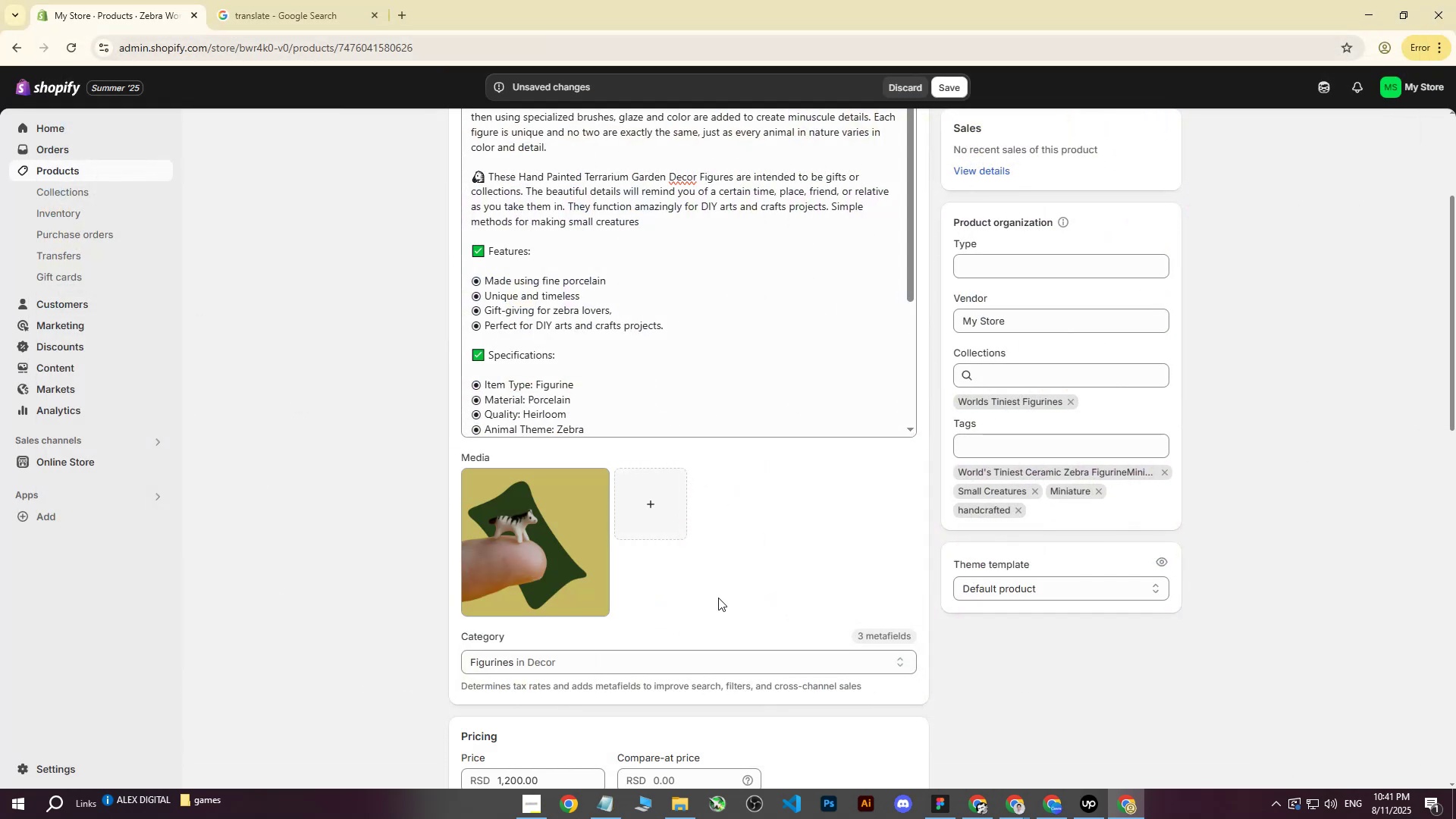 
left_click([513, 520])
 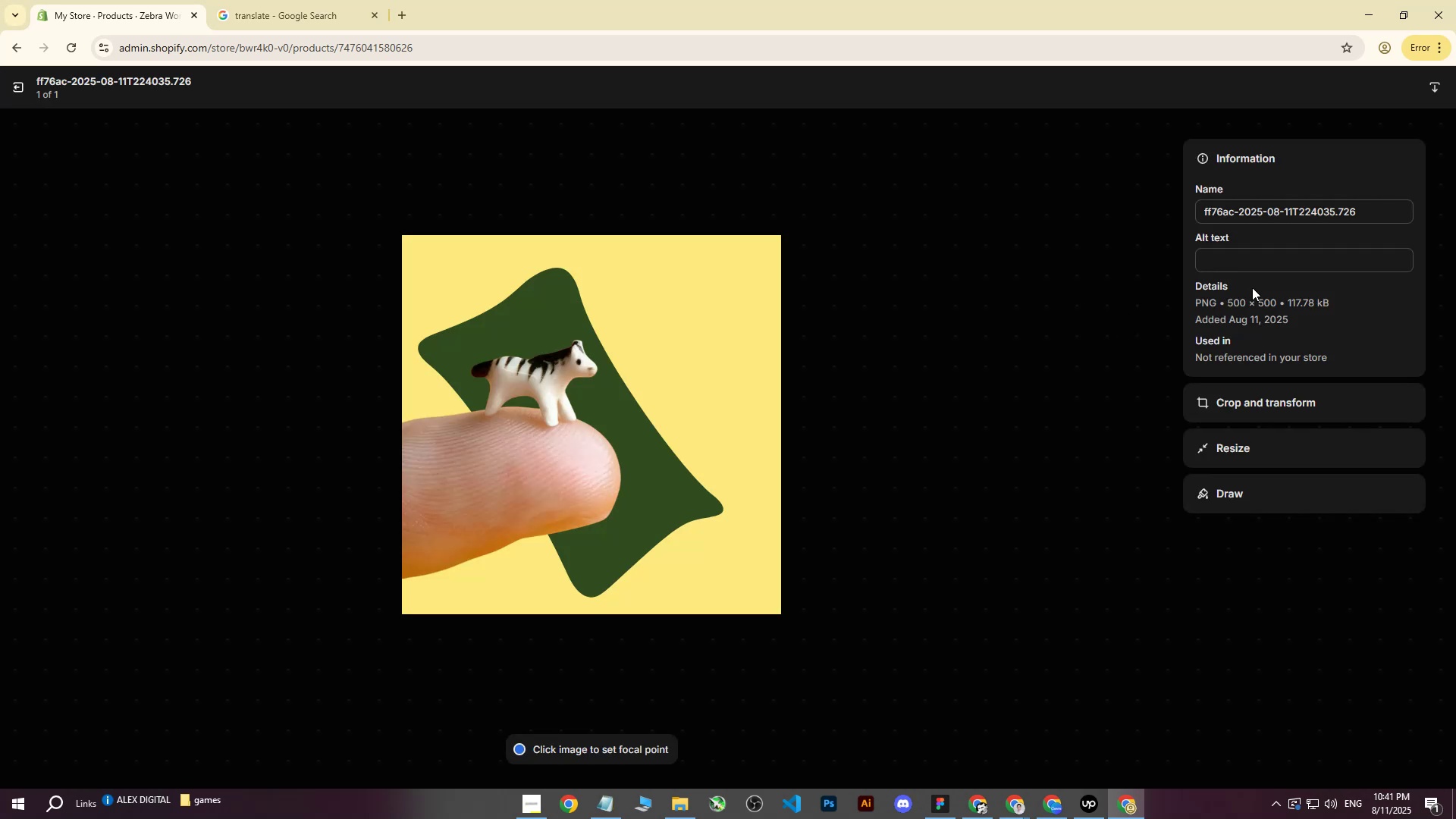 
key(CapsLock)
 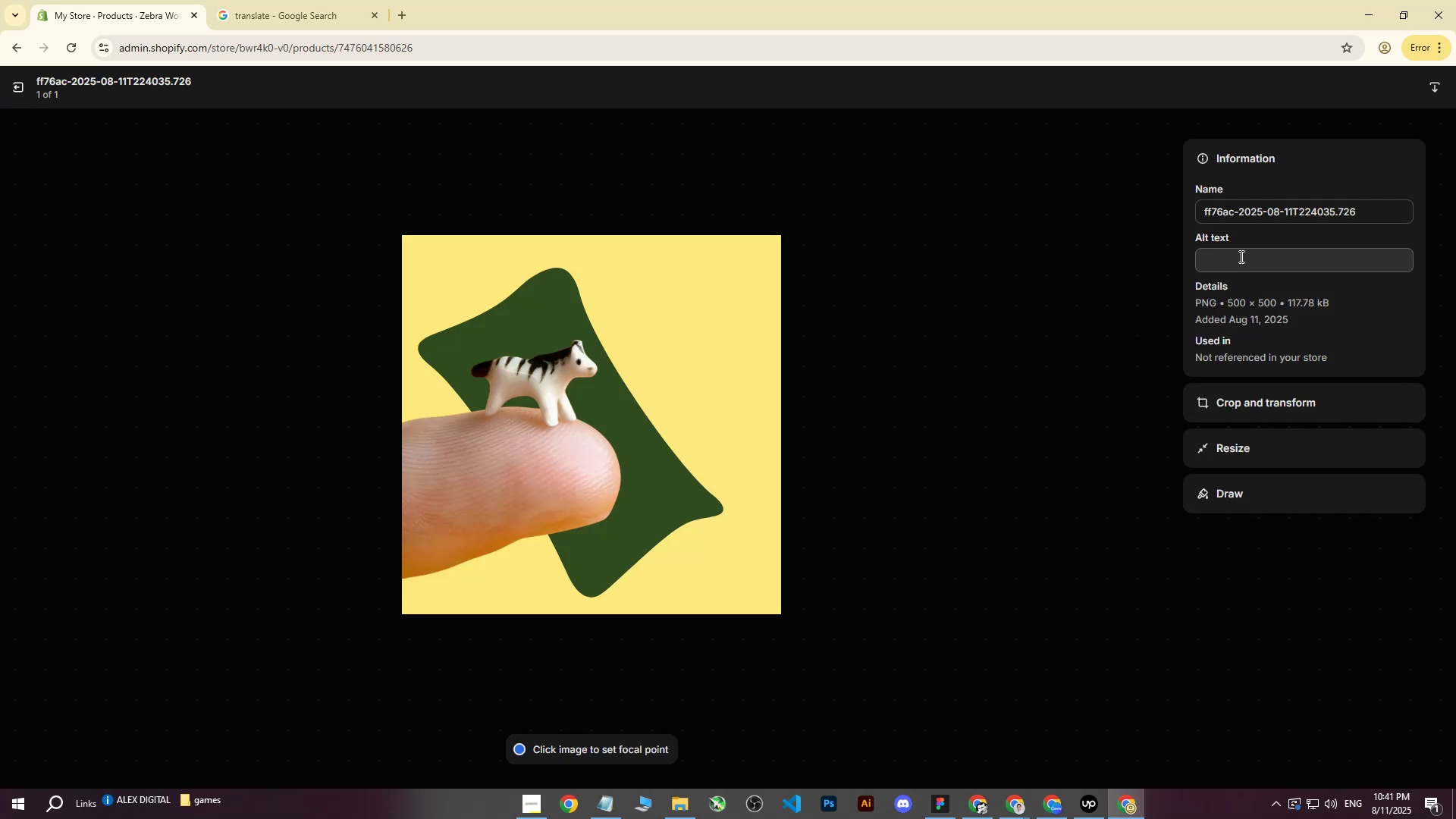 
left_click([1240, 256])
 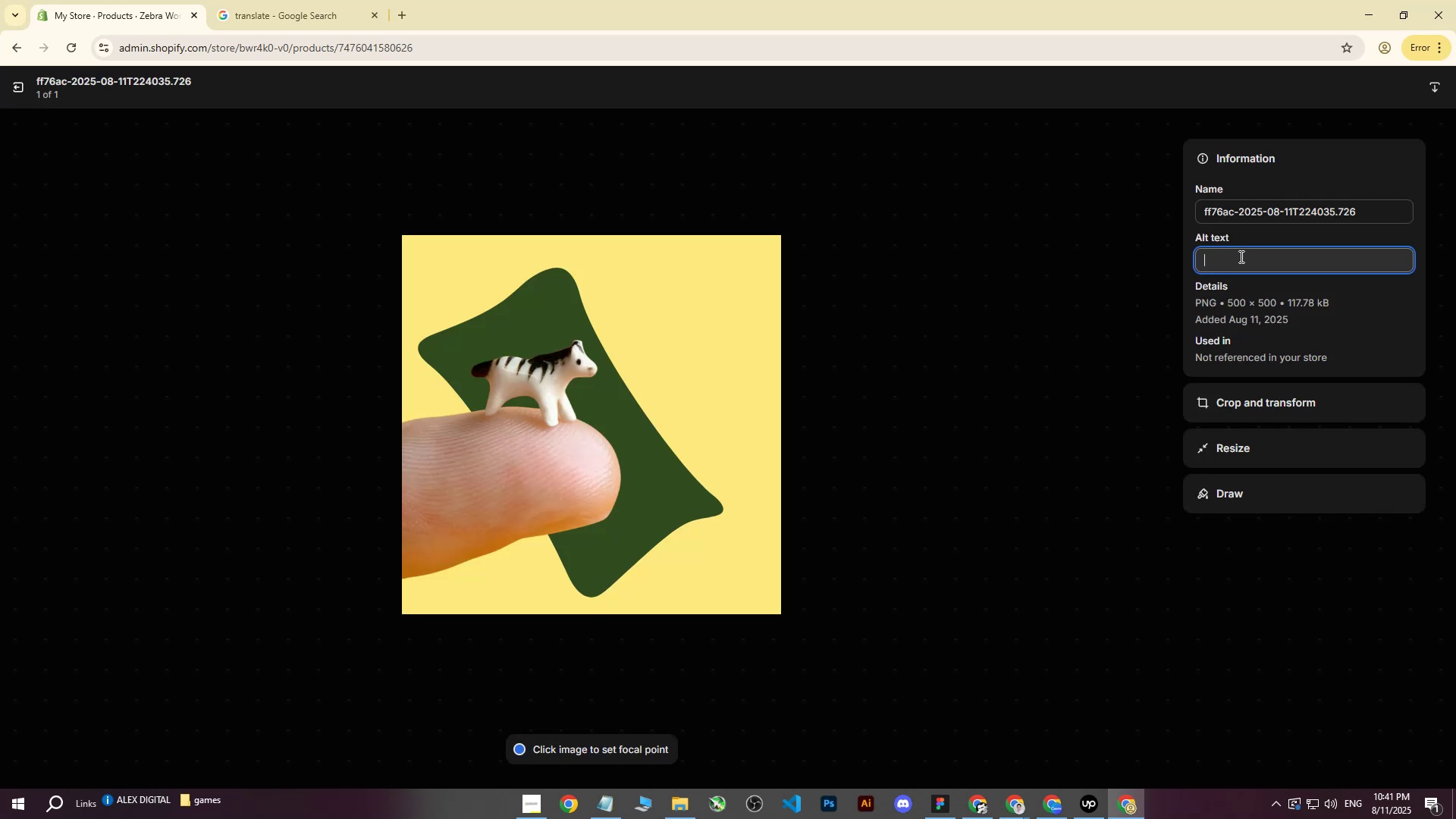 
type(World tinies XZ)
key(Backspace)
key(Backspace)
type(Zebra oo)
key(Backspace)
type(n top of finger in front of dark green background.)
 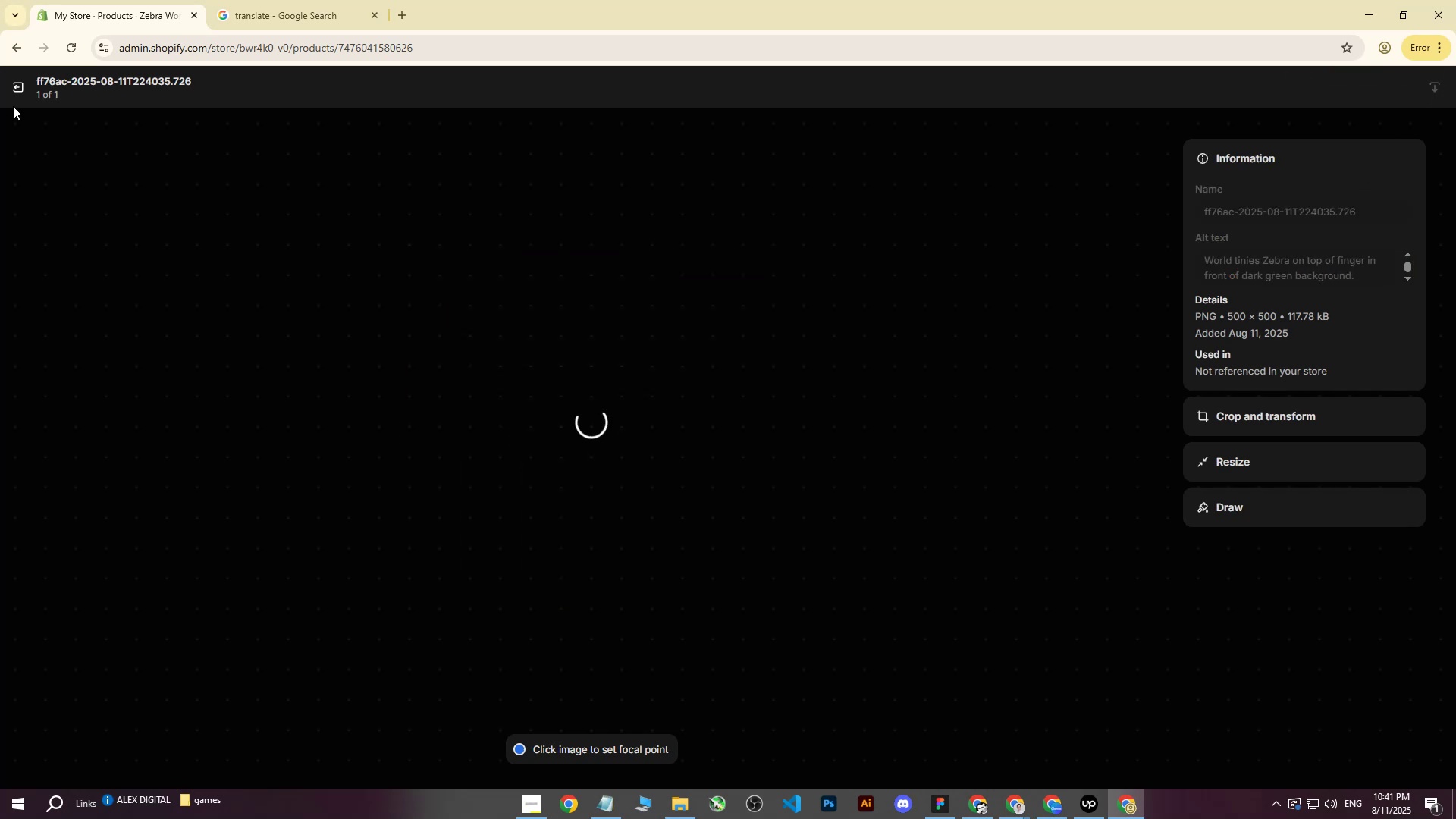 
left_click([17, 86])
 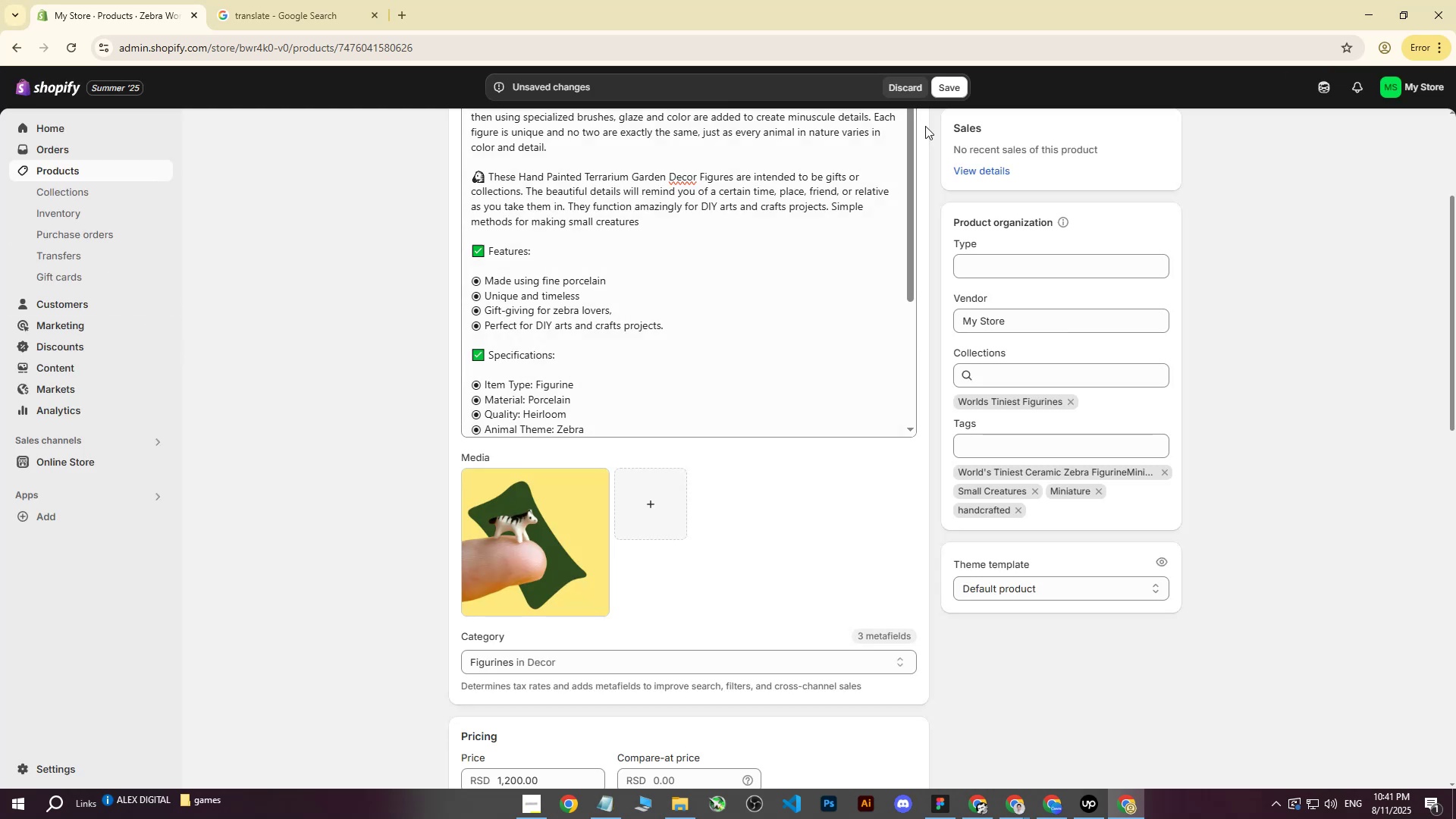 
left_click([949, 85])
 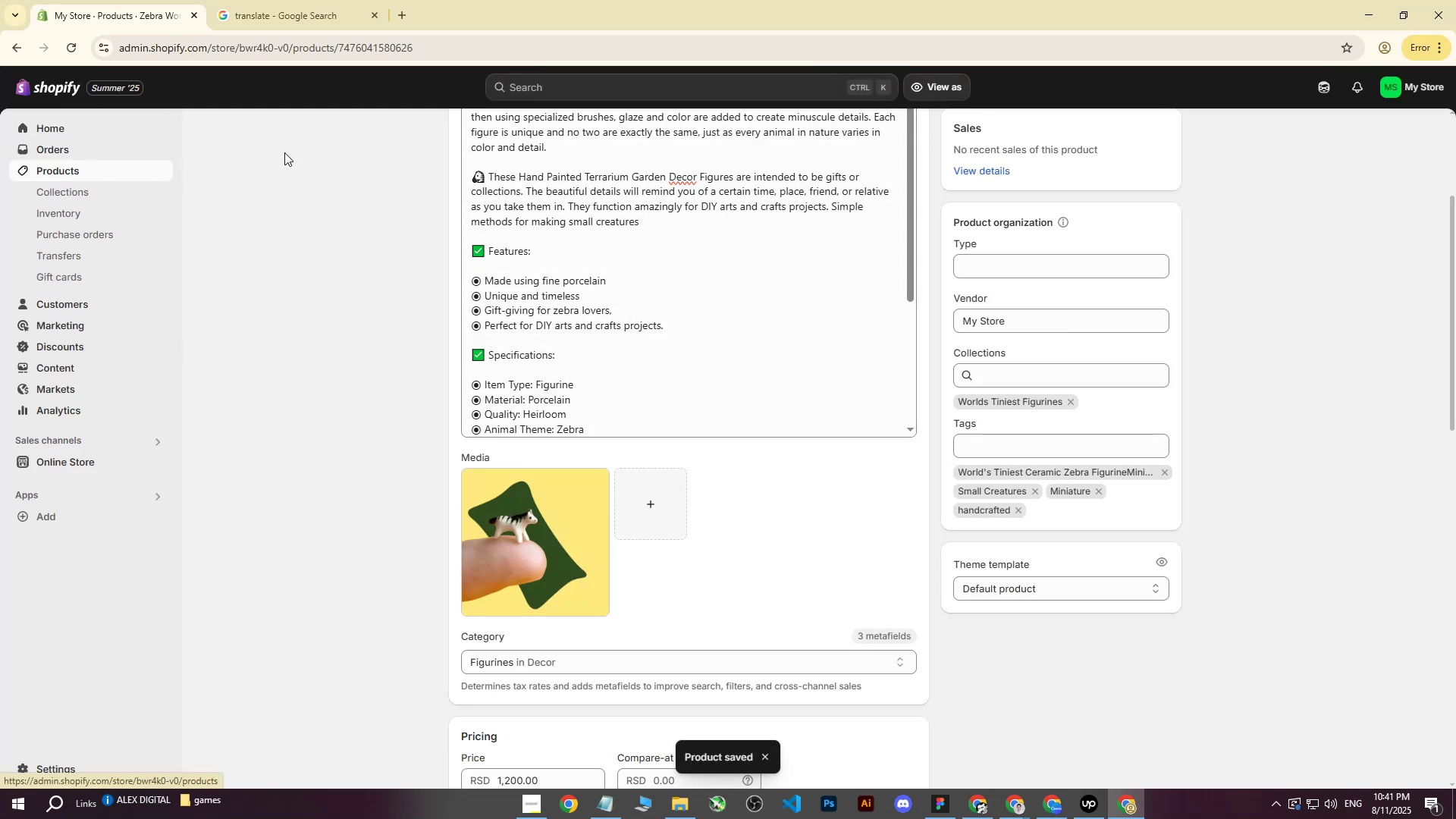 
wait(5.59)
 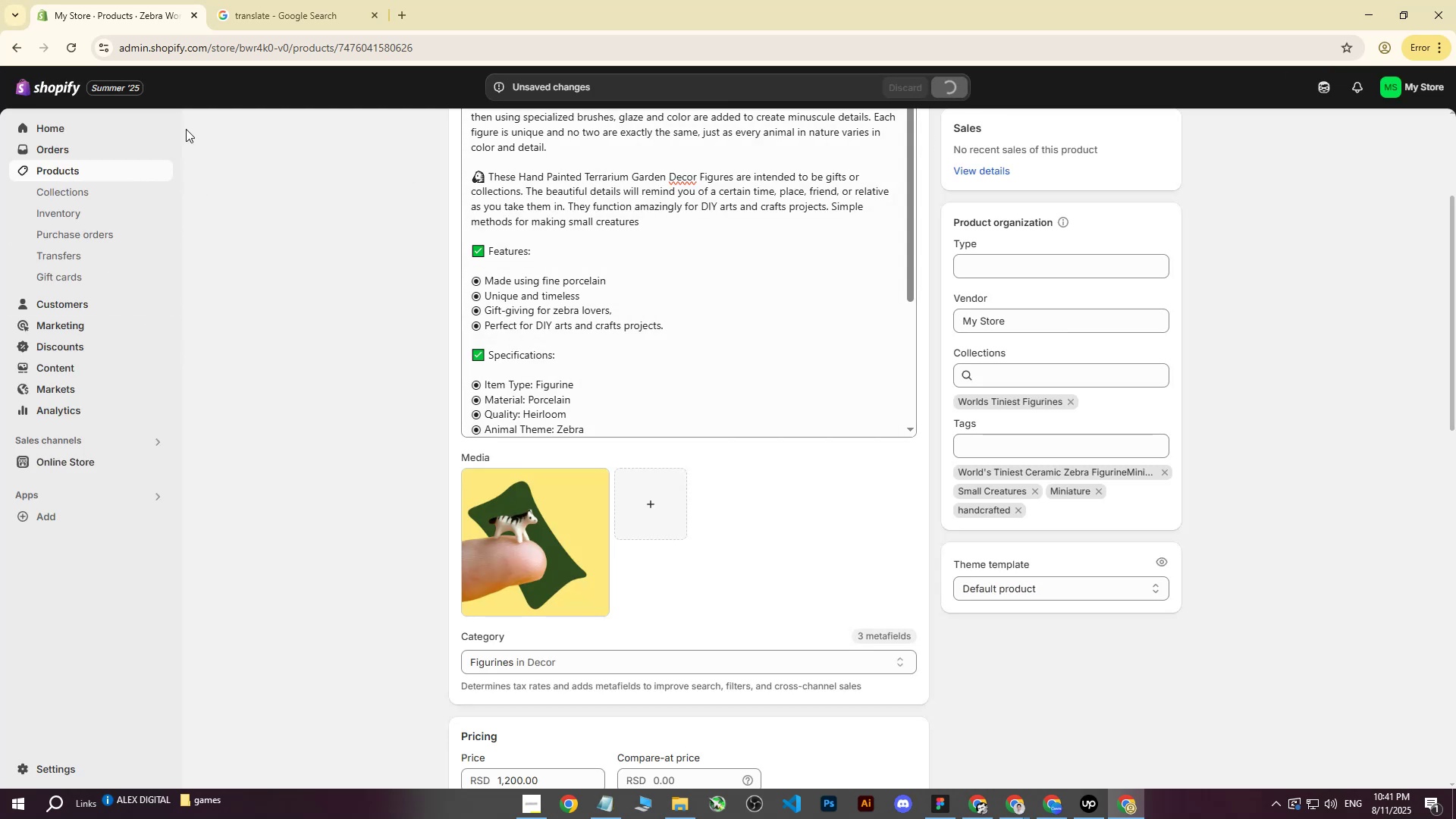 
left_click([49, 84])
 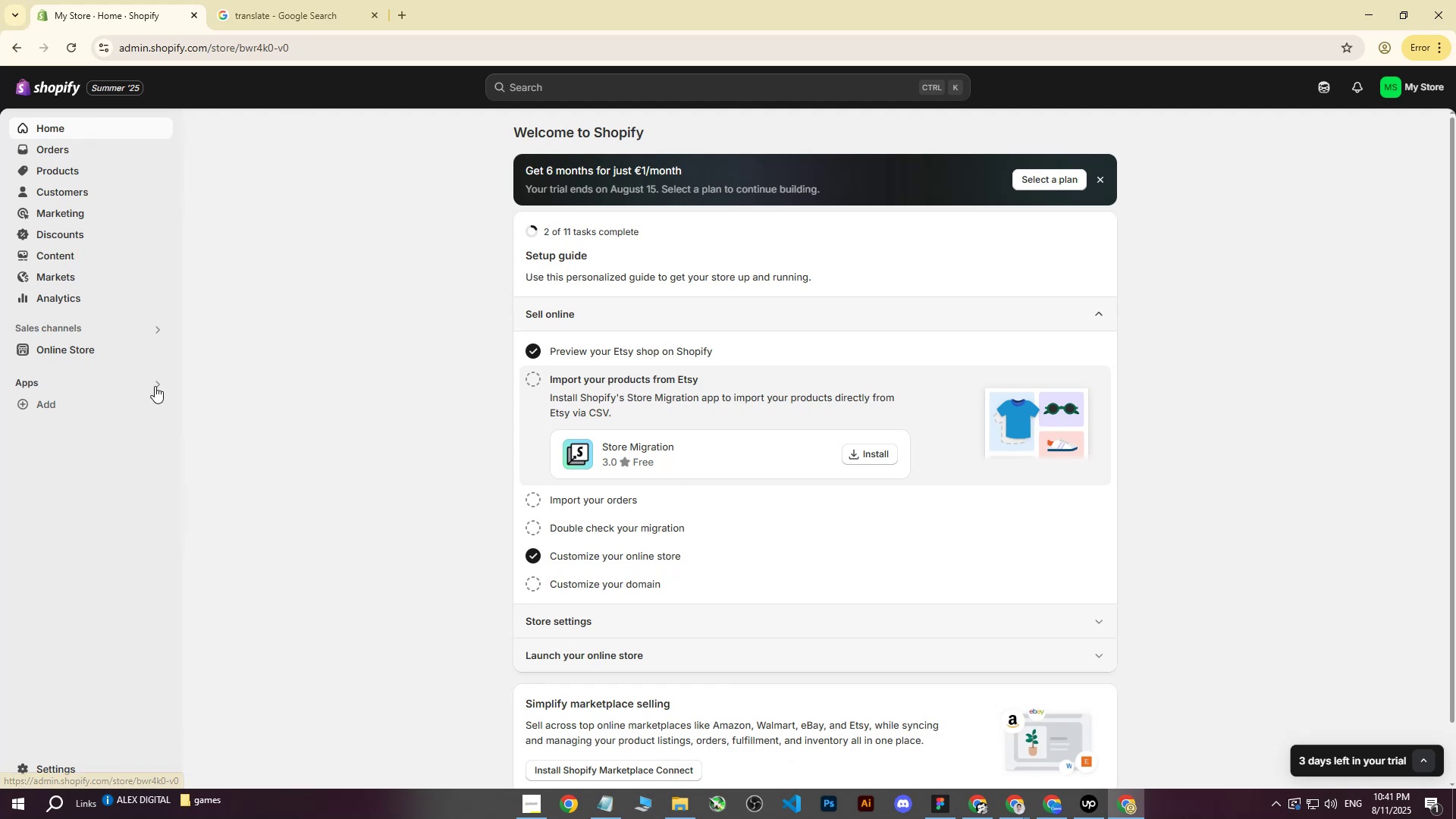 
left_click([162, 347])
 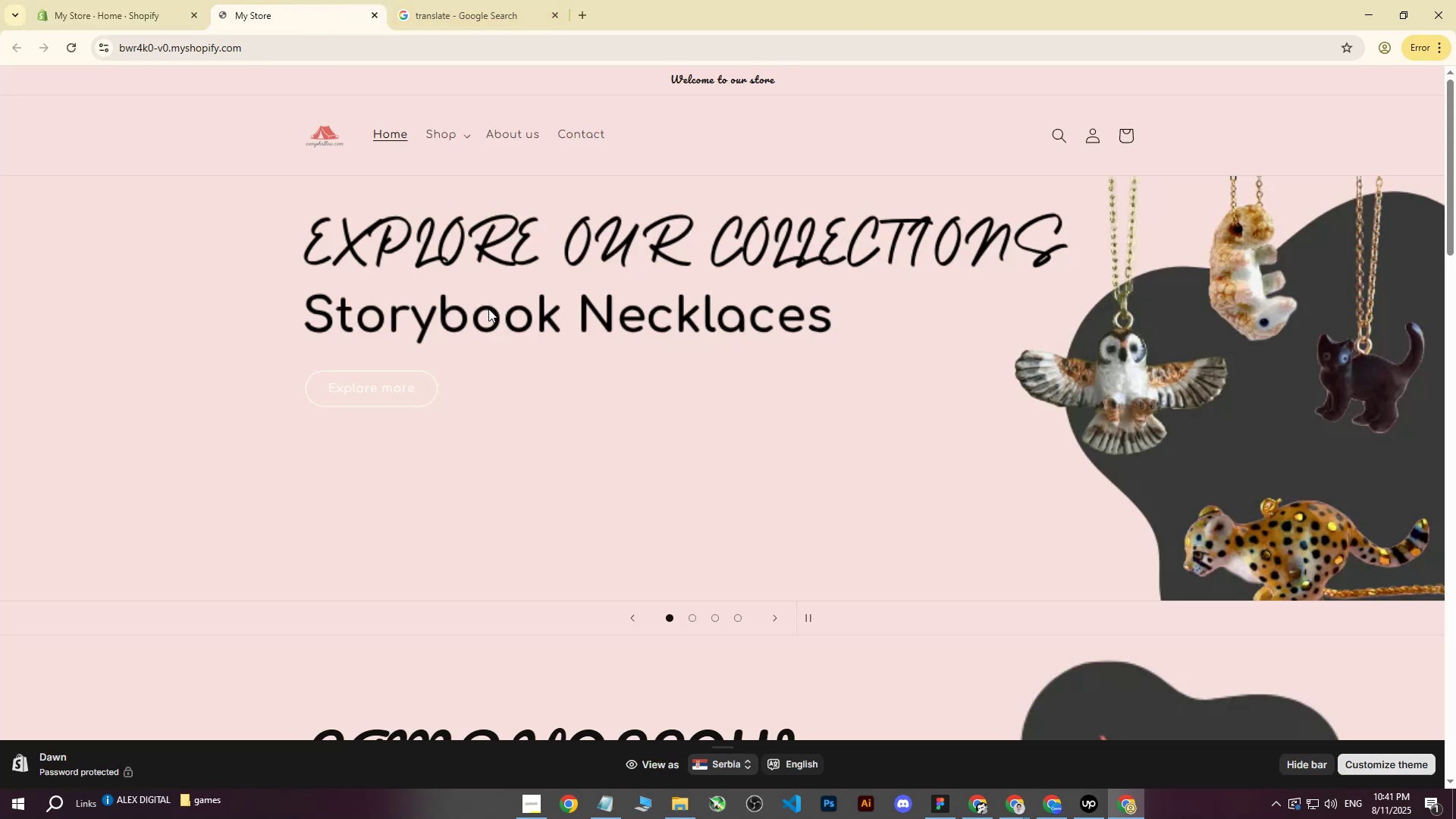 
scroll: coordinate [491, 322], scroll_direction: down, amount: 33.0
 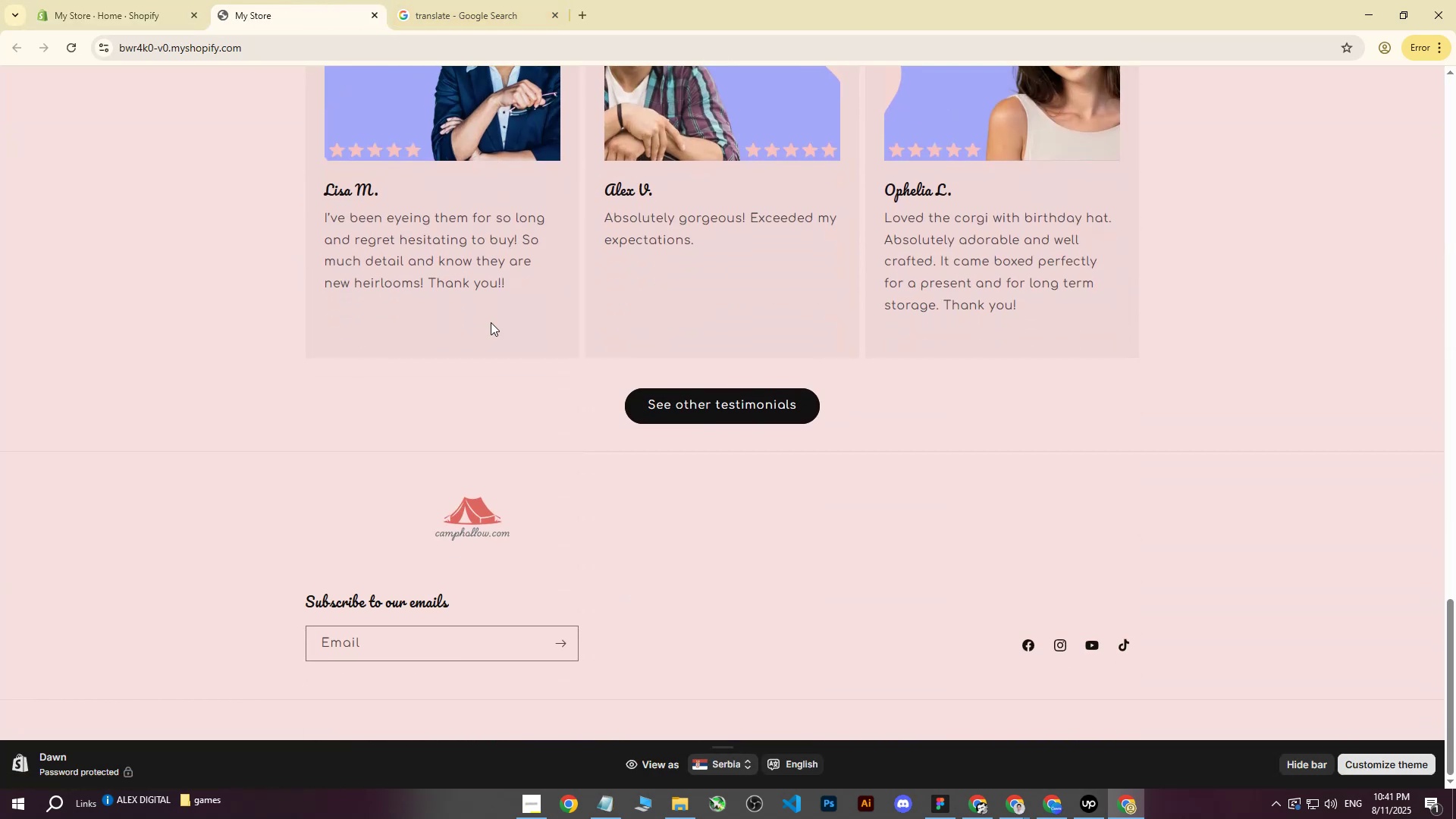 
scroll: coordinate [418, 140], scroll_direction: up, amount: 39.0
 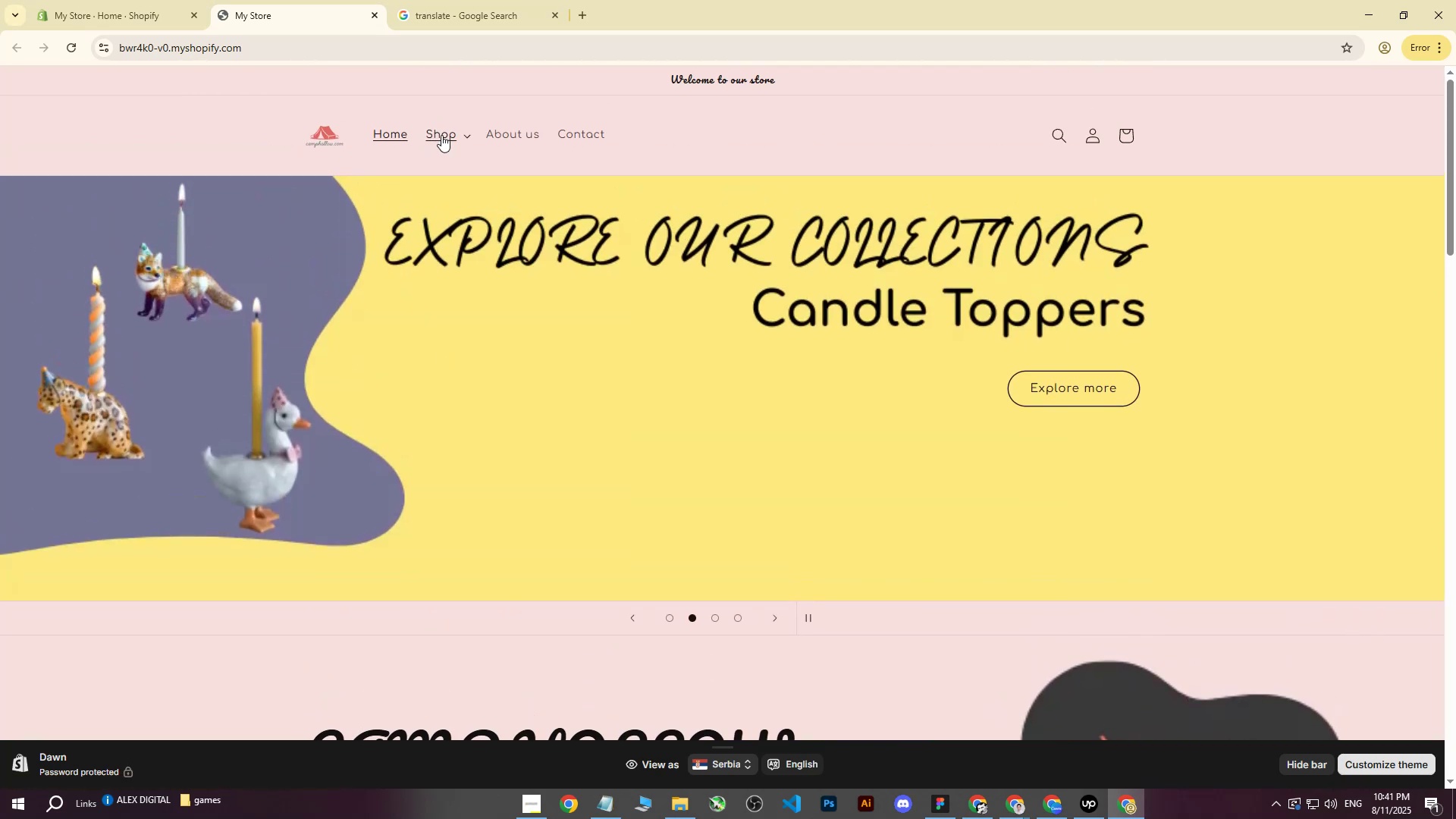 
left_click([444, 140])
 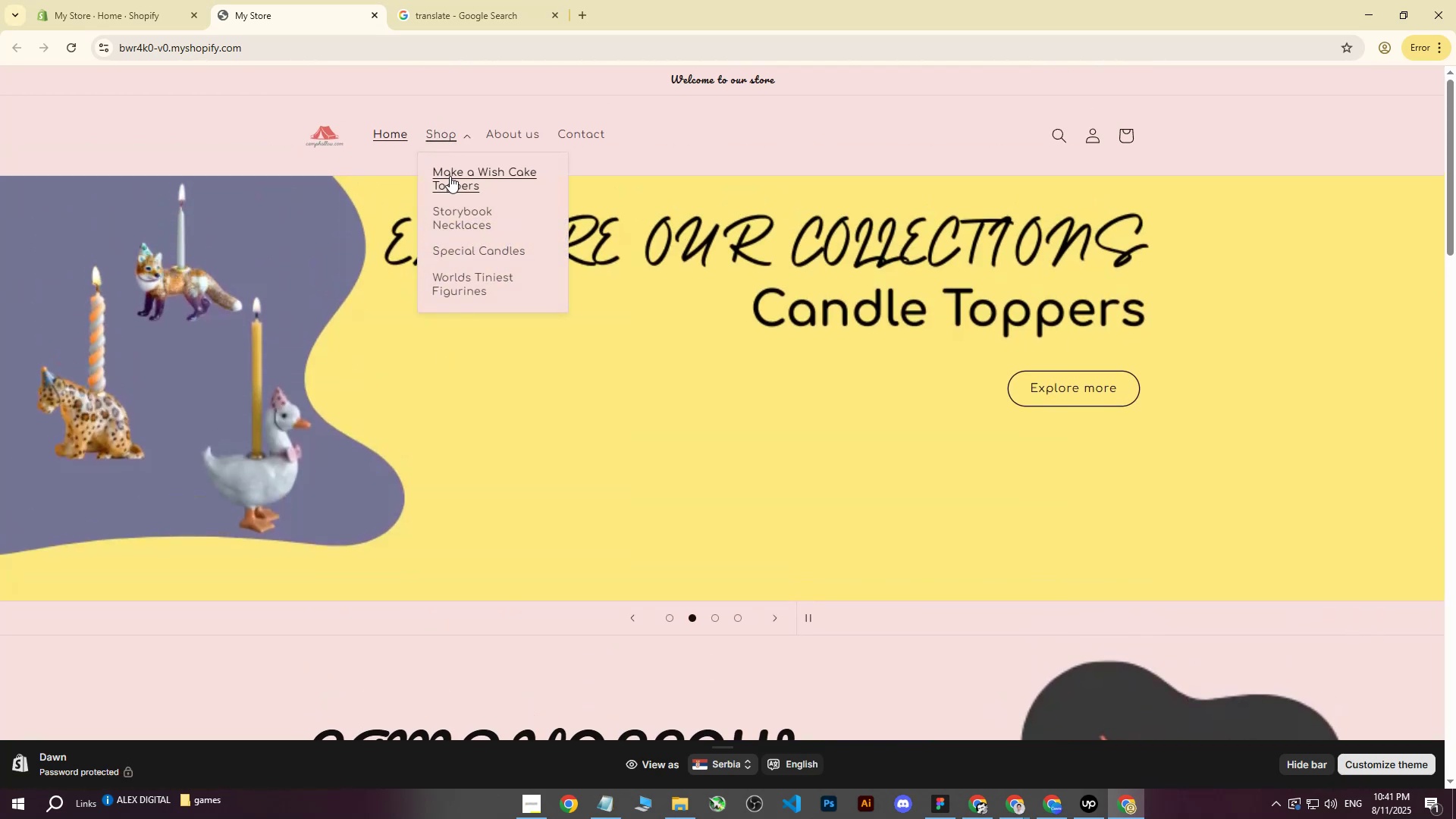 
left_click([450, 176])
 